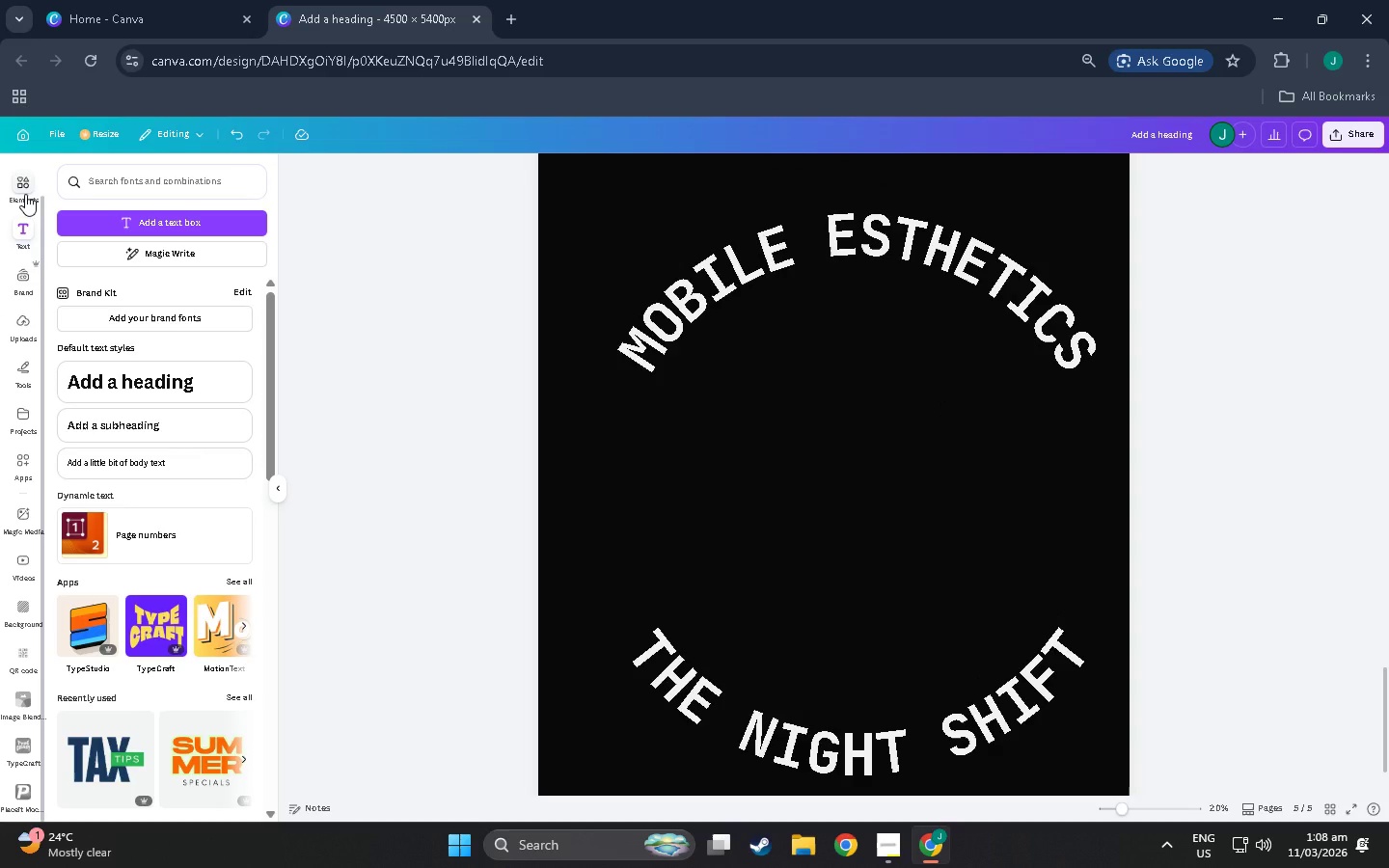 
left_click([25, 194])
 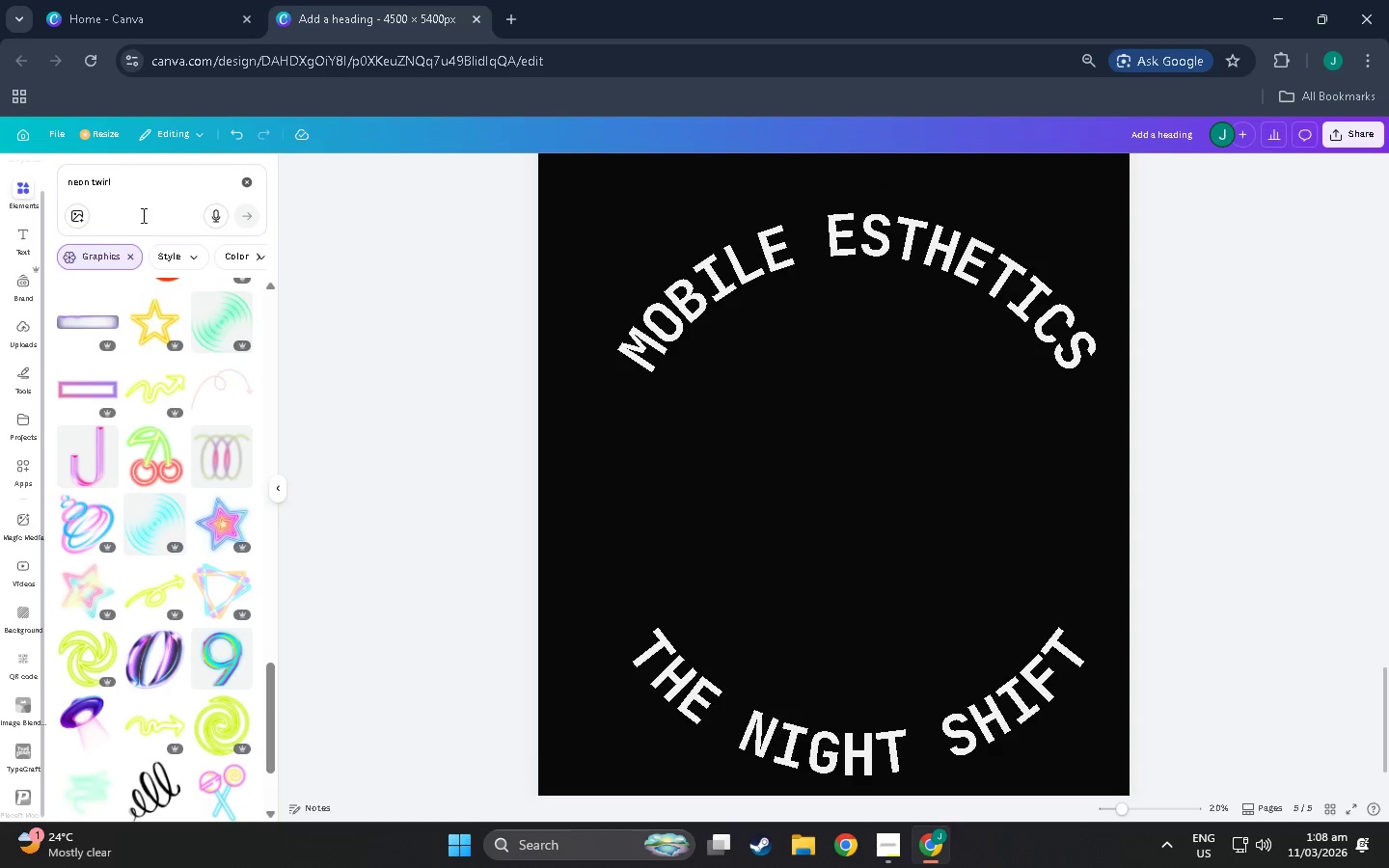 
left_click_drag(start_coordinate=[150, 172], to_coordinate=[0, 162])
 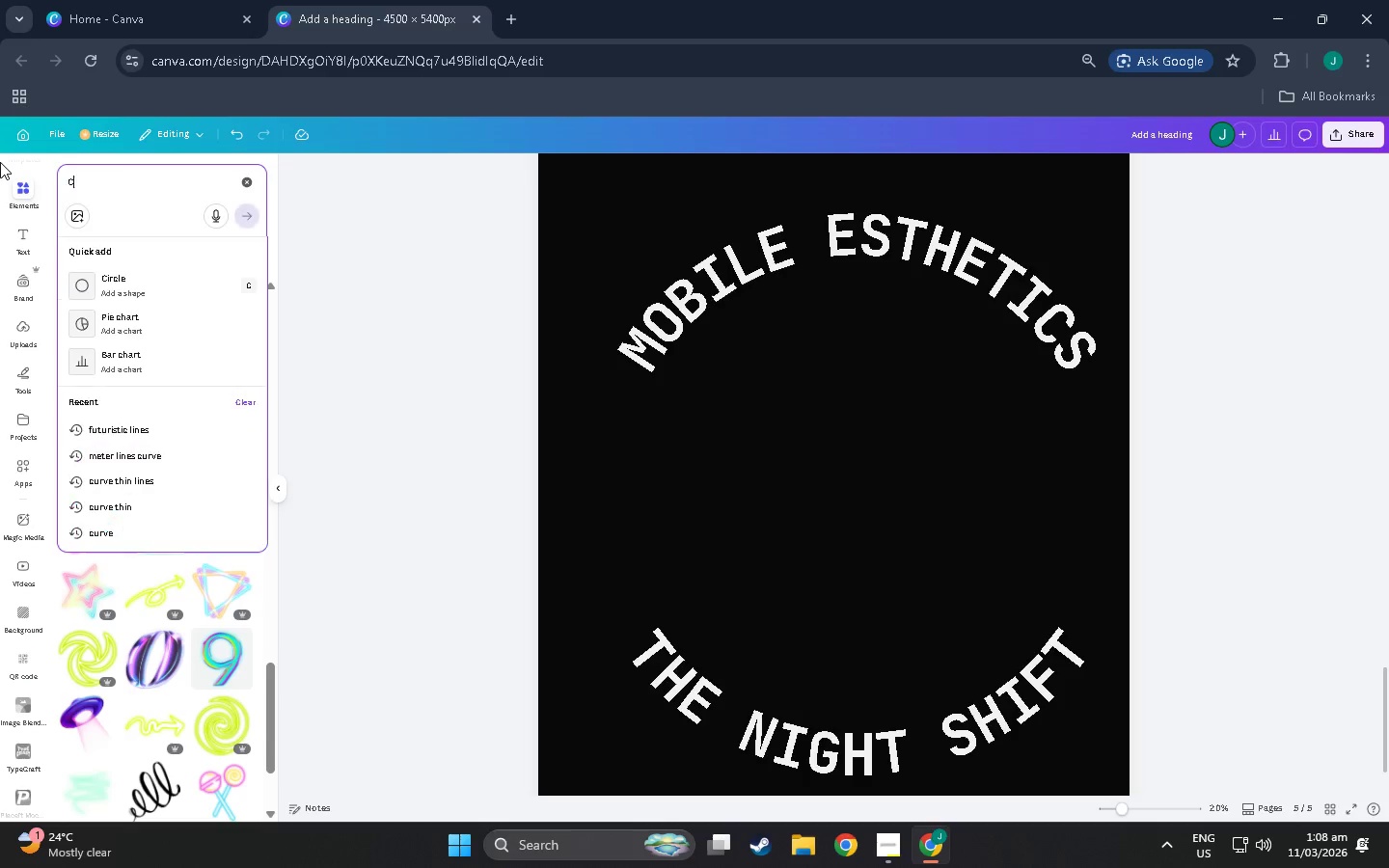 
type(CIRCL)
 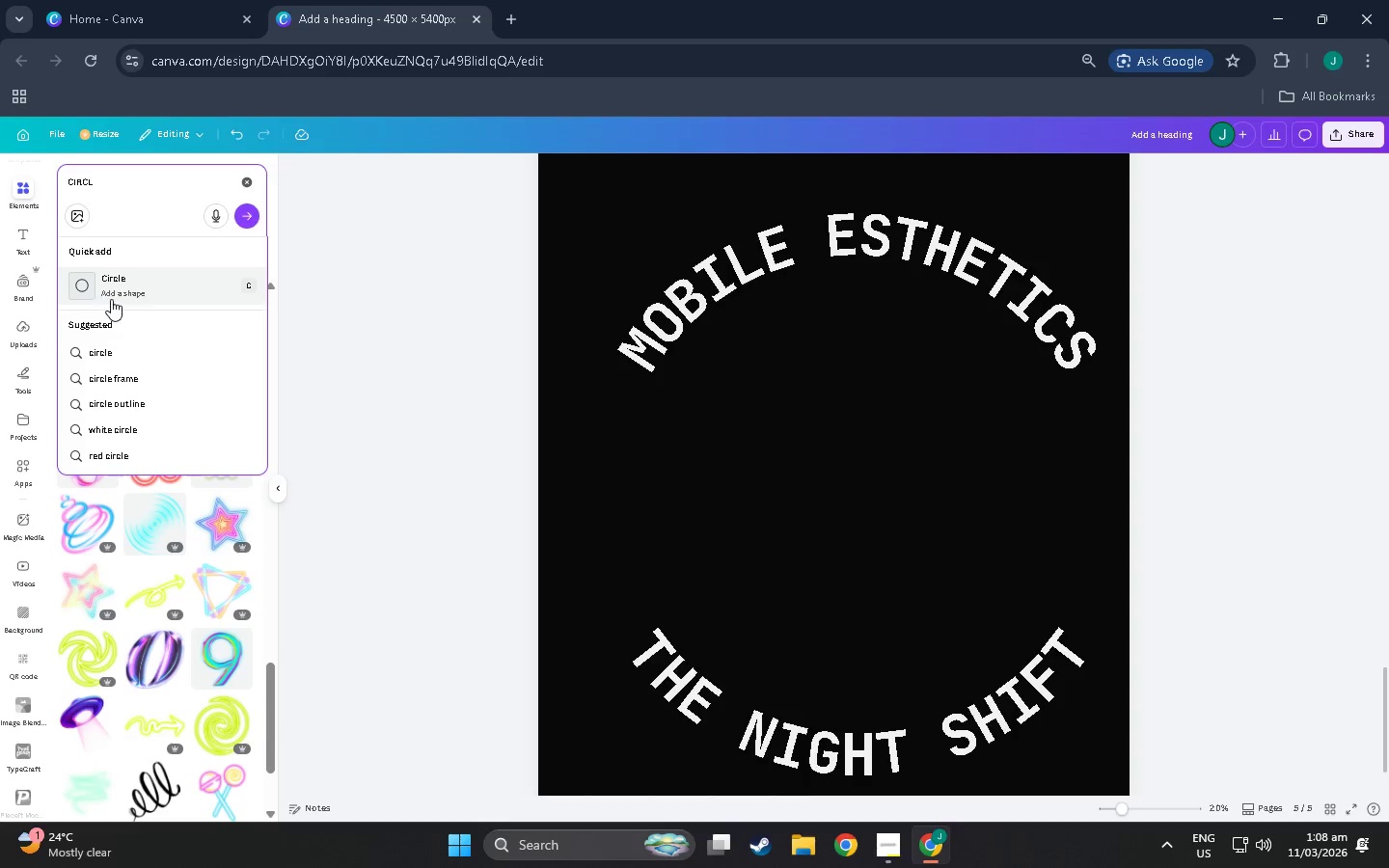 
left_click([109, 294])
 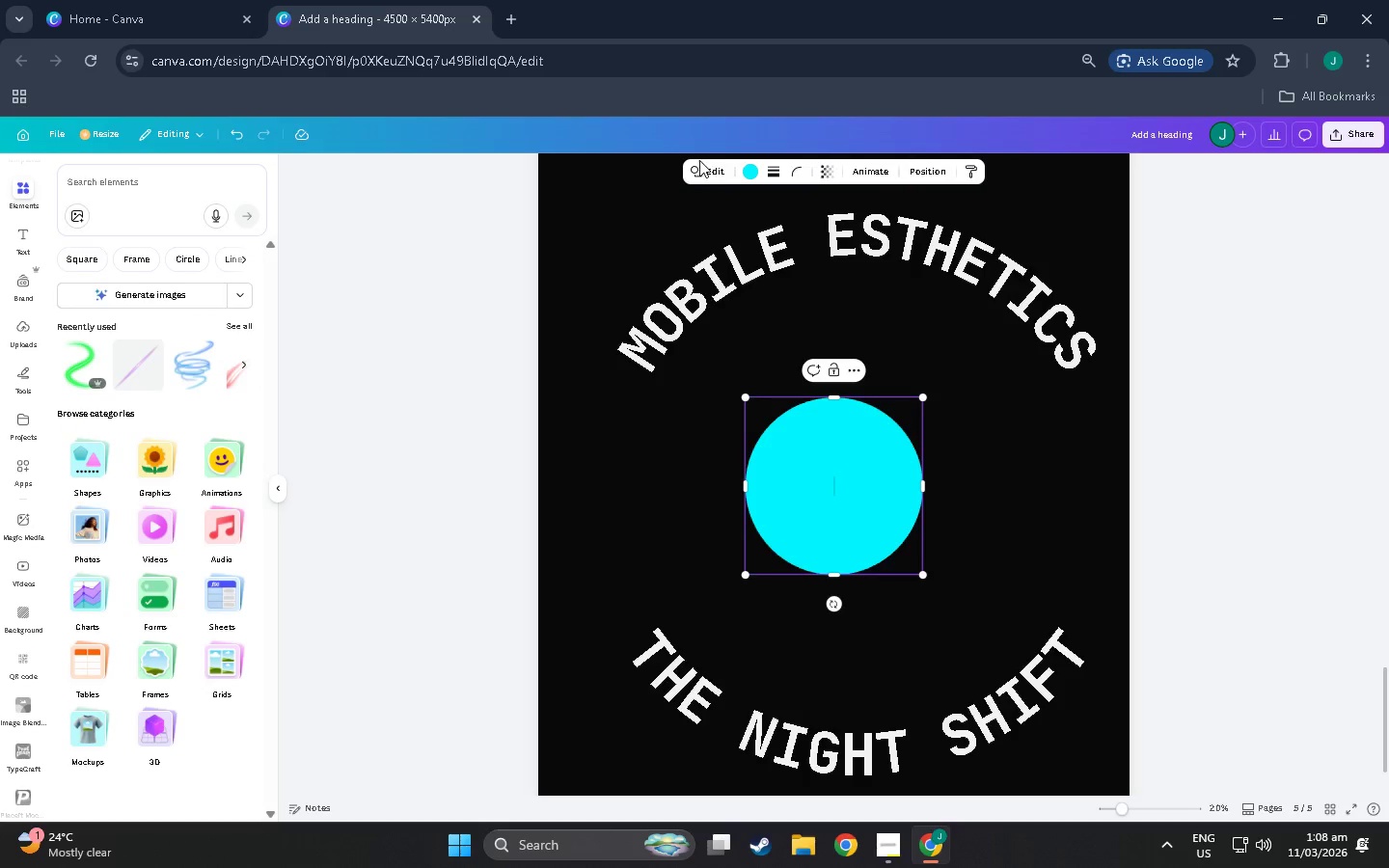 
left_click([750, 163])
 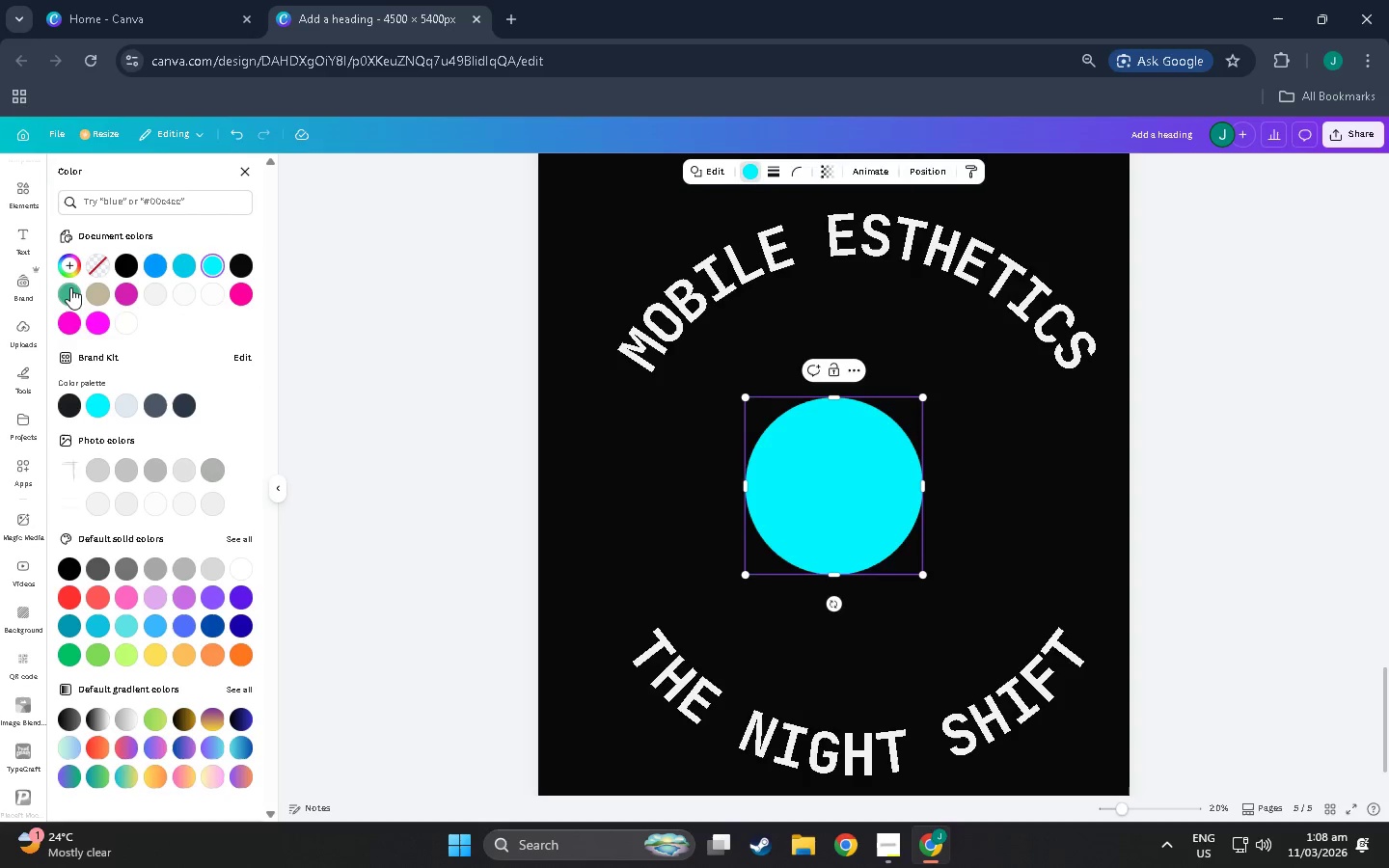 
left_click([70, 287])
 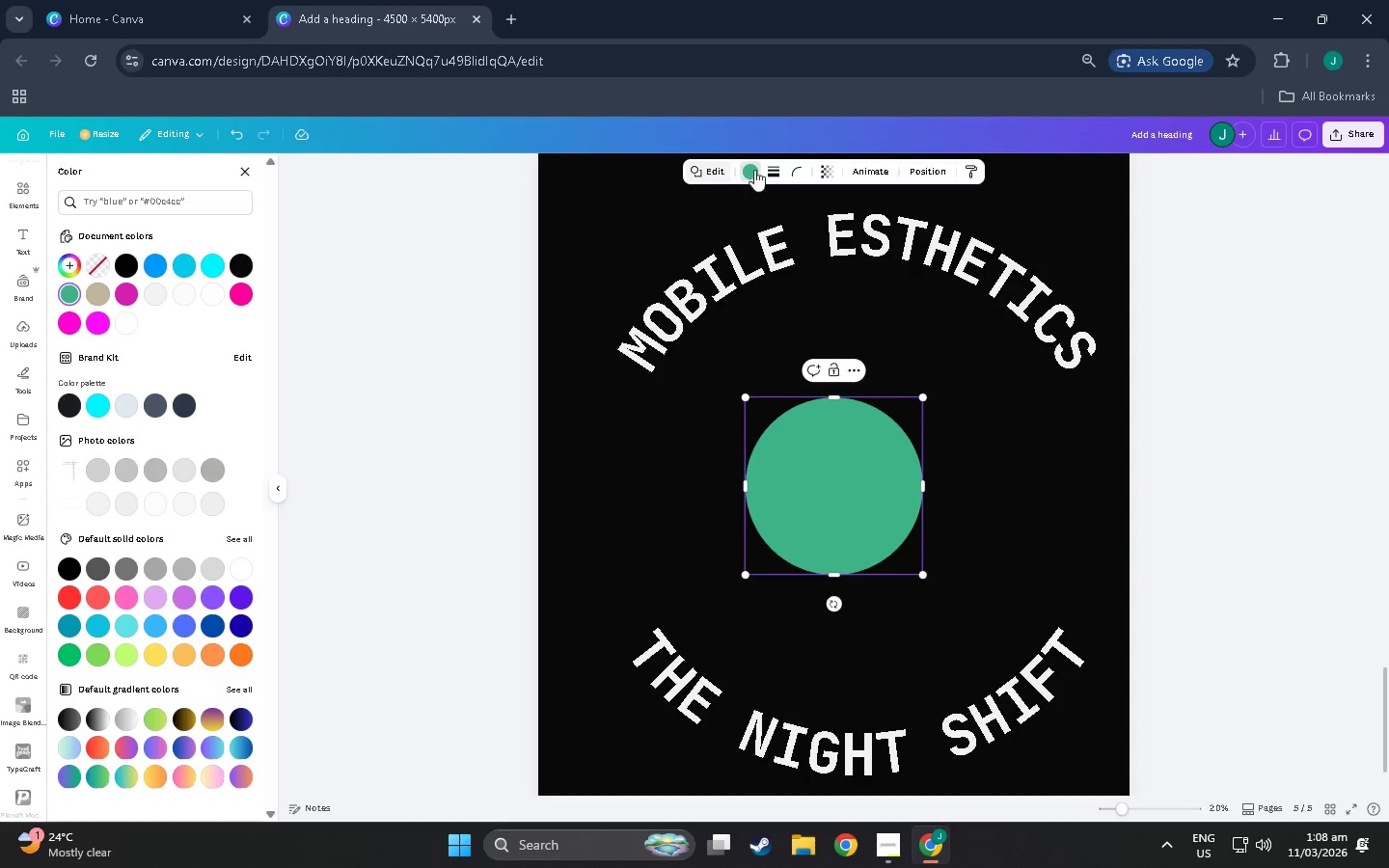 
left_click([753, 172])
 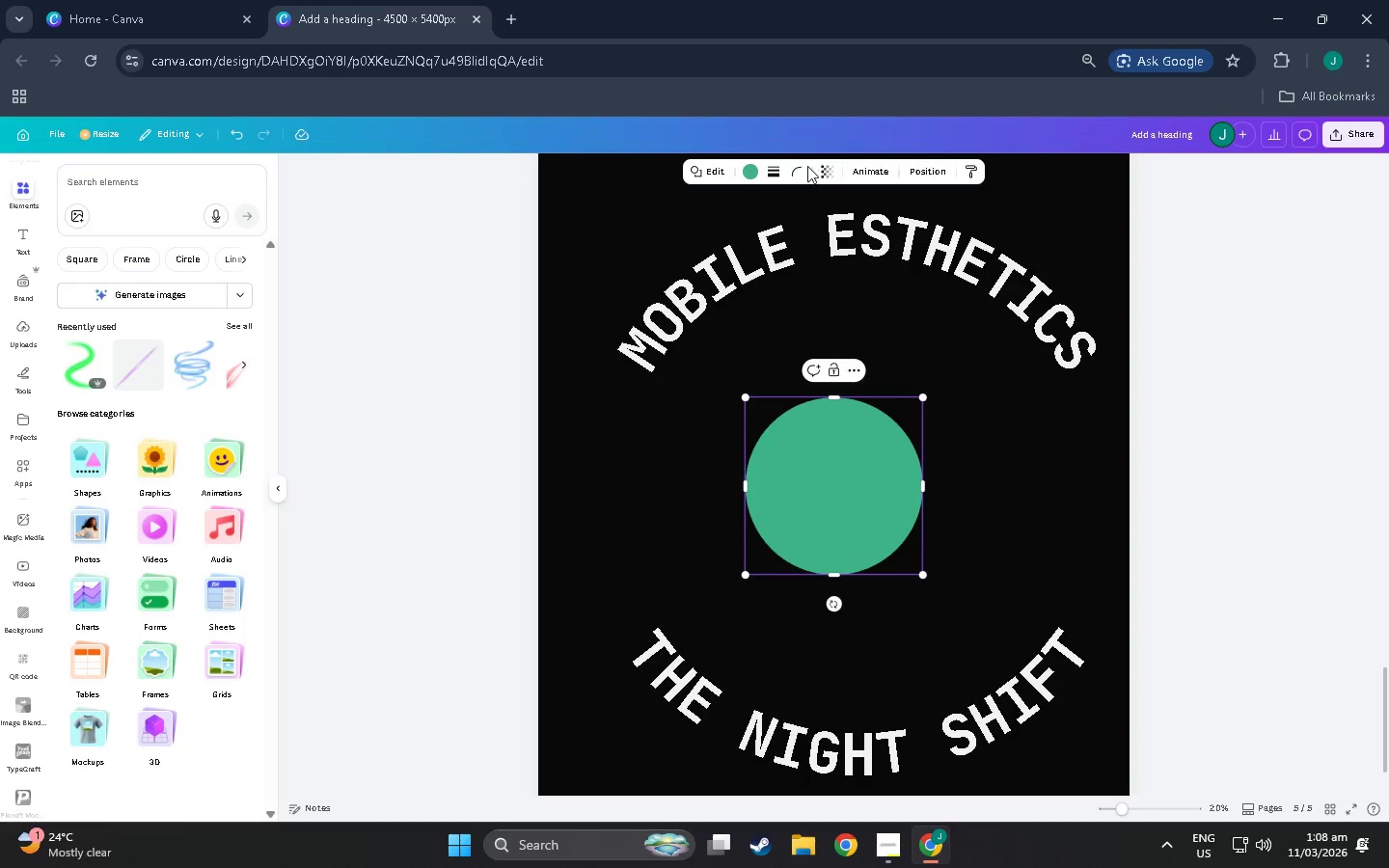 
left_click([827, 176])
 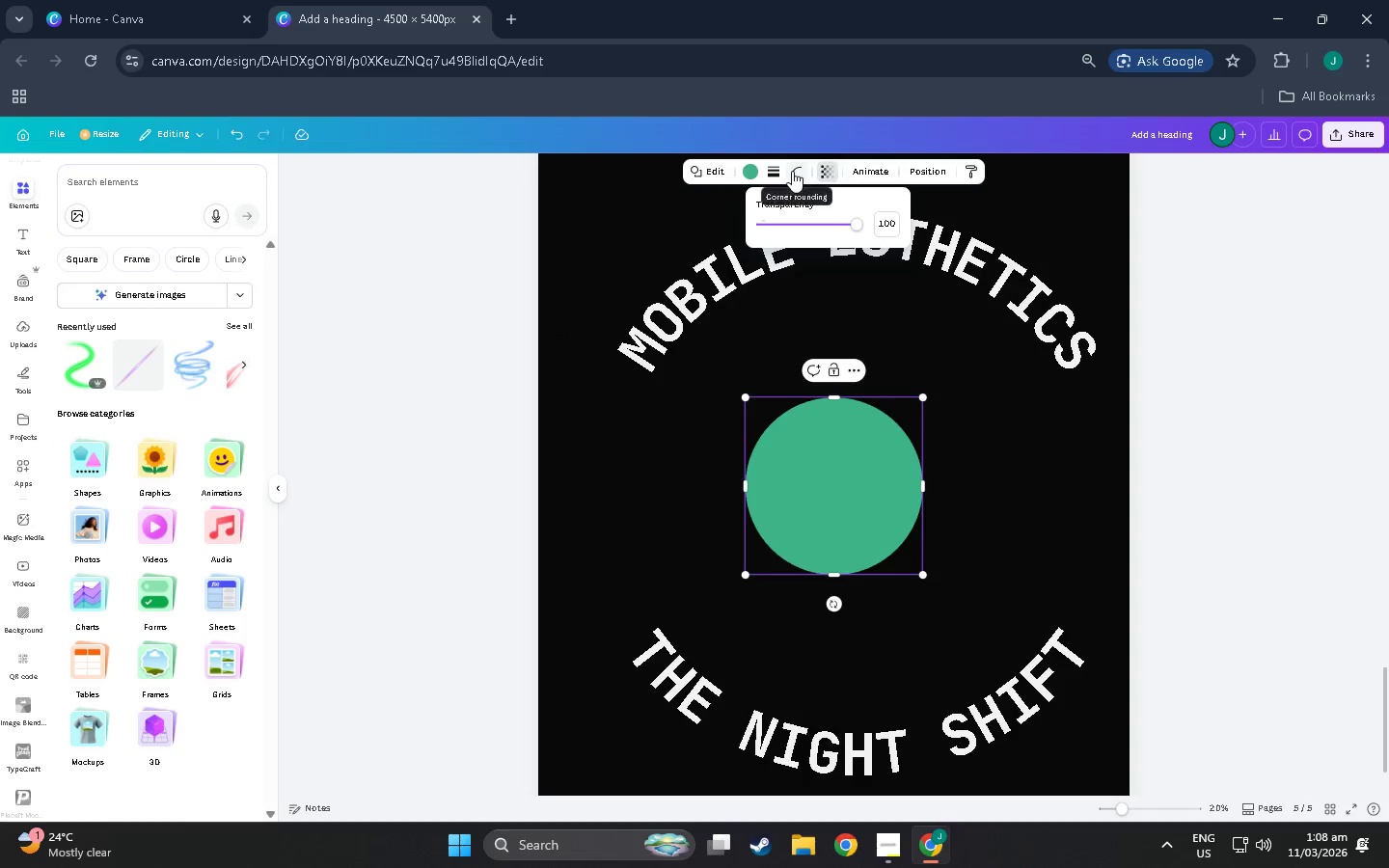 
left_click([751, 167])
 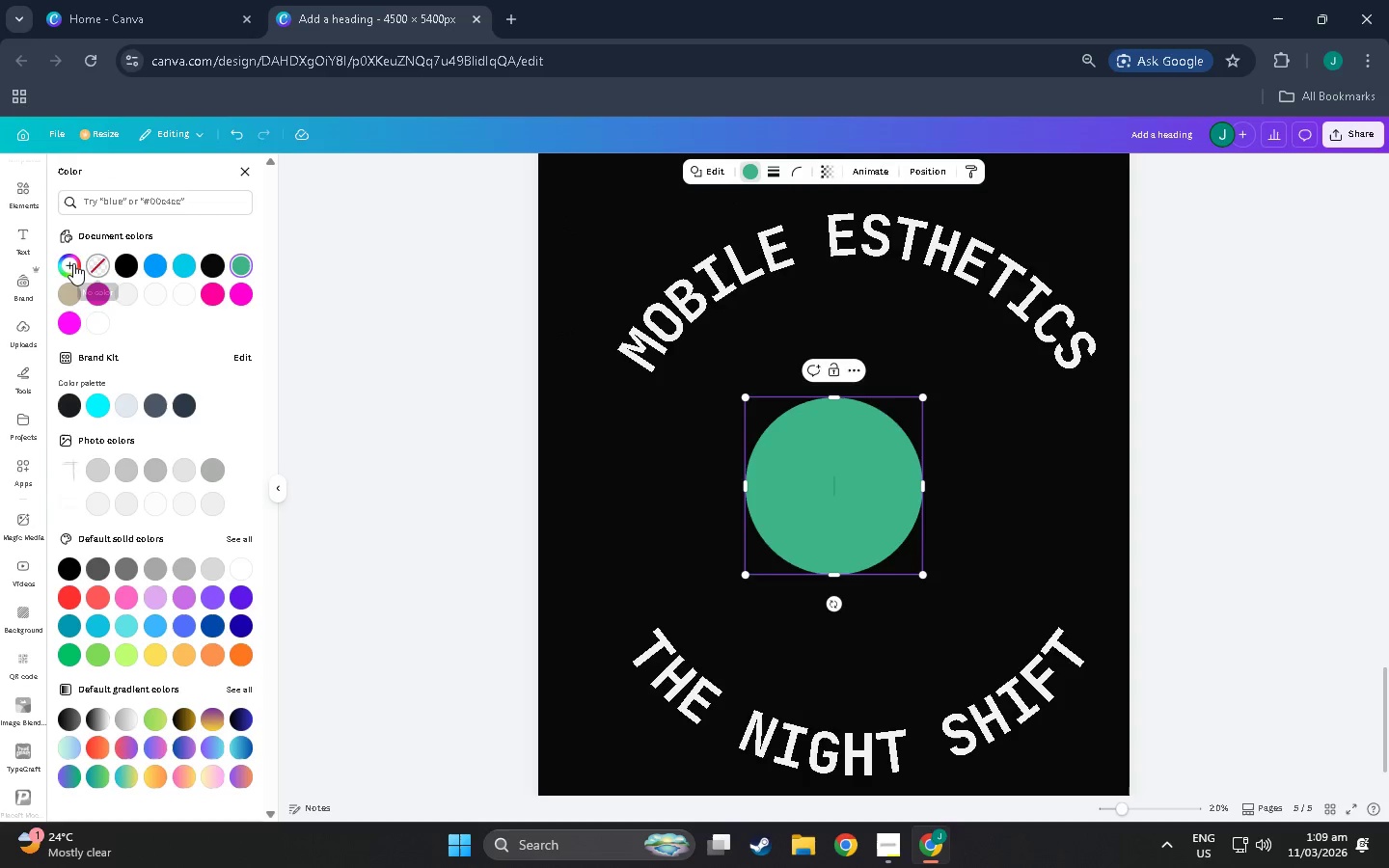 
left_click([92, 269])
 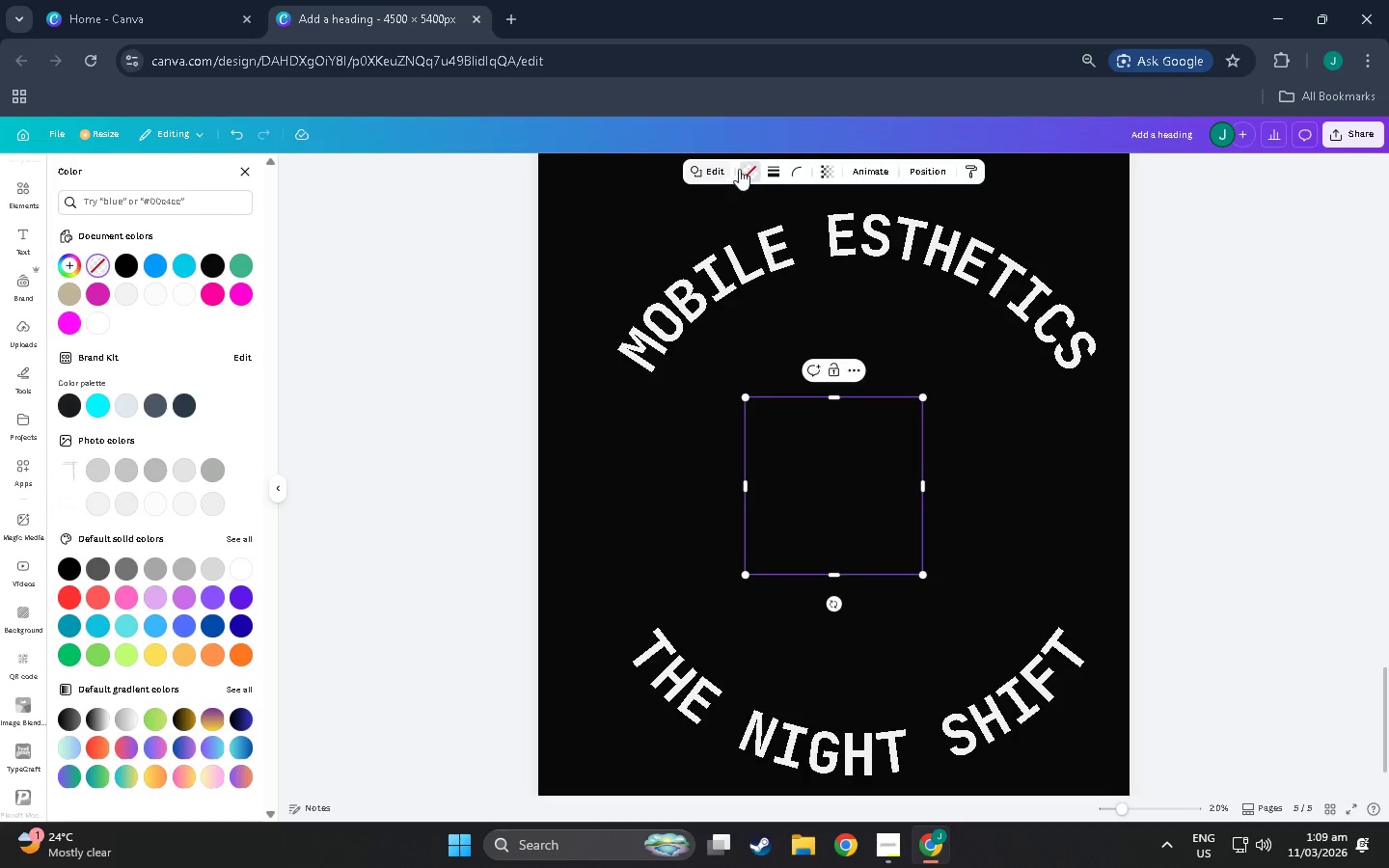 
left_click([772, 170])
 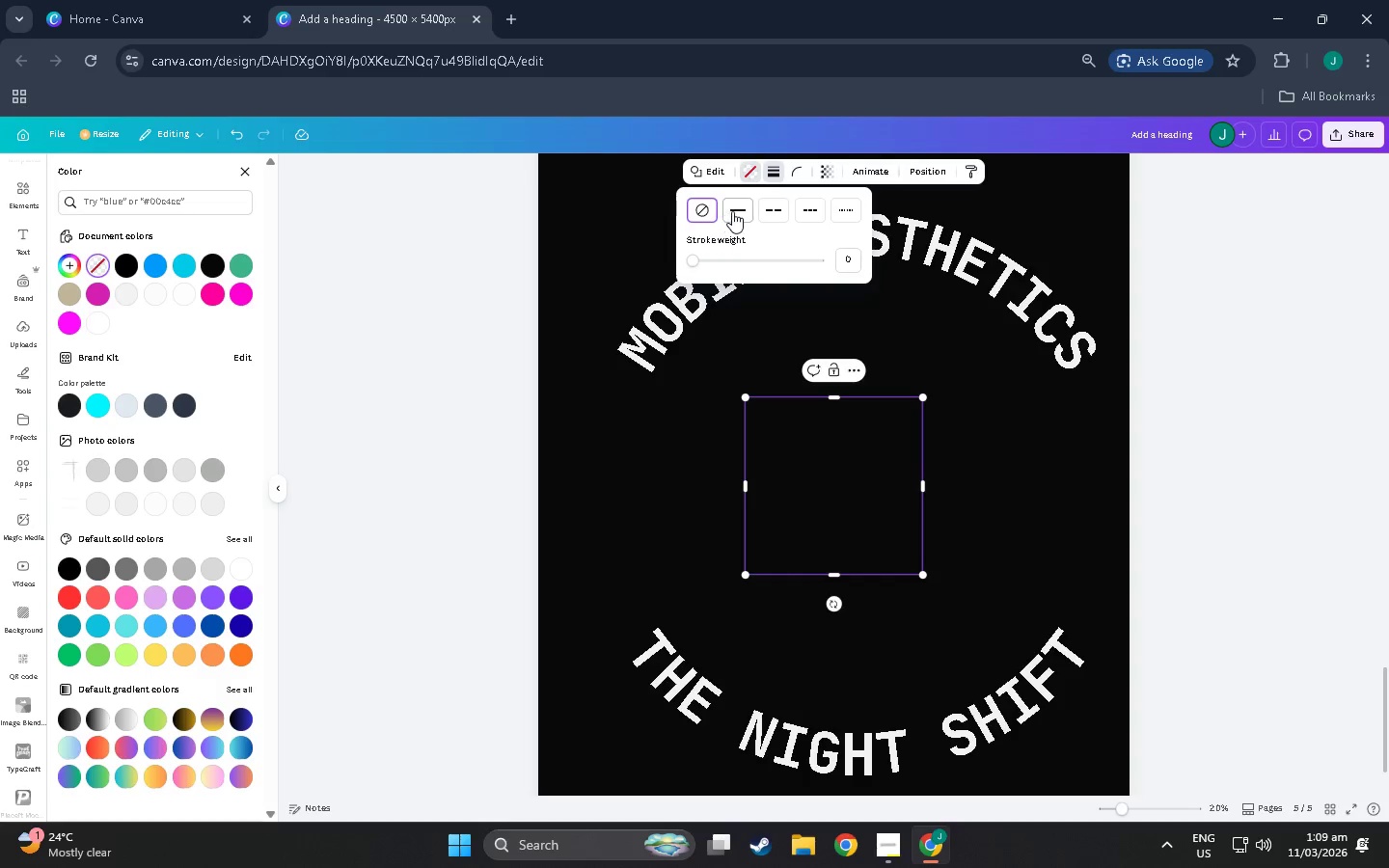 
left_click([734, 211])
 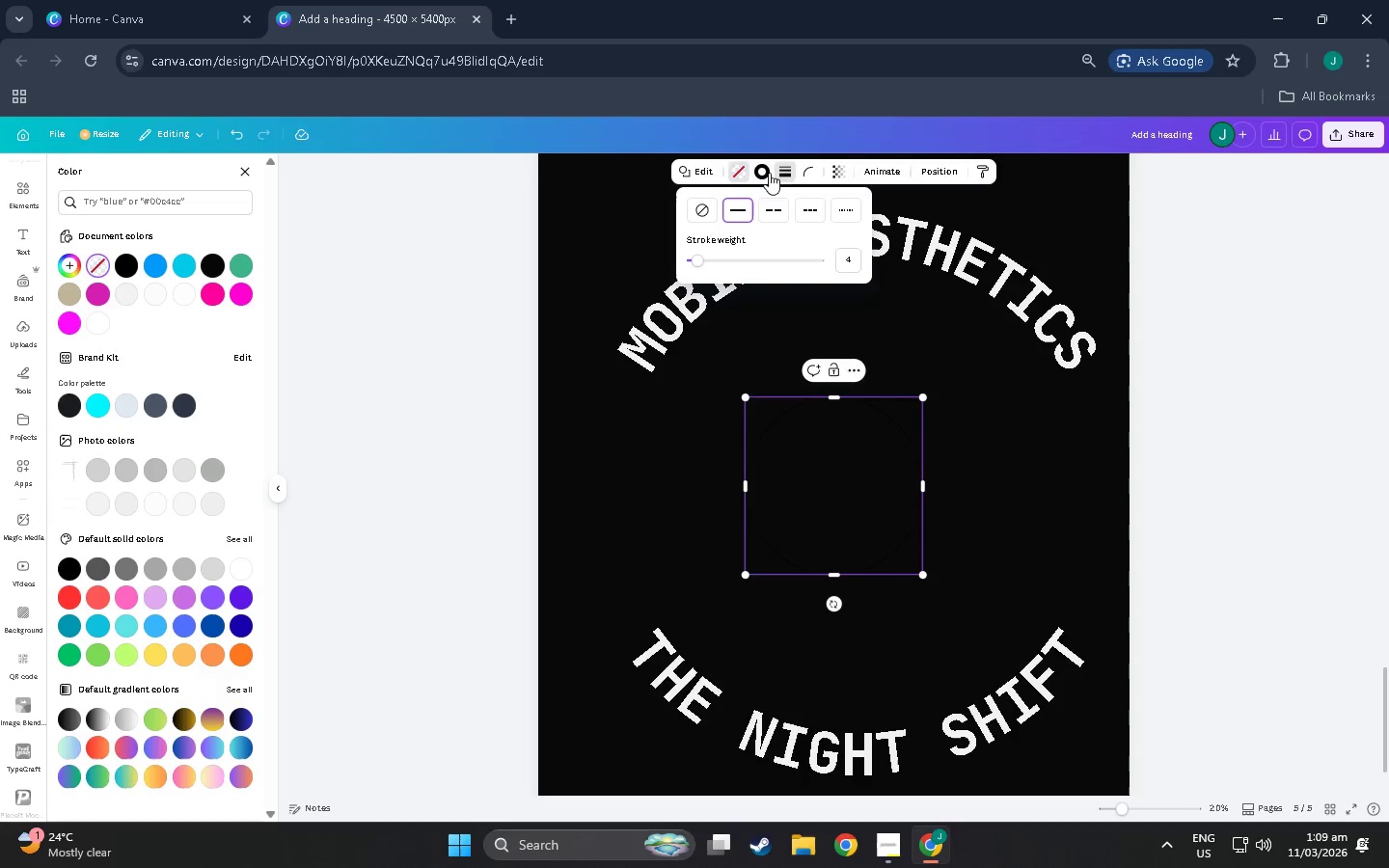 
left_click([762, 171])
 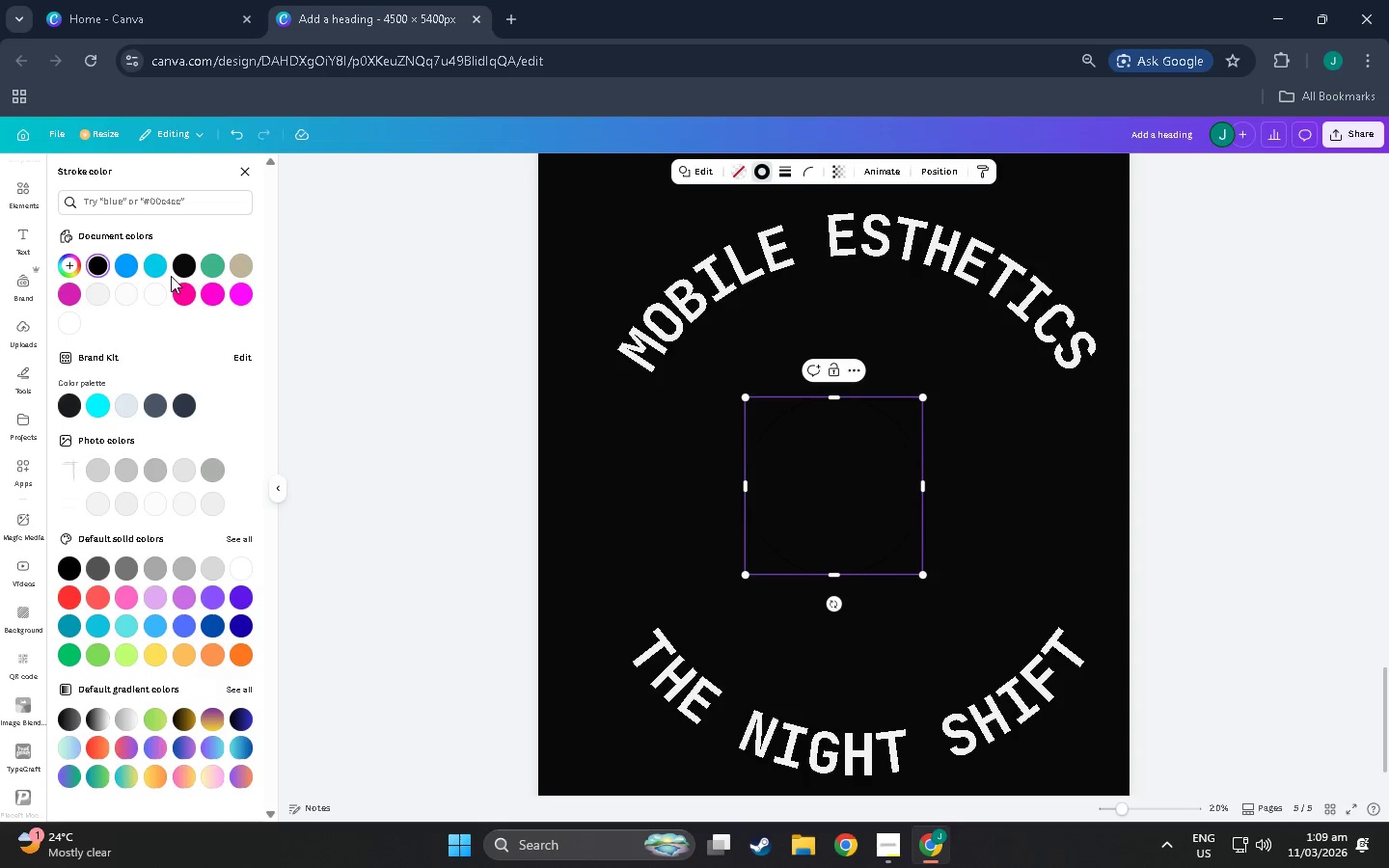 
left_click([205, 265])
 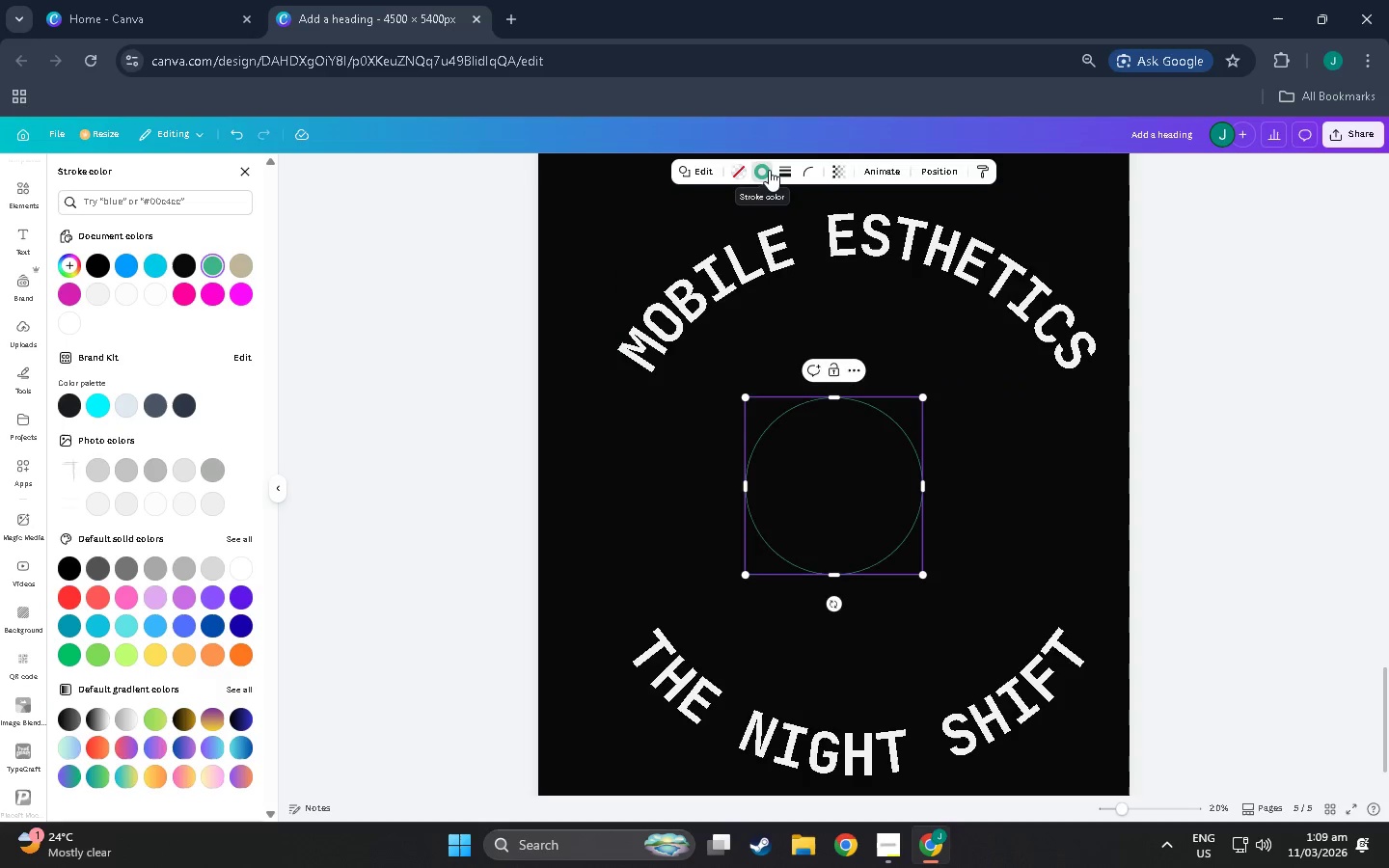 
left_click([785, 172])
 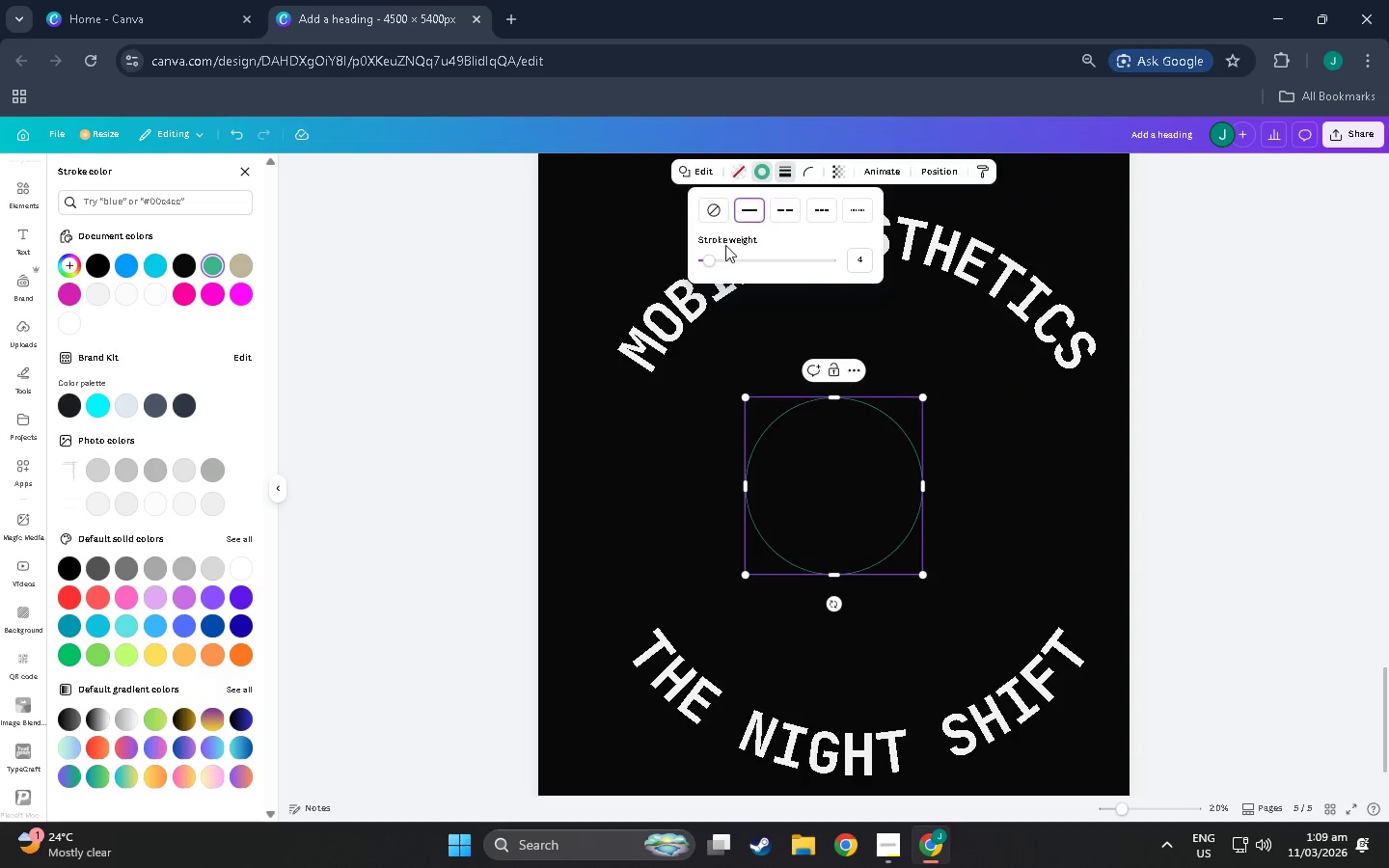 
left_click_drag(start_coordinate=[711, 258], to_coordinate=[735, 262])
 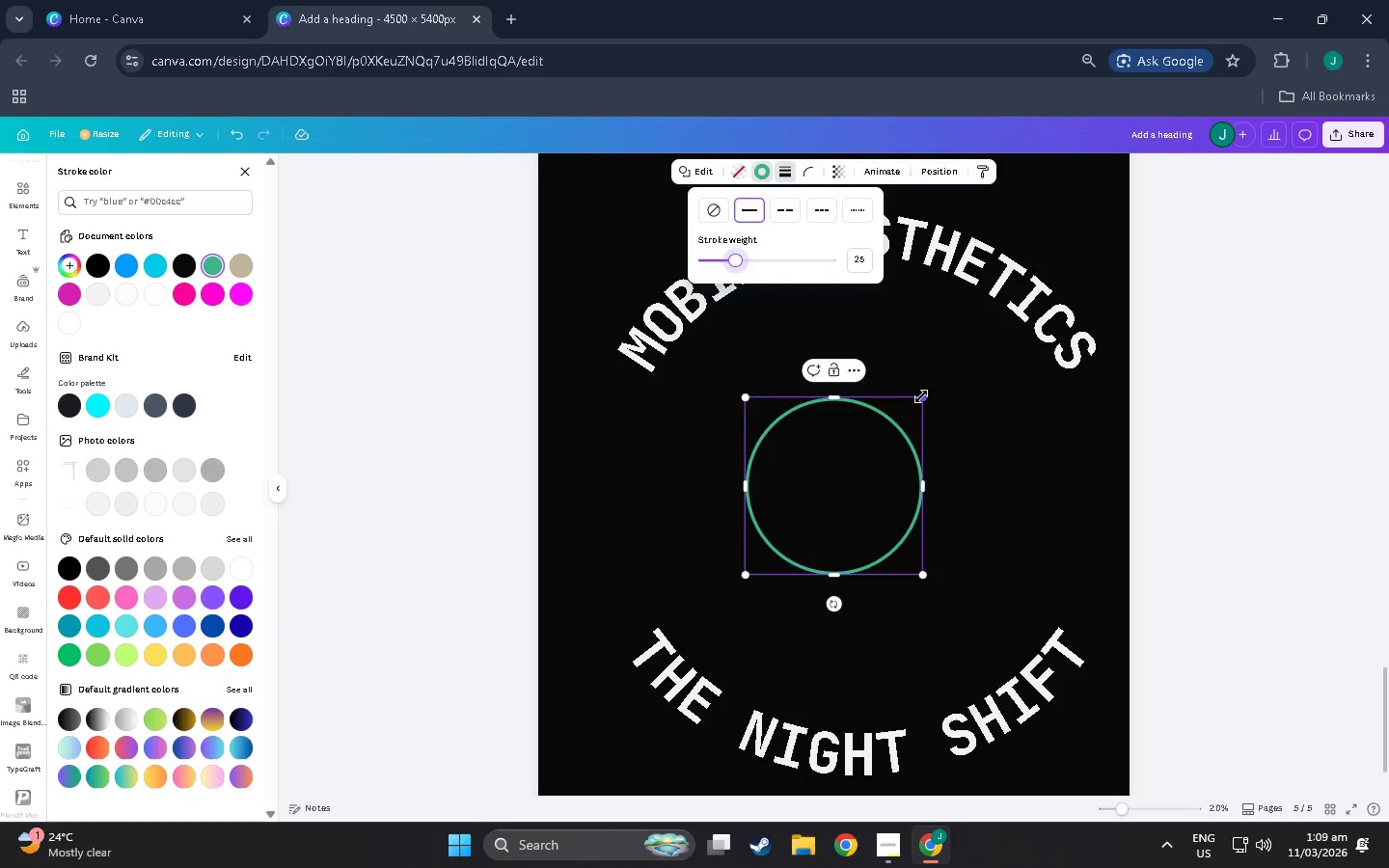 
left_click_drag(start_coordinate=[922, 396], to_coordinate=[1139, 247])
 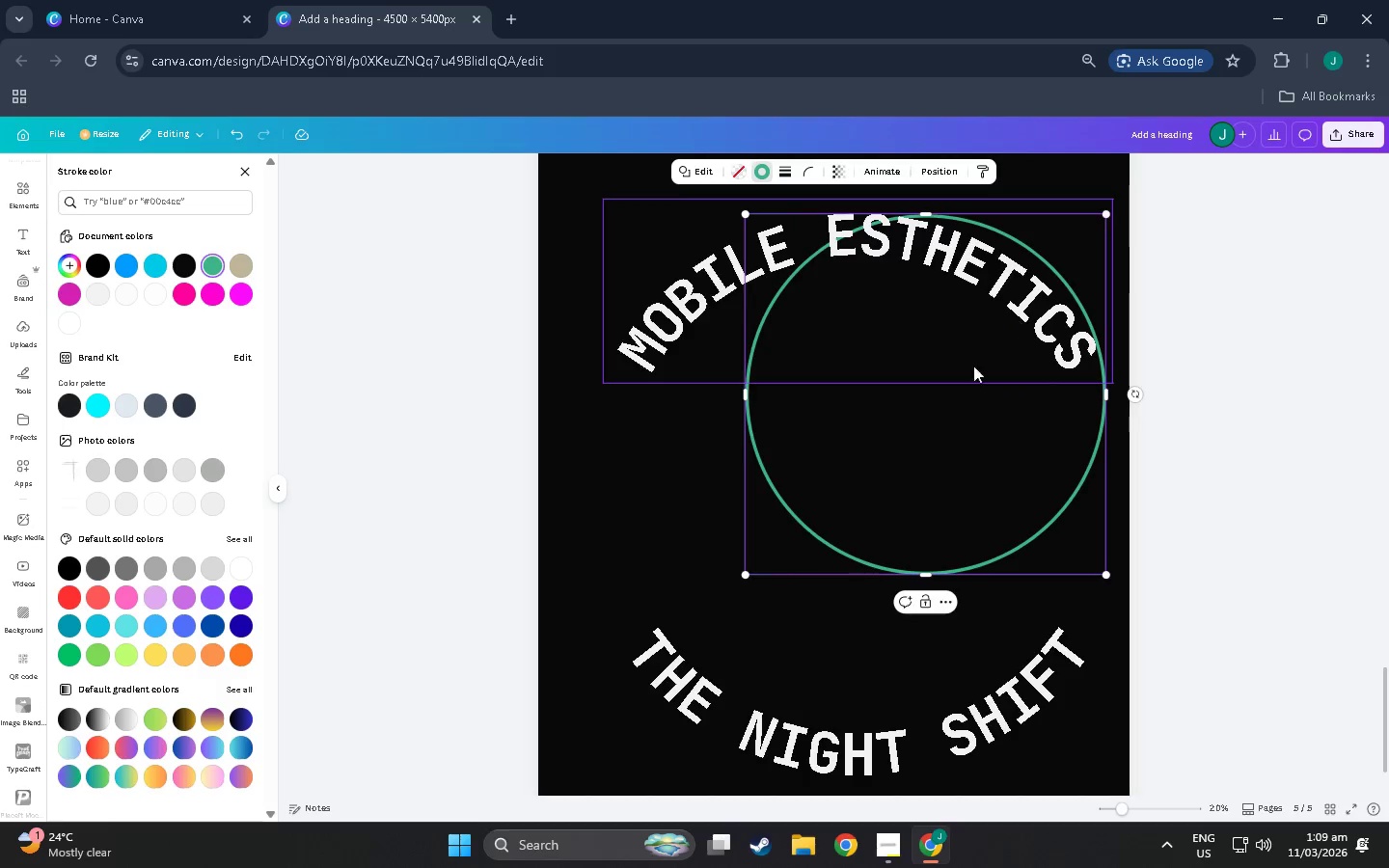 
left_click_drag(start_coordinate=[965, 378], to_coordinate=[897, 464])
 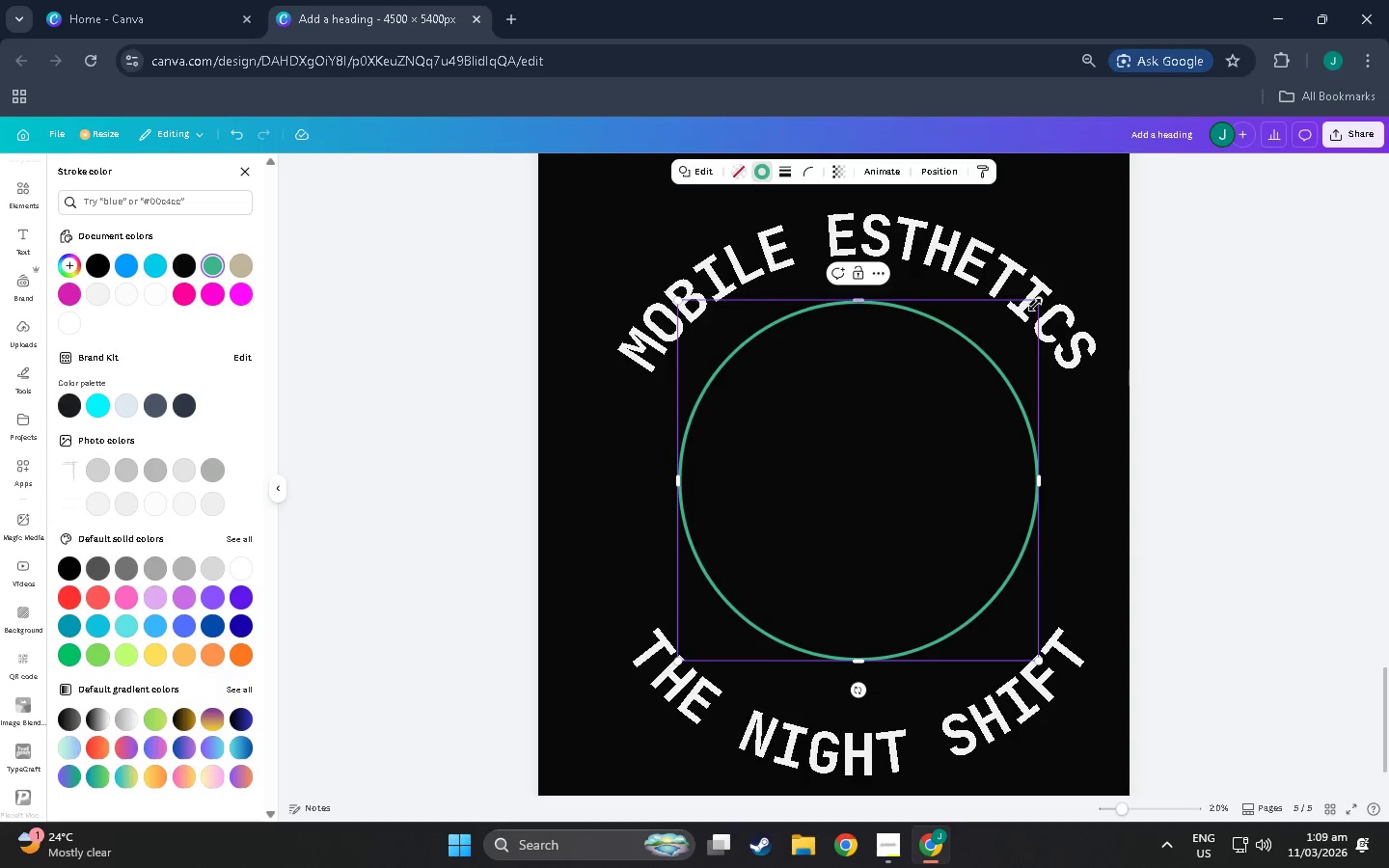 
left_click_drag(start_coordinate=[1036, 304], to_coordinate=[1068, 269])
 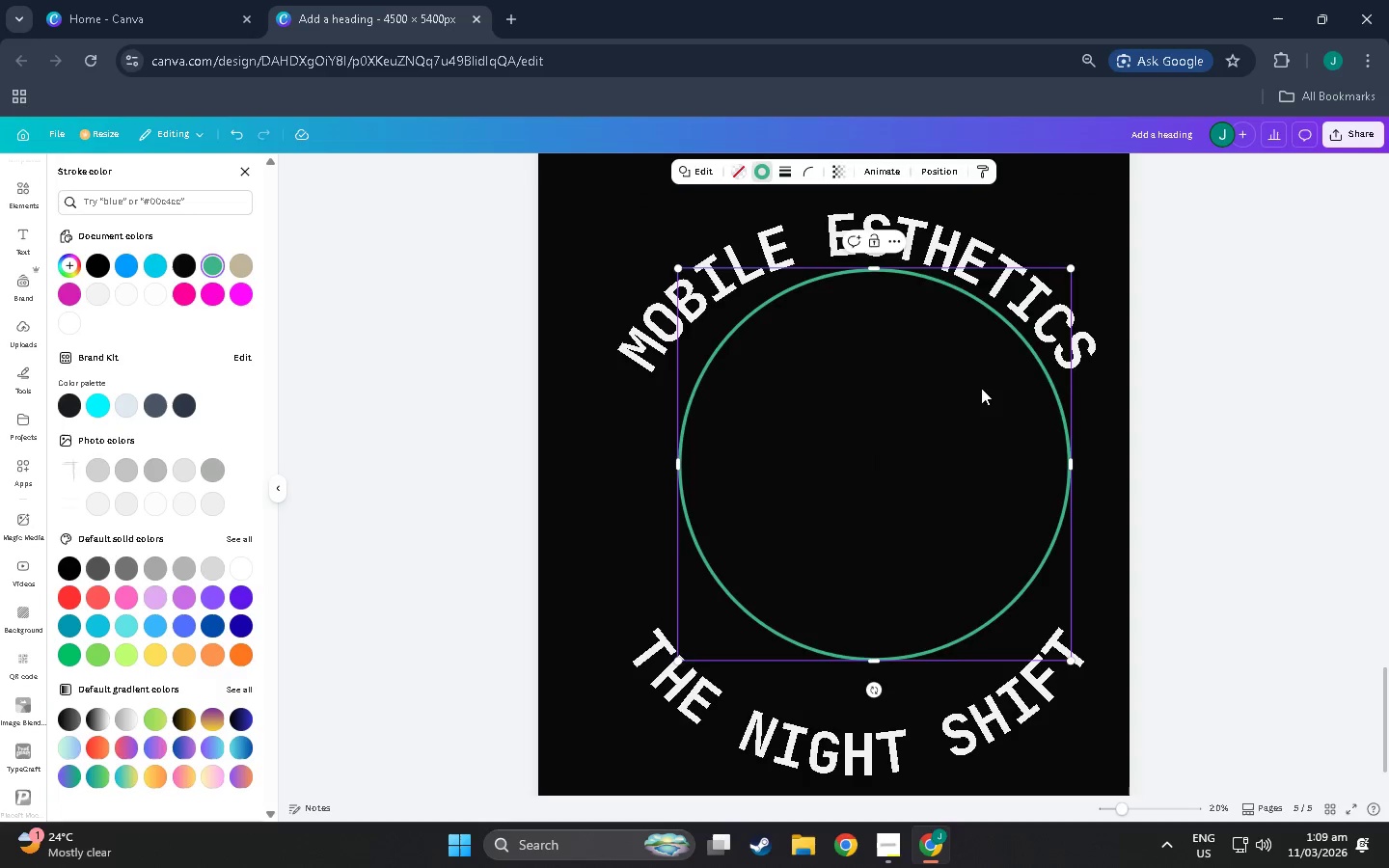 
left_click_drag(start_coordinate=[981, 388], to_coordinate=[954, 433])
 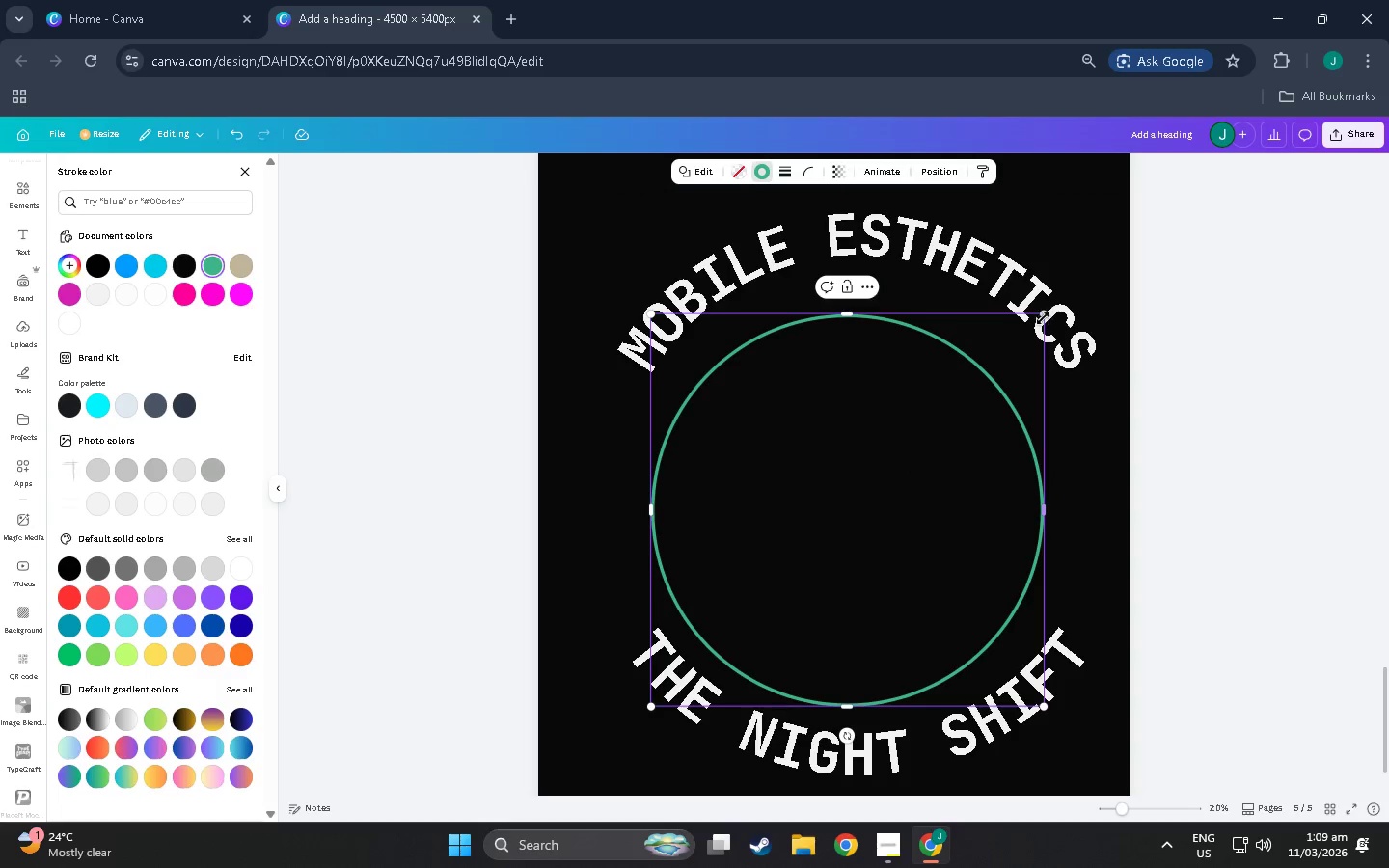 
left_click_drag(start_coordinate=[1043, 318], to_coordinate=[1064, 270])
 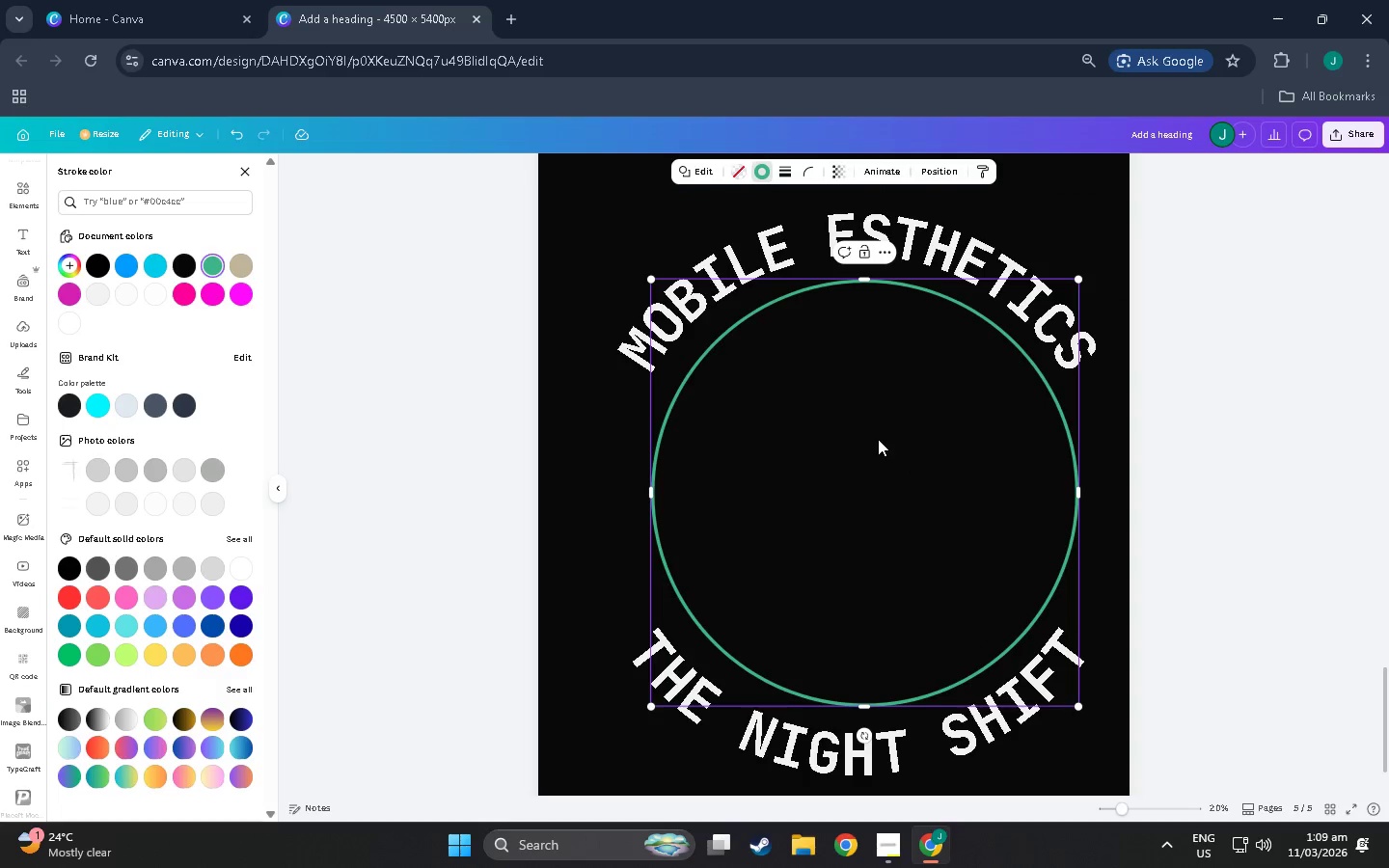 
left_click_drag(start_coordinate=[878, 439], to_coordinate=[873, 447])
 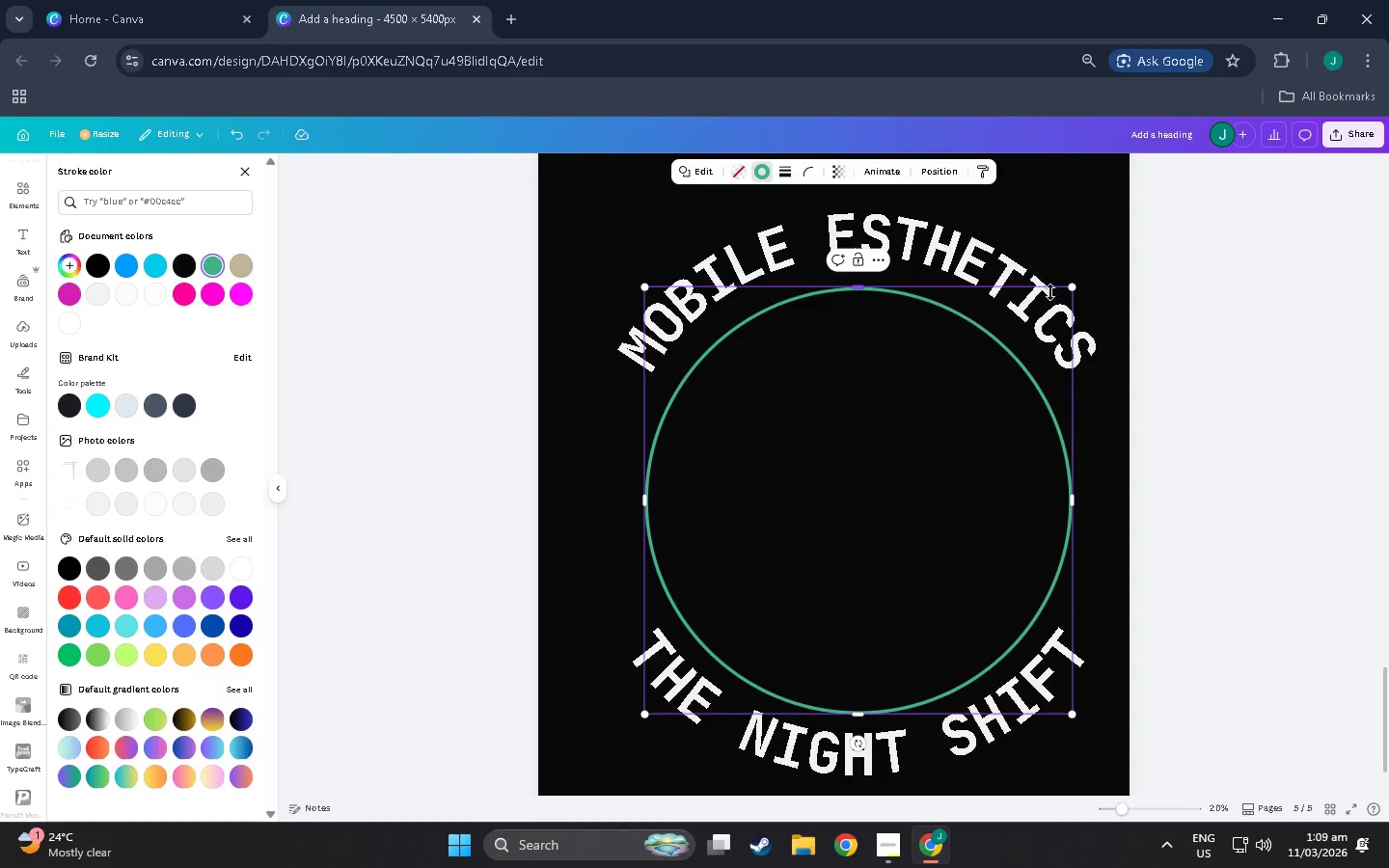 
left_click_drag(start_coordinate=[1069, 288], to_coordinate=[1078, 259])
 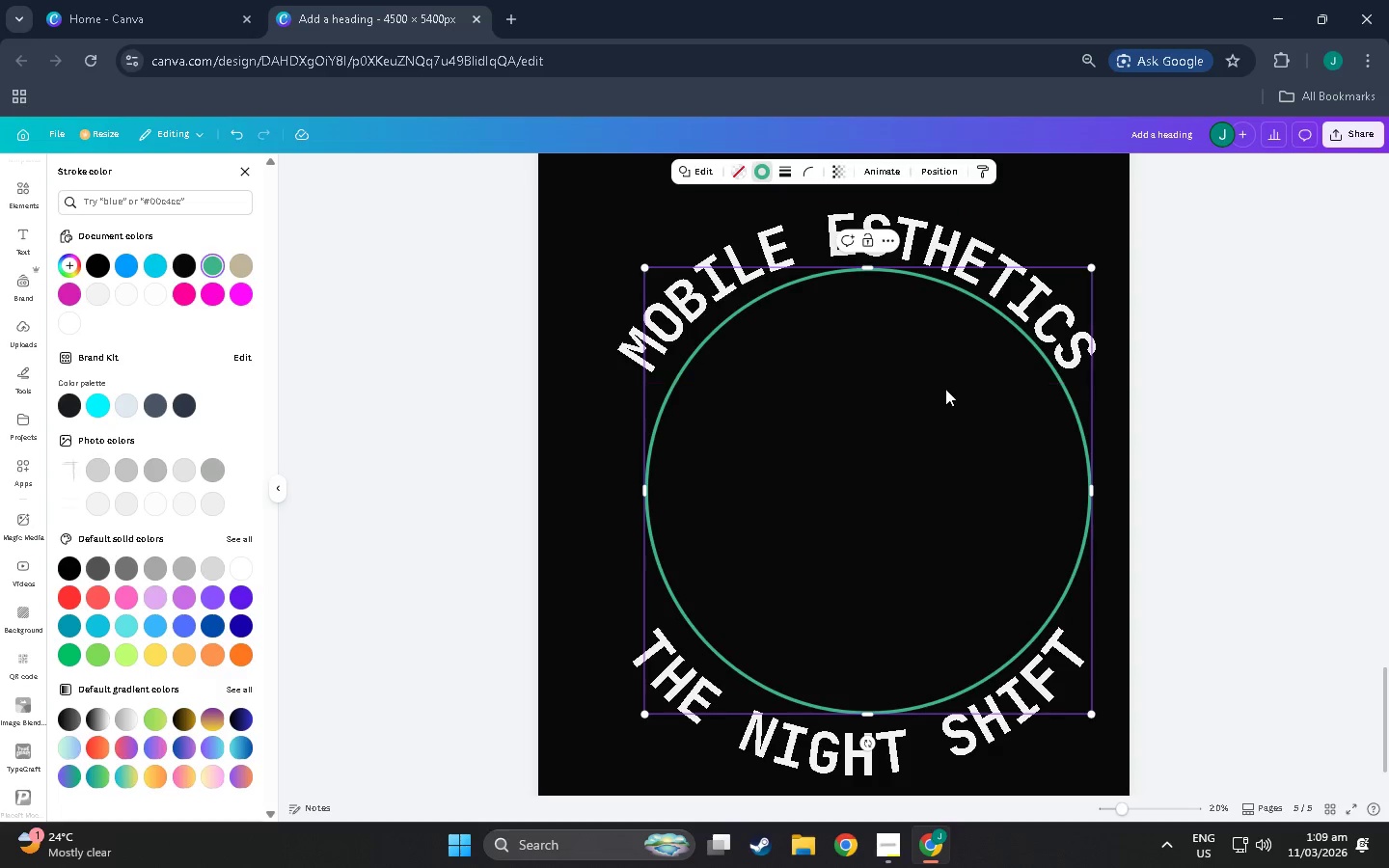 
left_click_drag(start_coordinate=[945, 389], to_coordinate=[935, 393])
 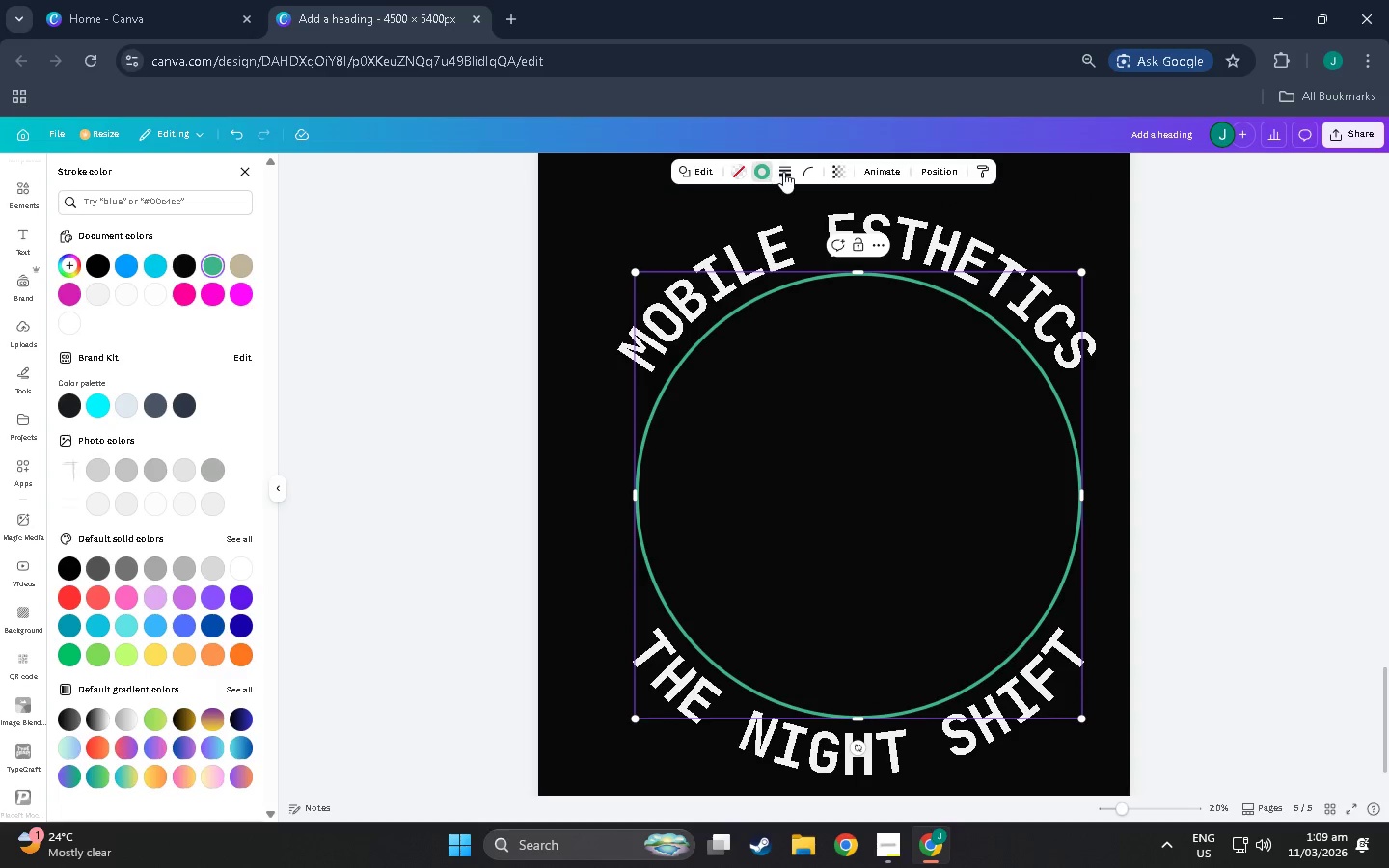 
left_click([783, 172])
 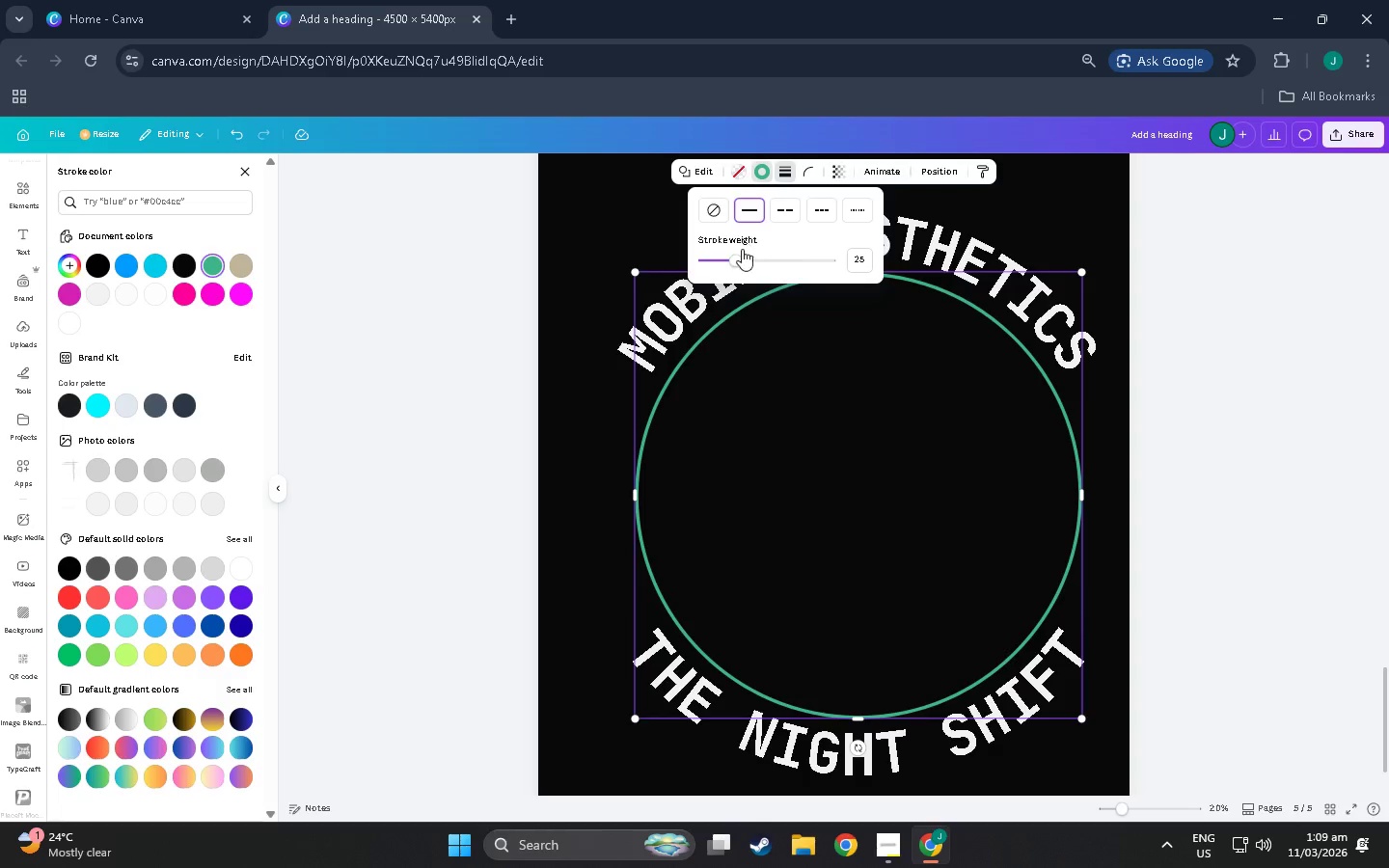 
left_click_drag(start_coordinate=[737, 257], to_coordinate=[767, 258])
 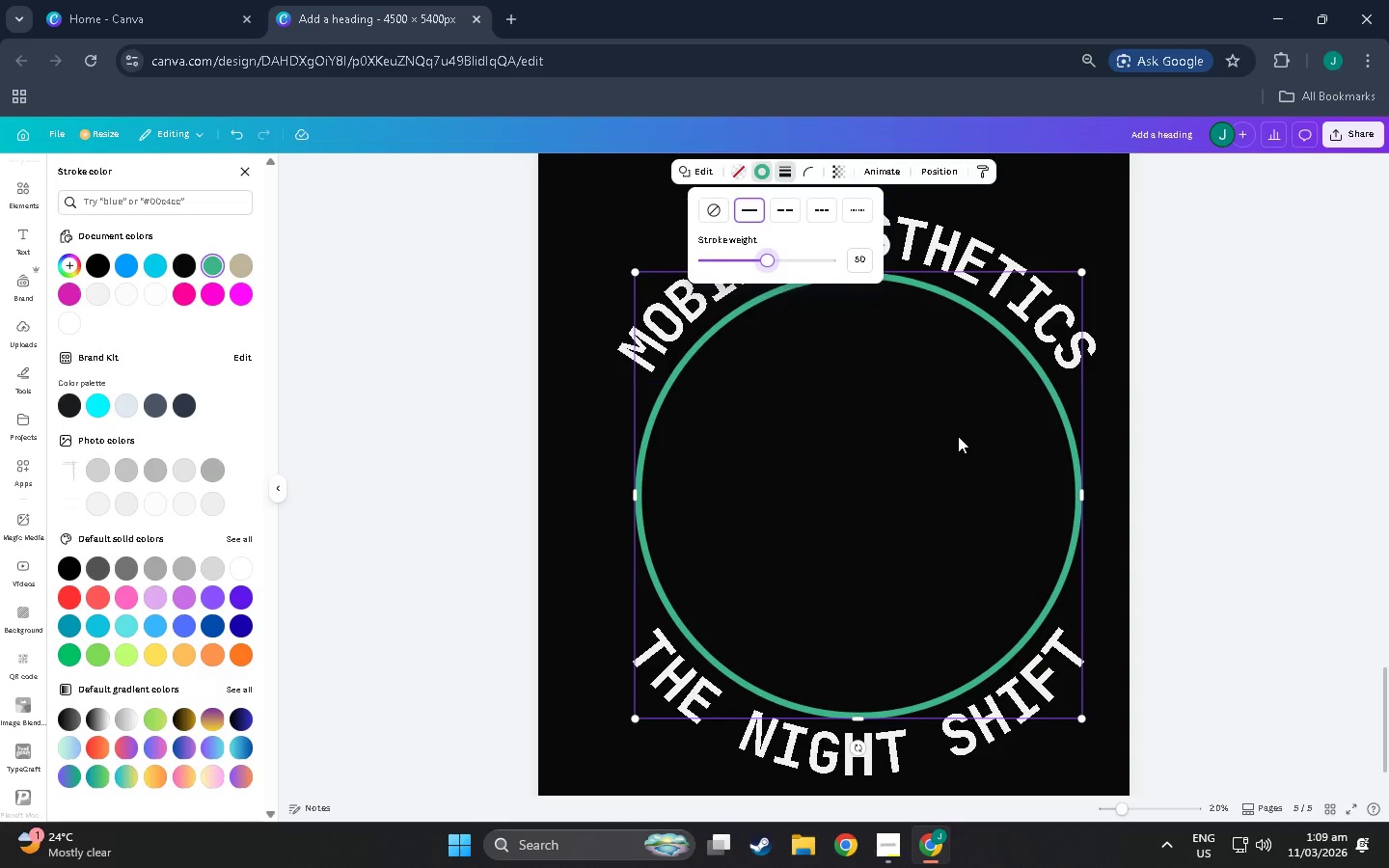 
left_click([958, 436])
 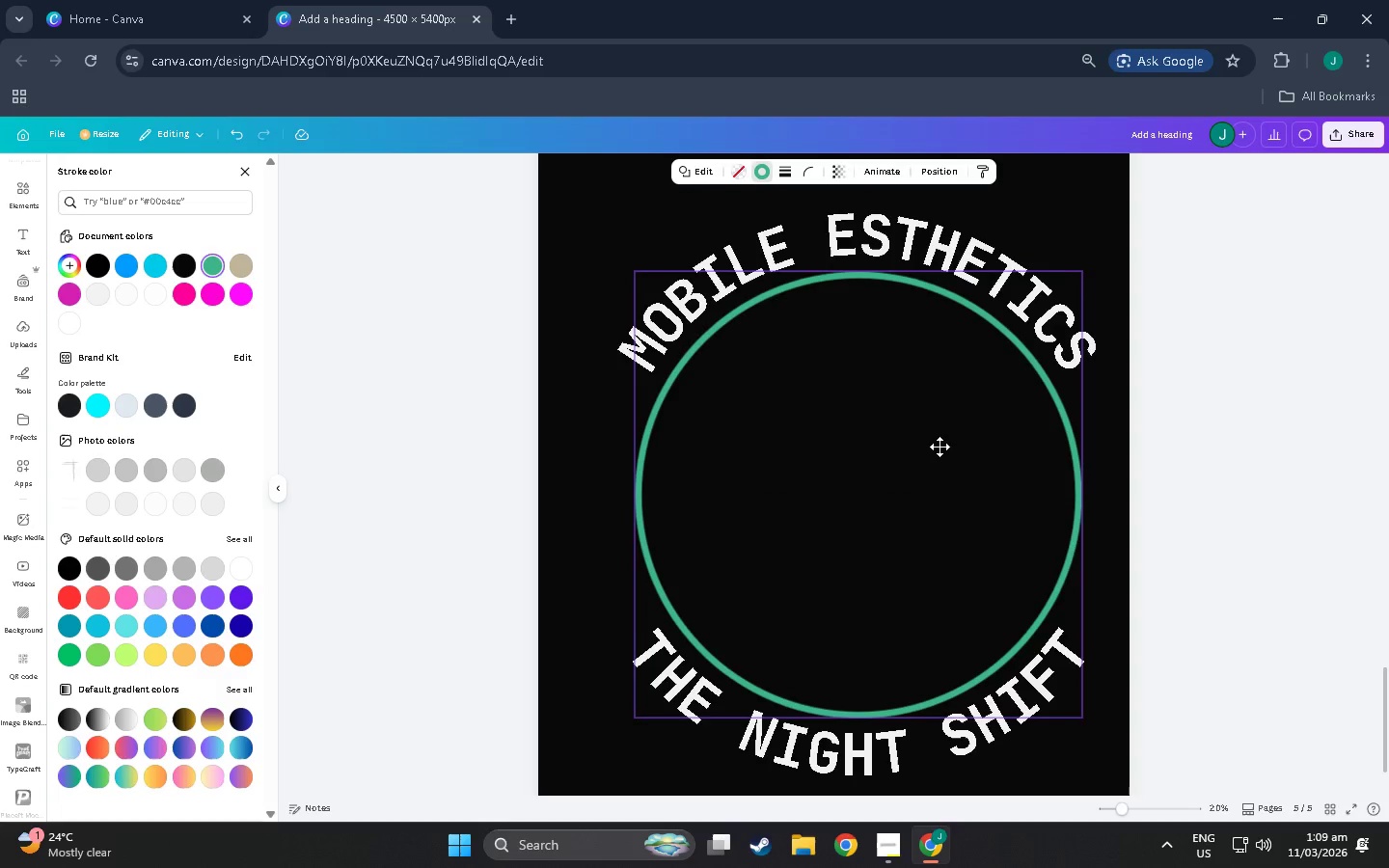 
left_click([1179, 478])
 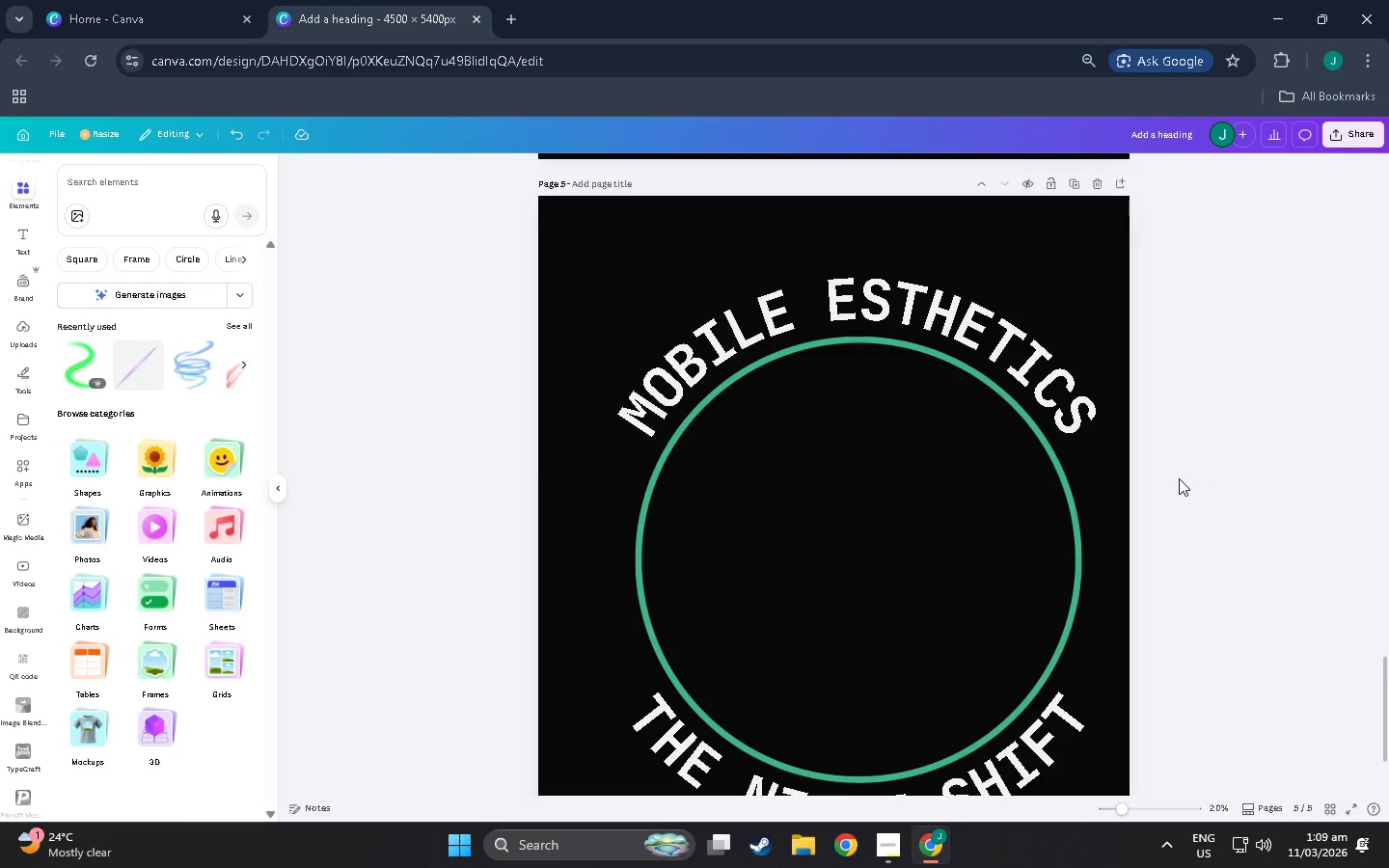 
scroll: coordinate [1179, 478], scroll_direction: up, amount: 2.0
 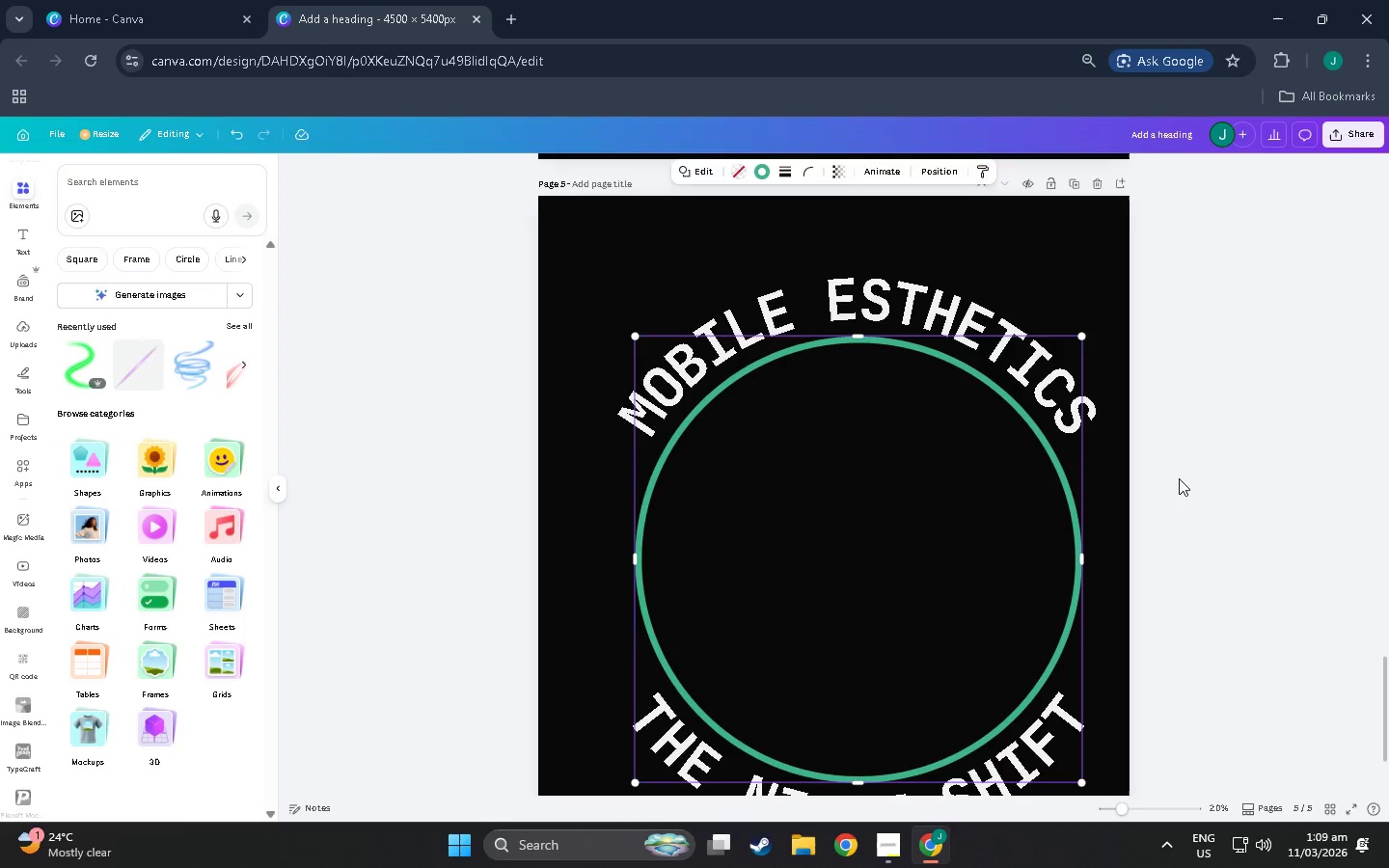 
scroll: coordinate [1179, 478], scroll_direction: down, amount: 4.0
 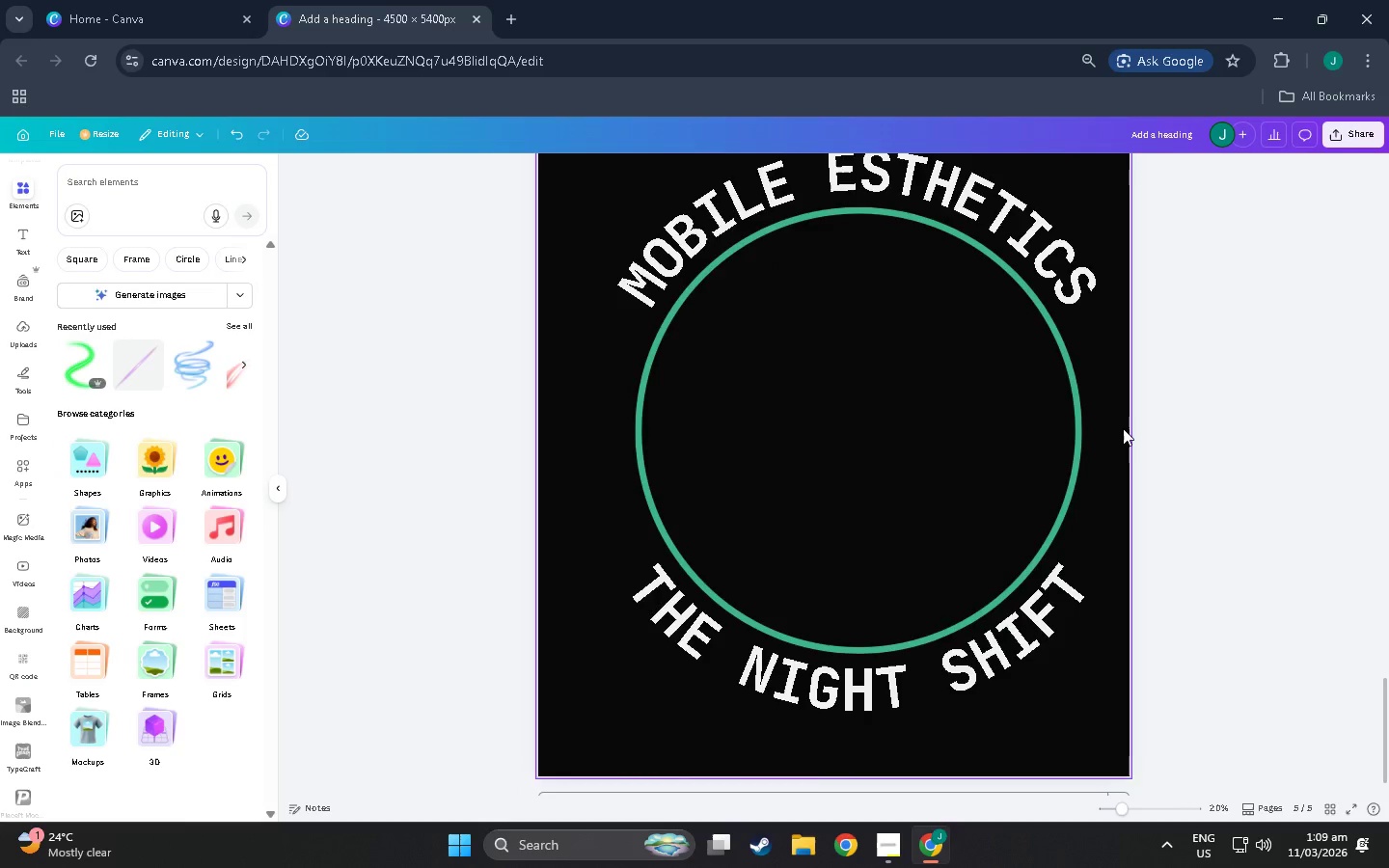 
scroll: coordinate [1123, 428], scroll_direction: up, amount: 3.0
 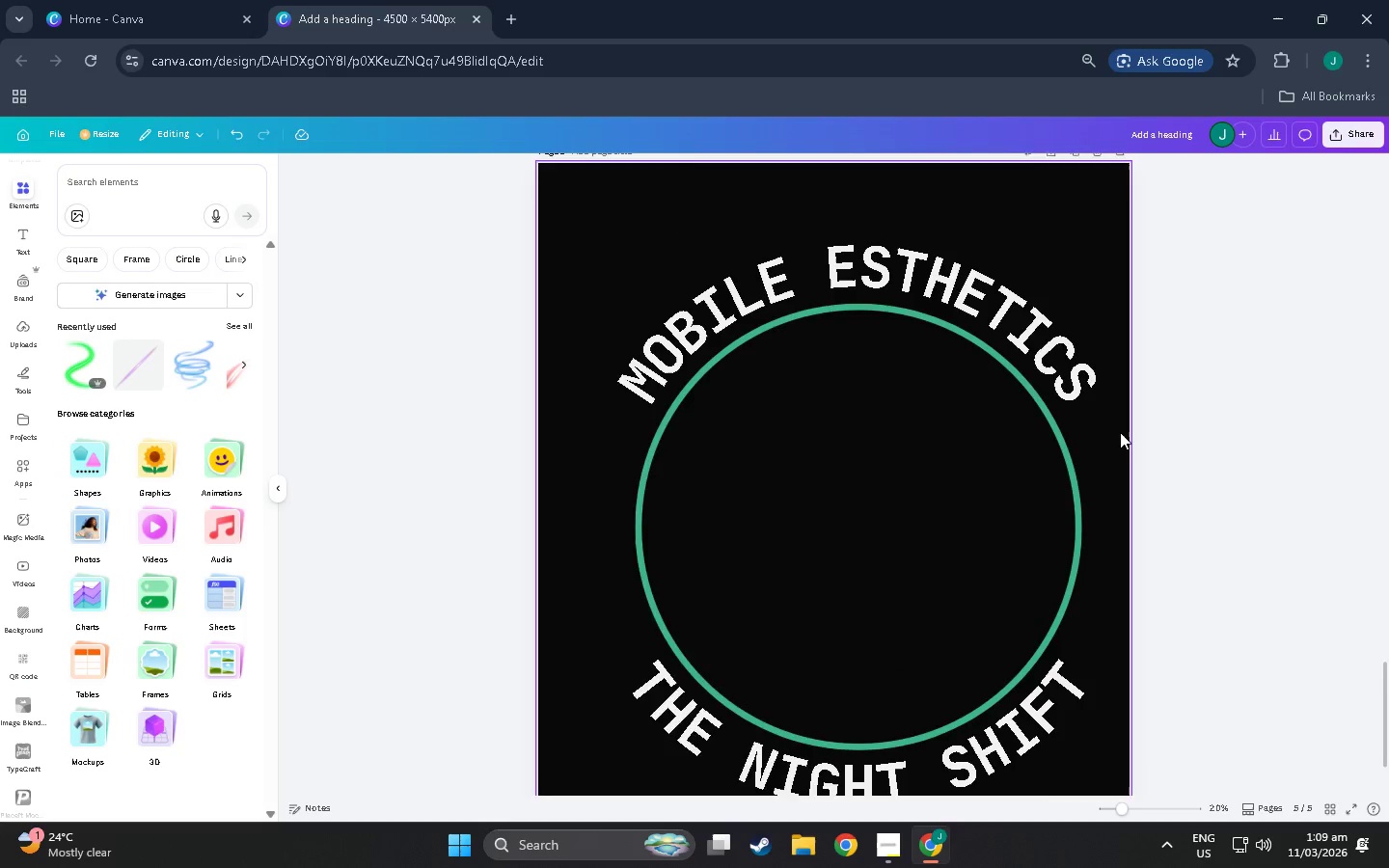 
scroll: coordinate [1120, 432], scroll_direction: down, amount: 3.0
 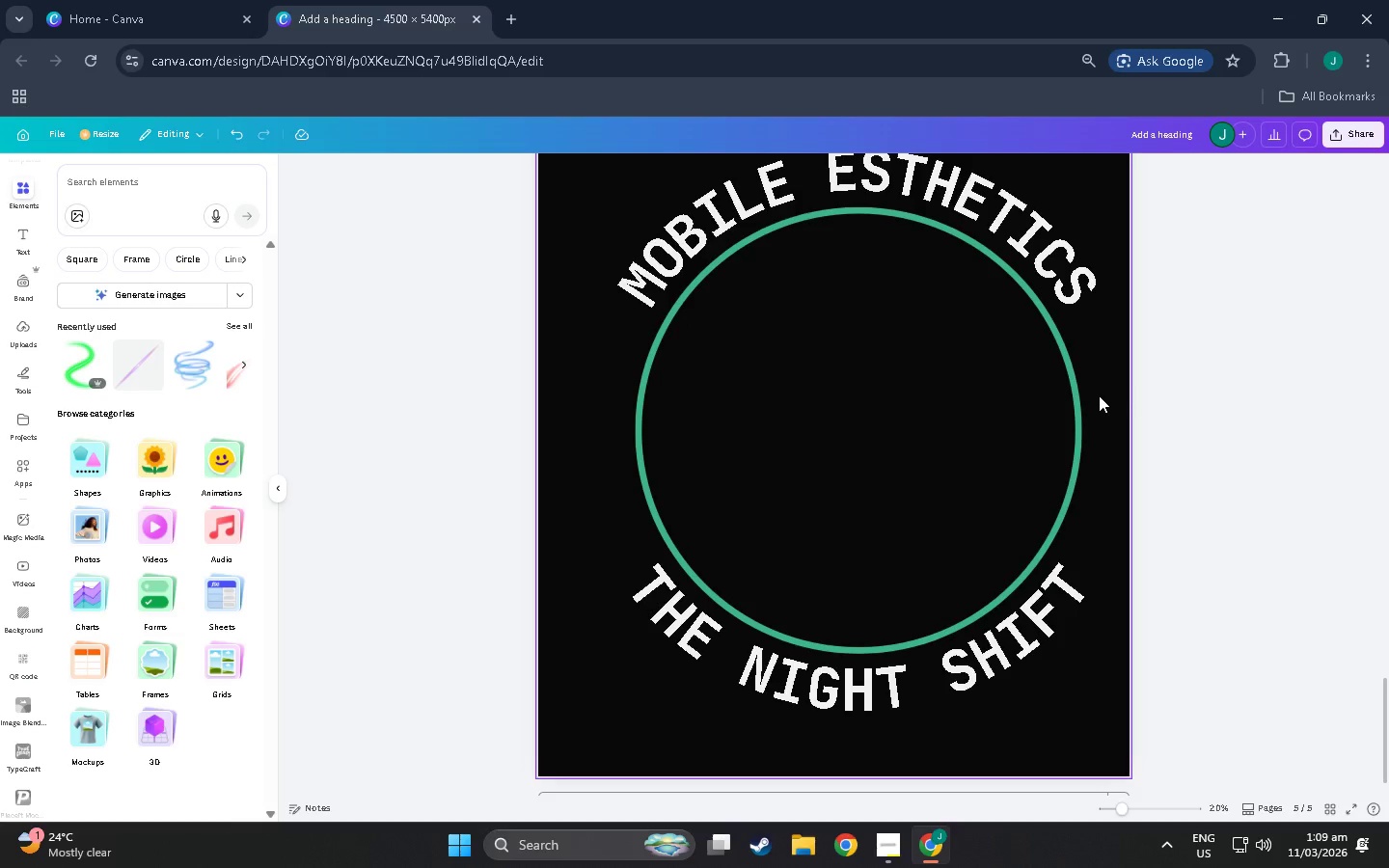 
scroll: coordinate [967, 462], scroll_direction: up, amount: 33.0
 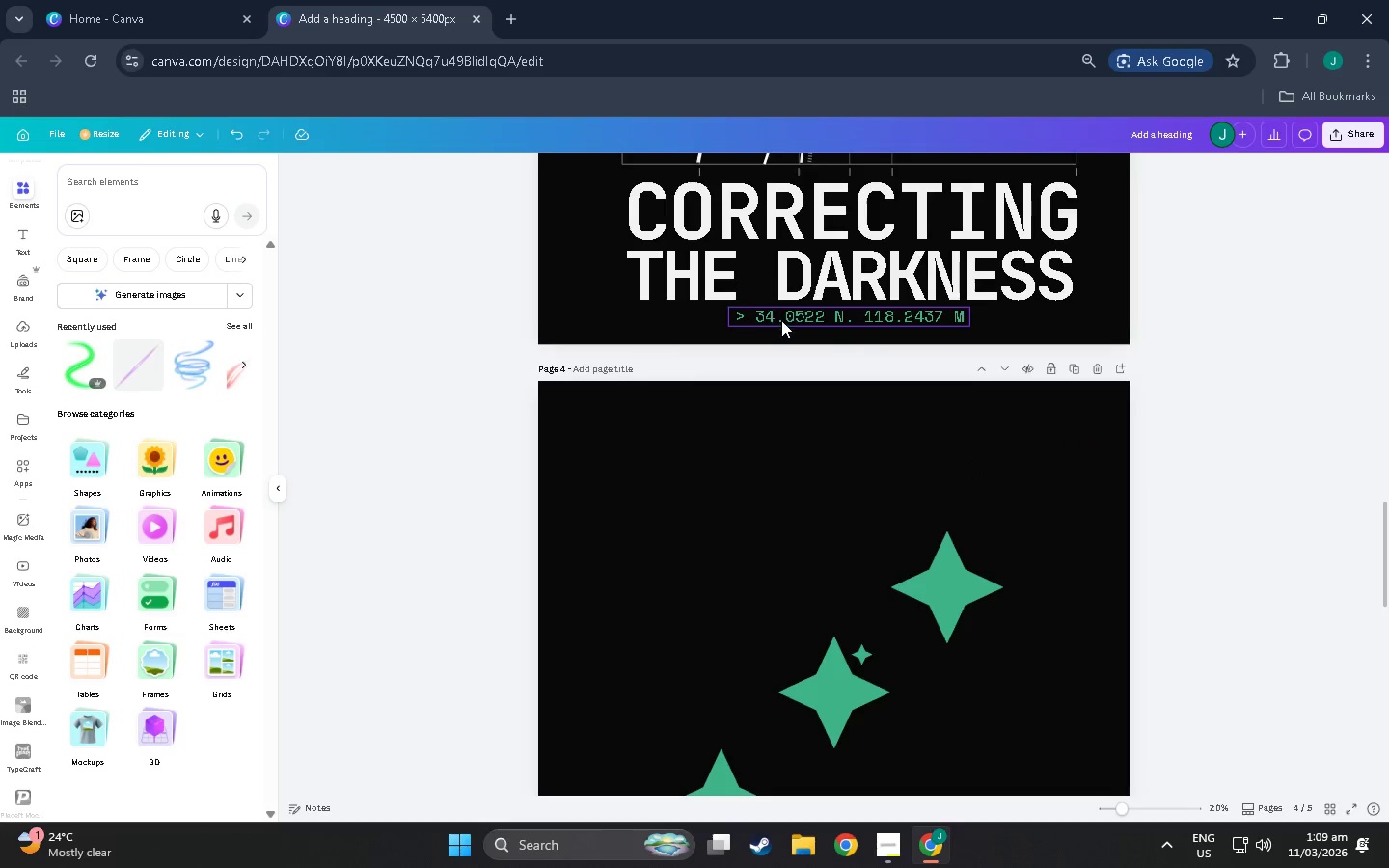 
left_click([784, 320])
 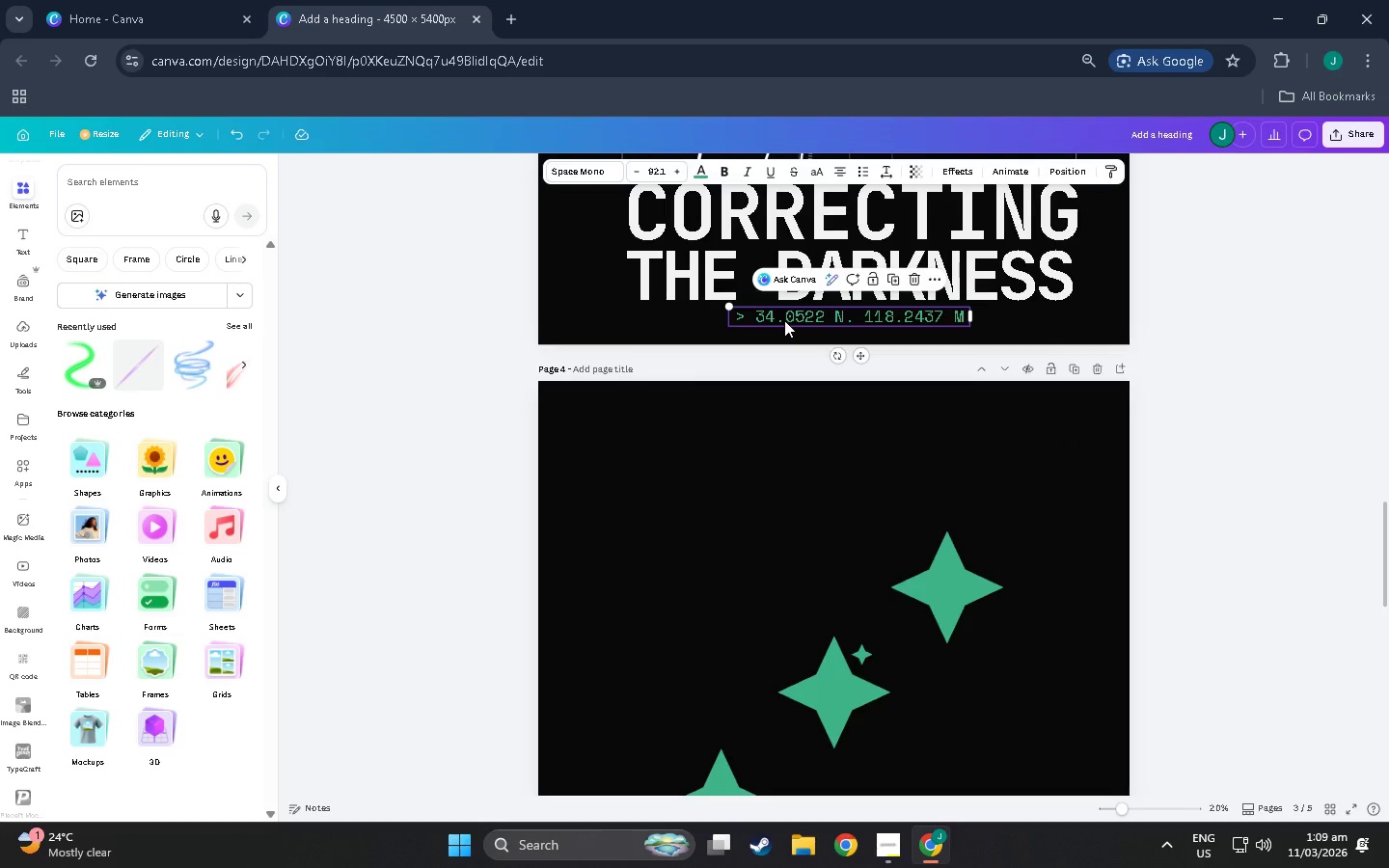 
key(Control+C)
 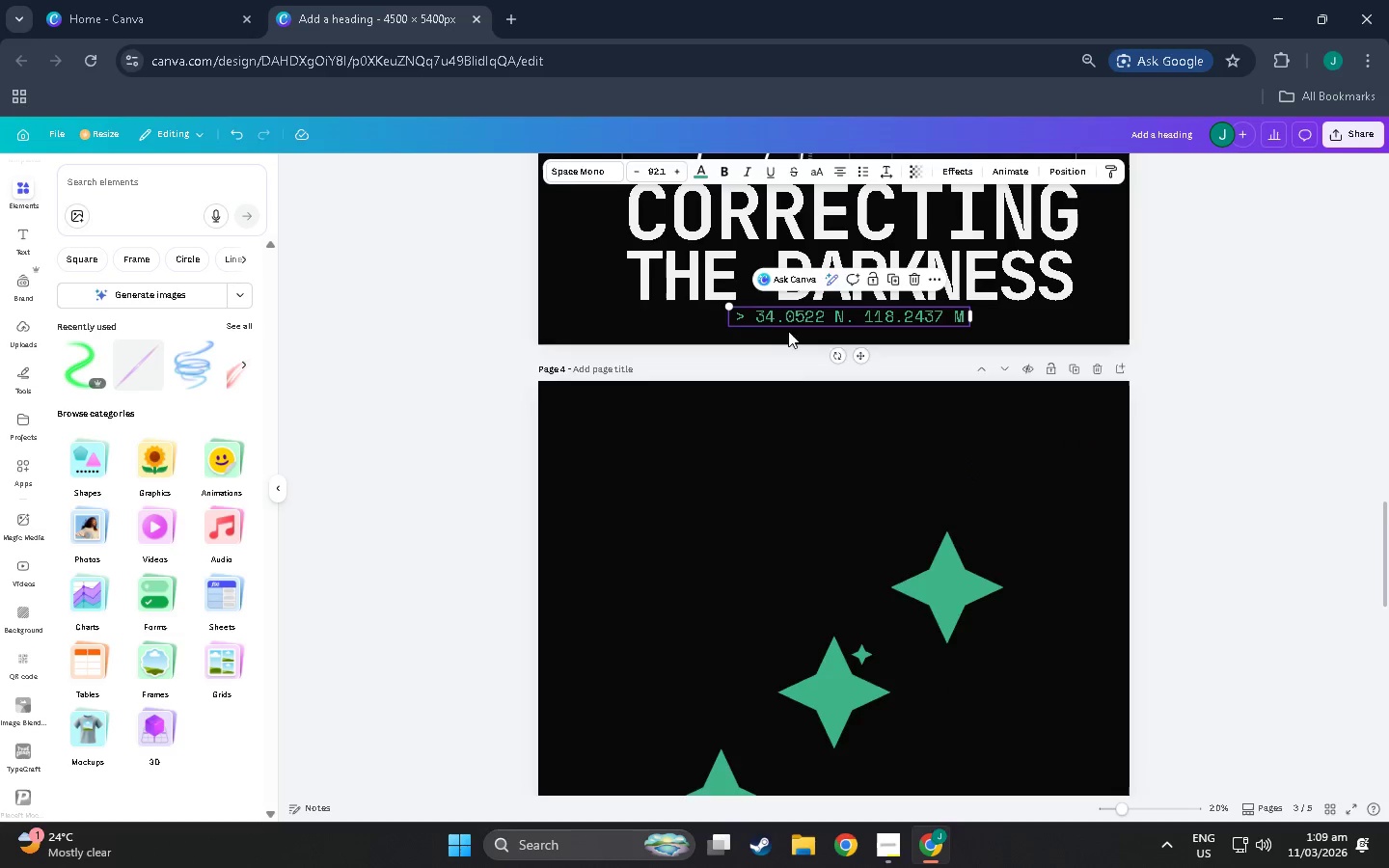 
key(Control+V)
 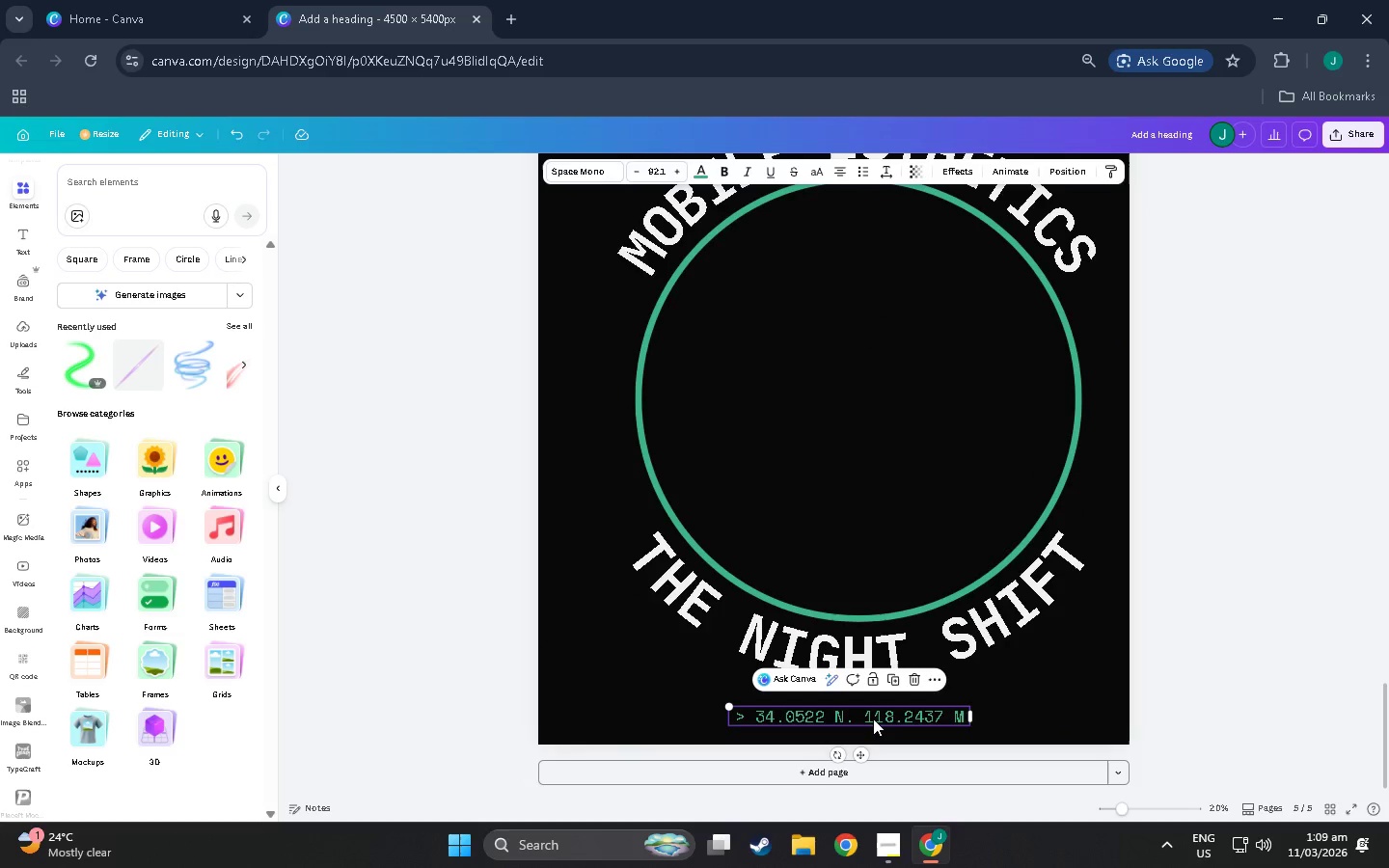 
scroll: coordinate [803, 442], scroll_direction: down, amount: 37.0
 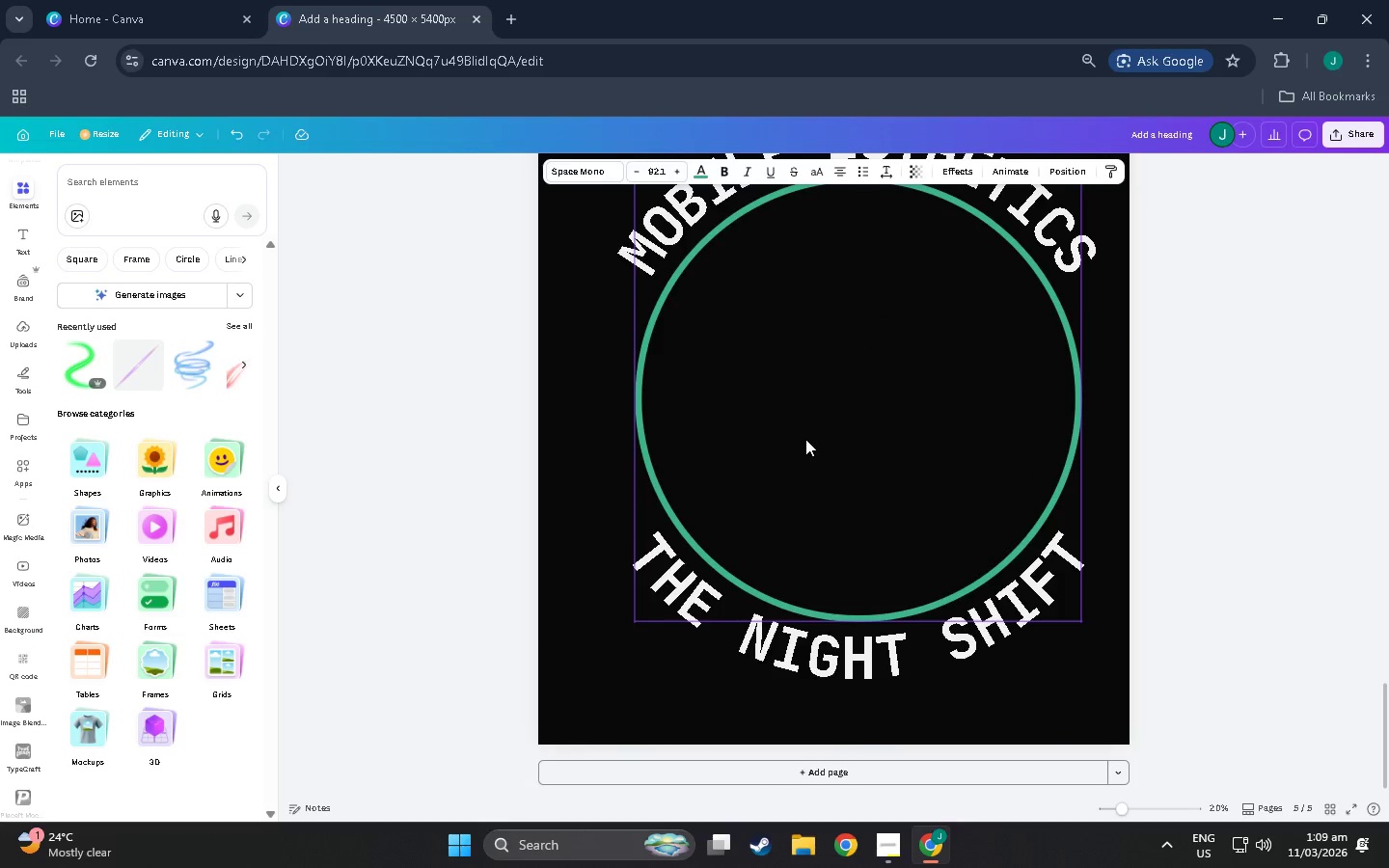 
double_click([870, 718])
 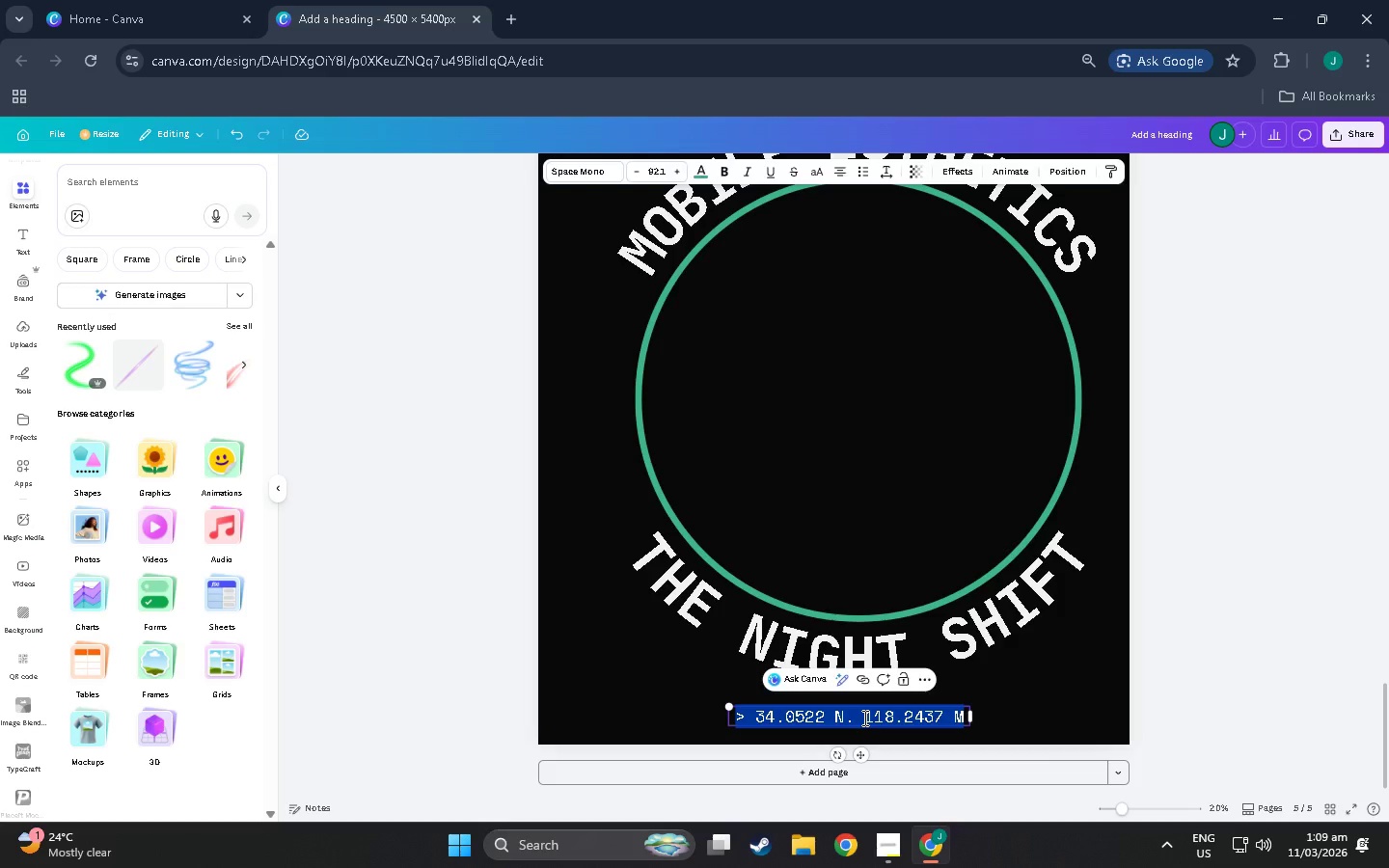 
triple_click([863, 718])
 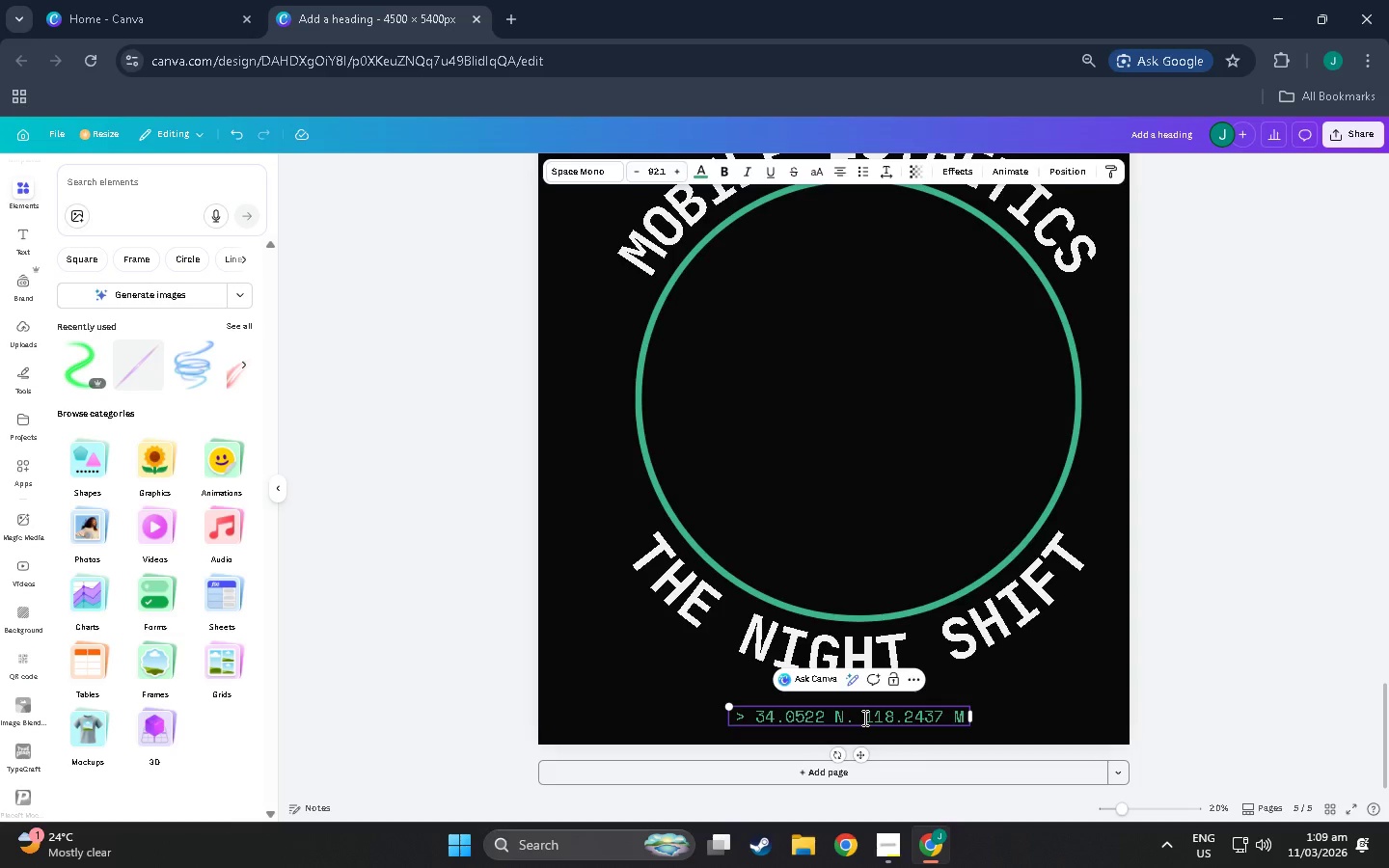 
triple_click([863, 718])
 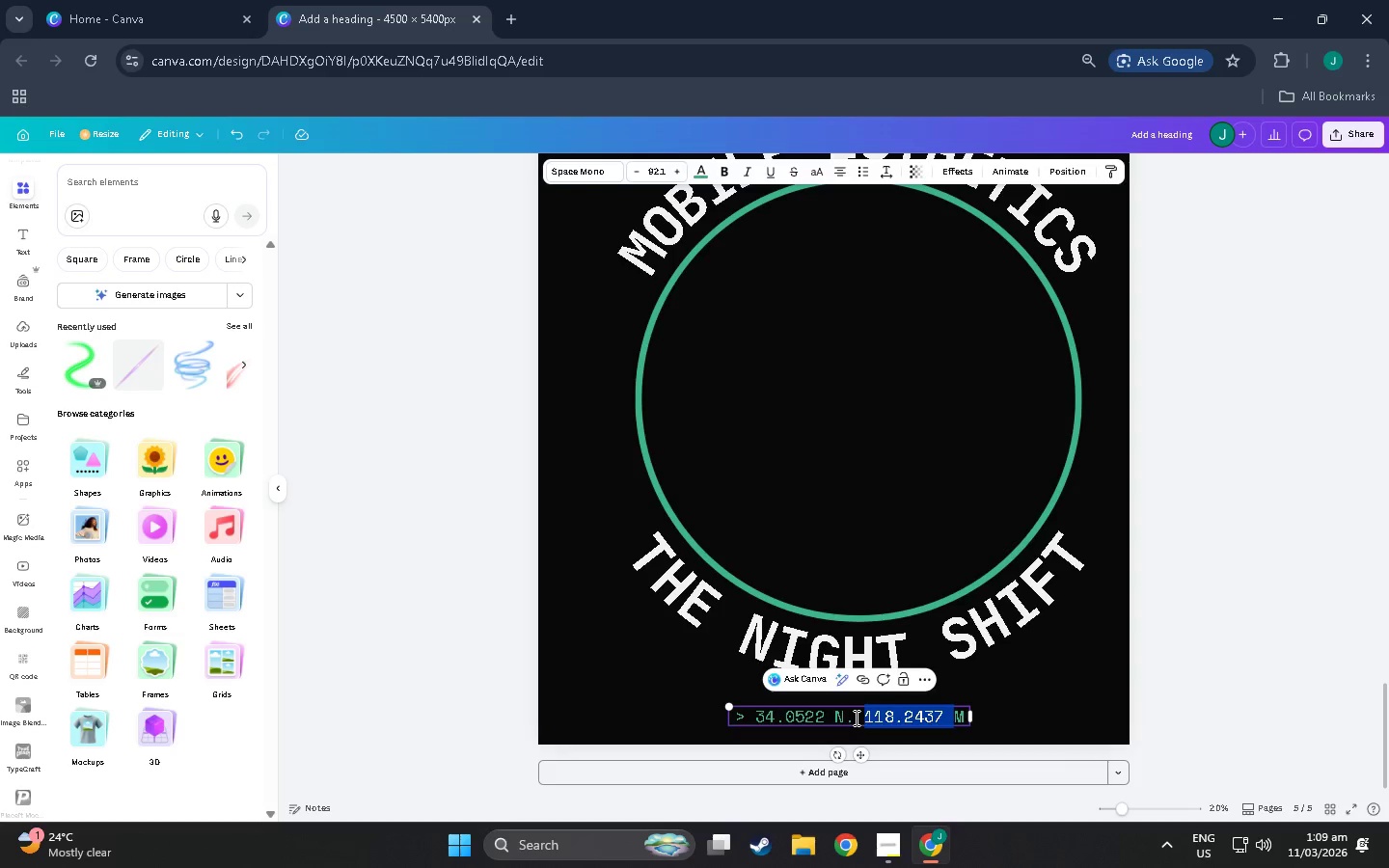 
left_click([855, 718])
 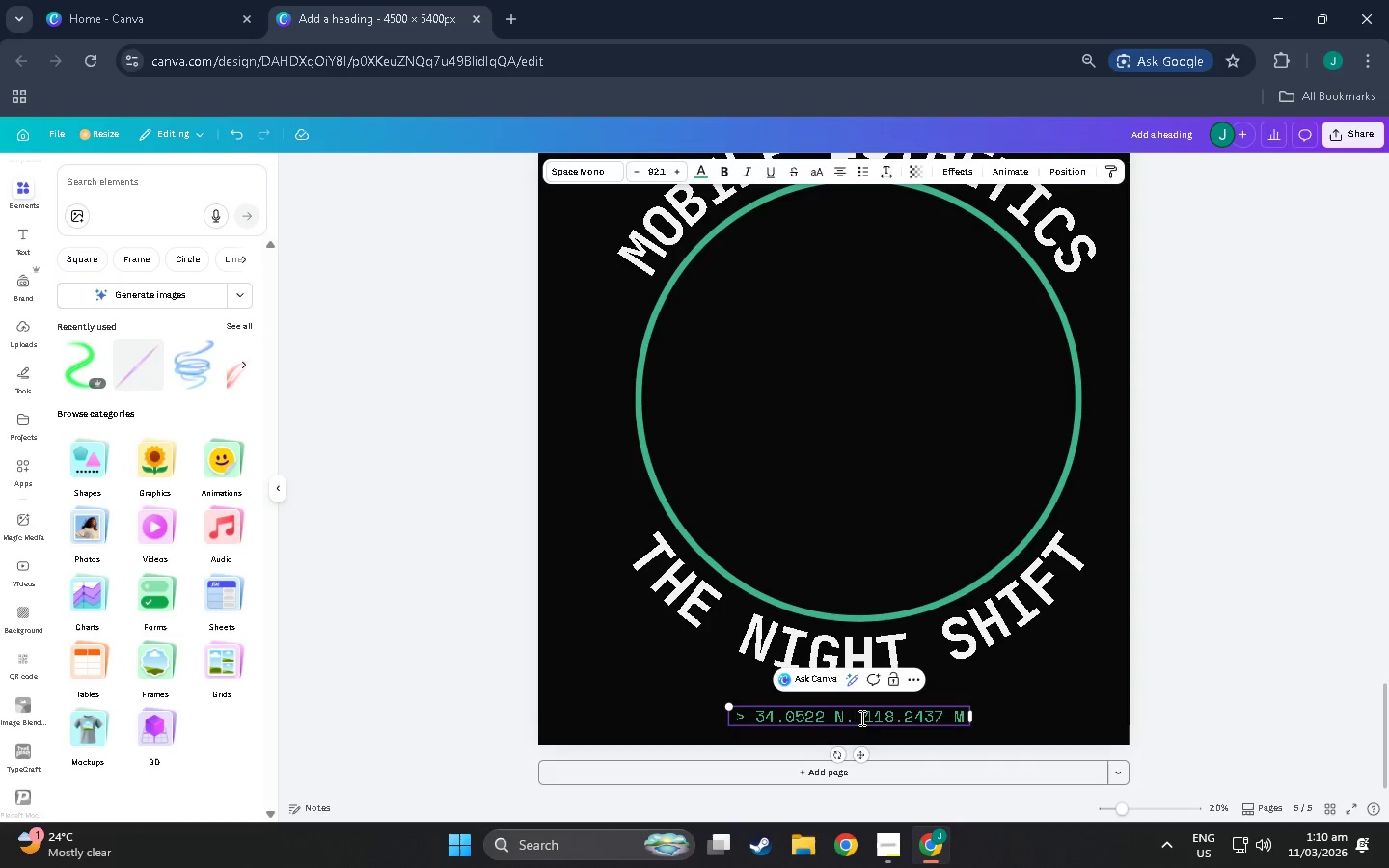 
left_click_drag(start_coordinate=[860, 718], to_coordinate=[965, 718])
 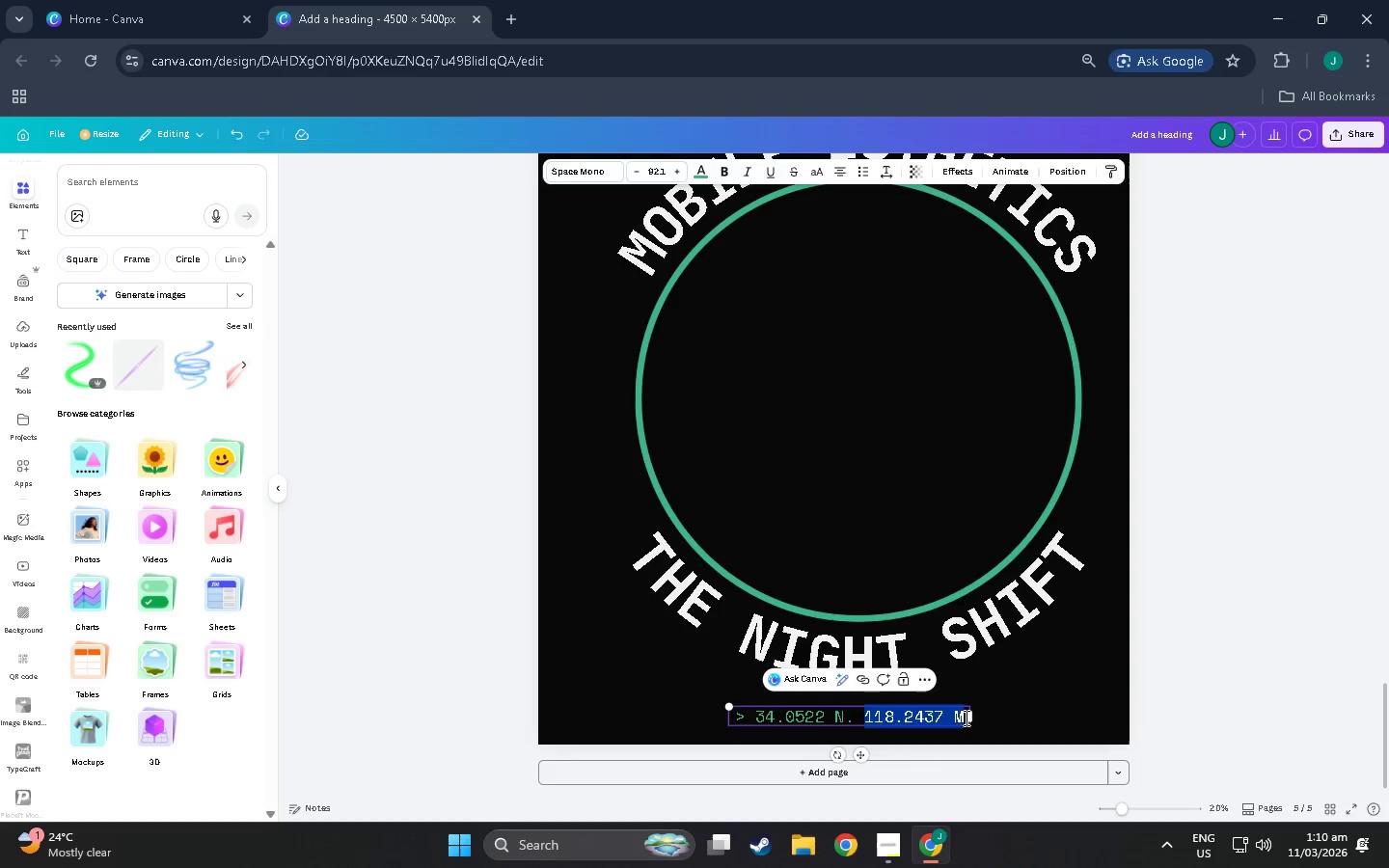 
key(Control+Backspace)
 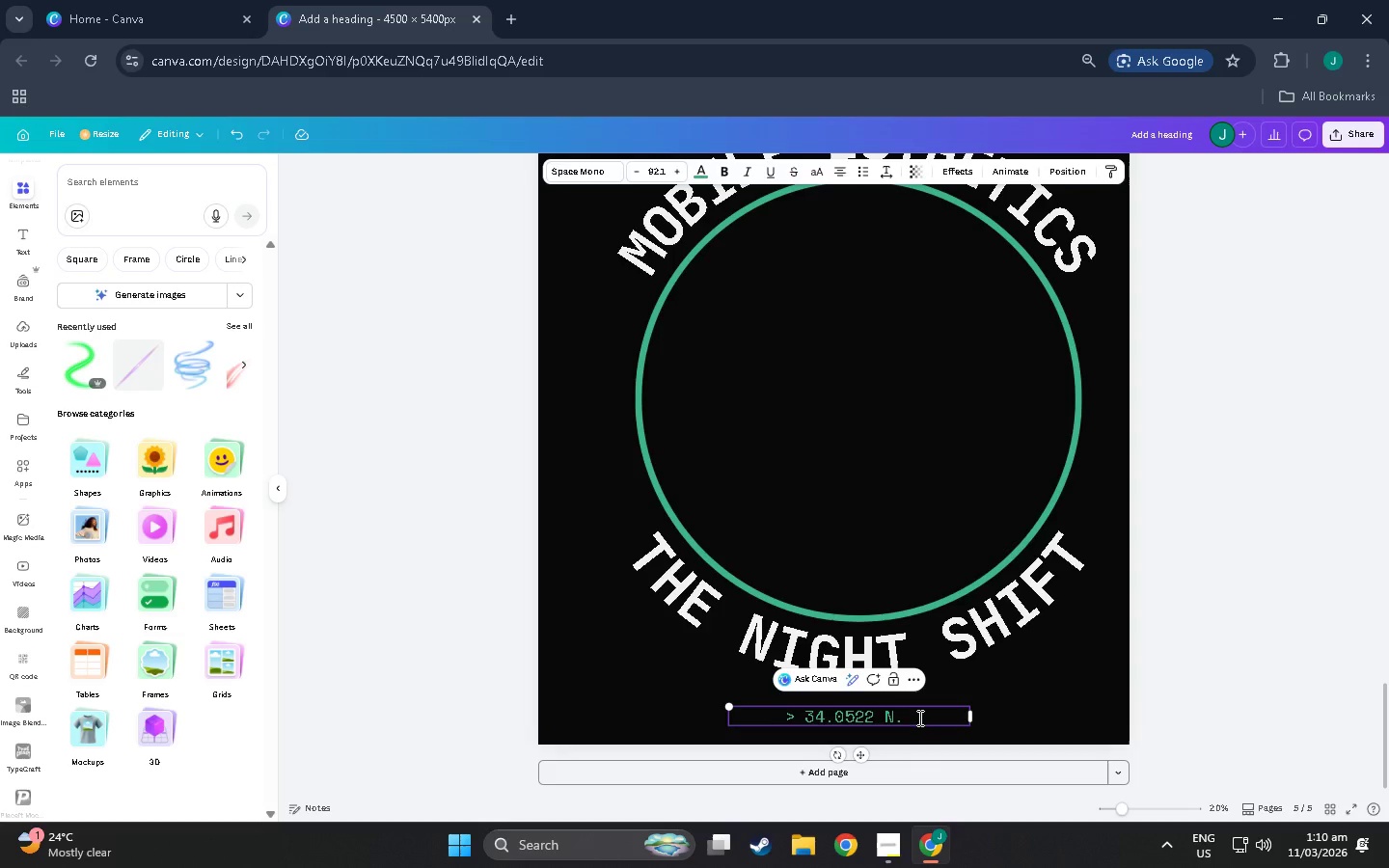 
key(Backspace)
 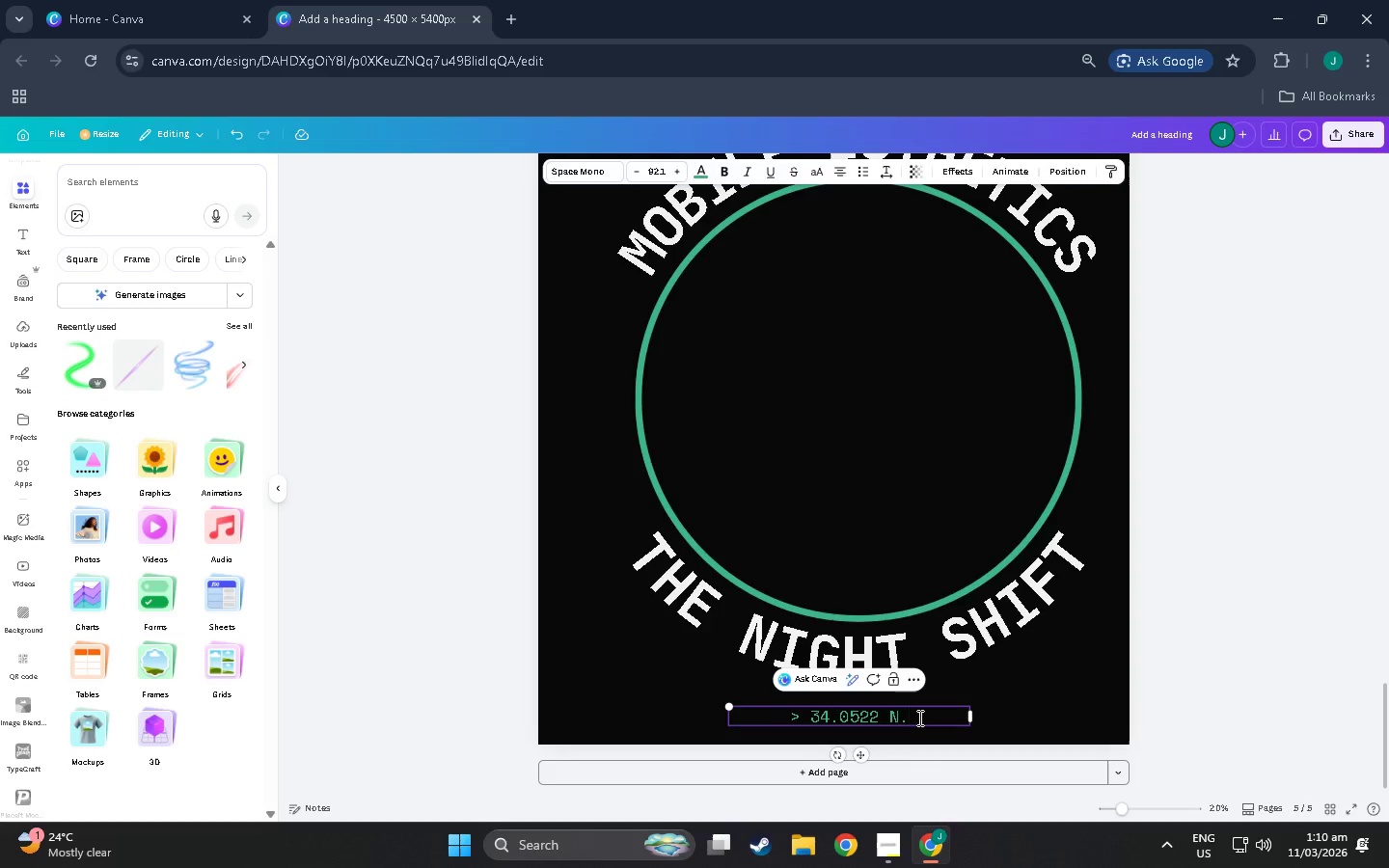 
key(Backspace)
 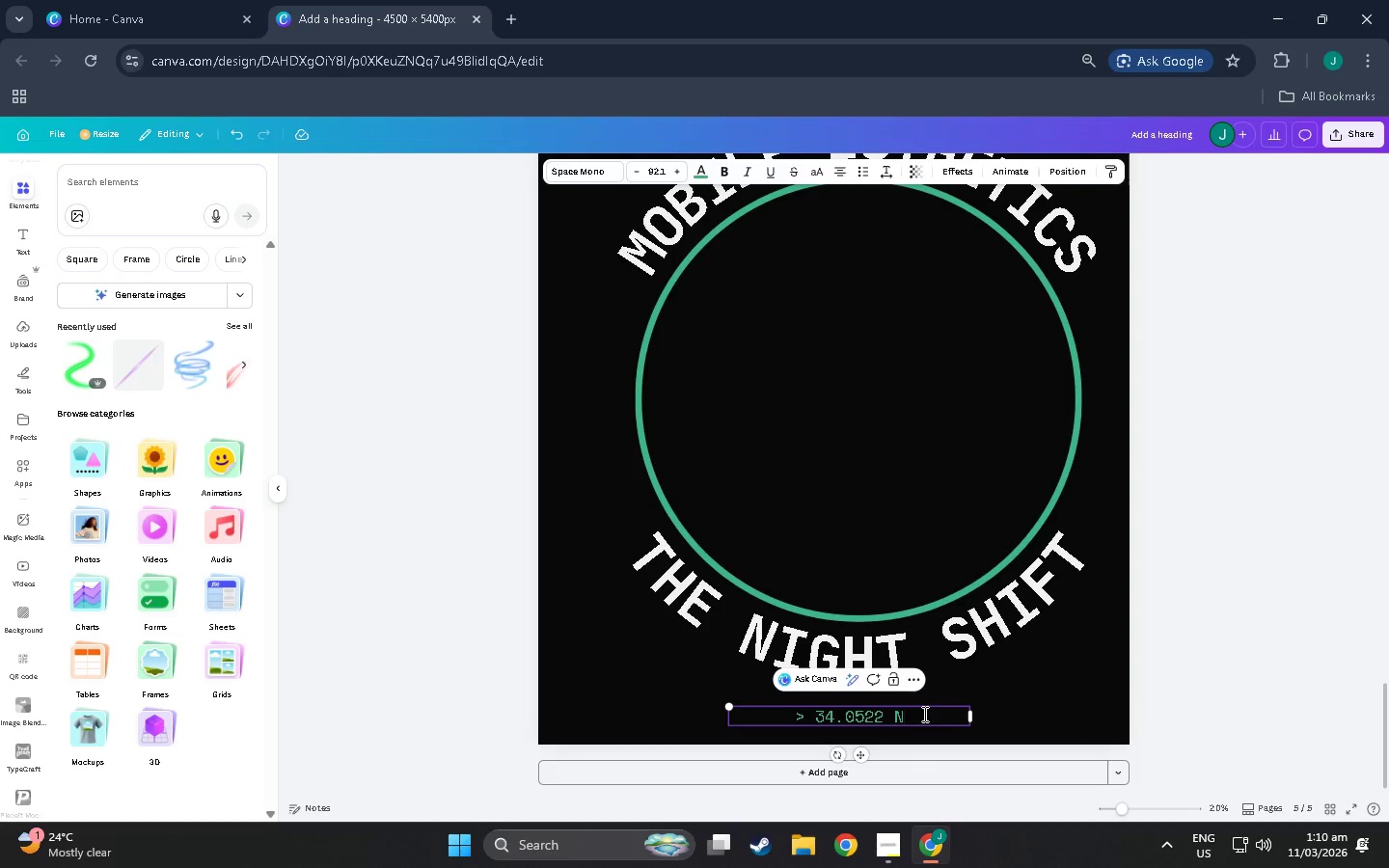 
key(Period)
 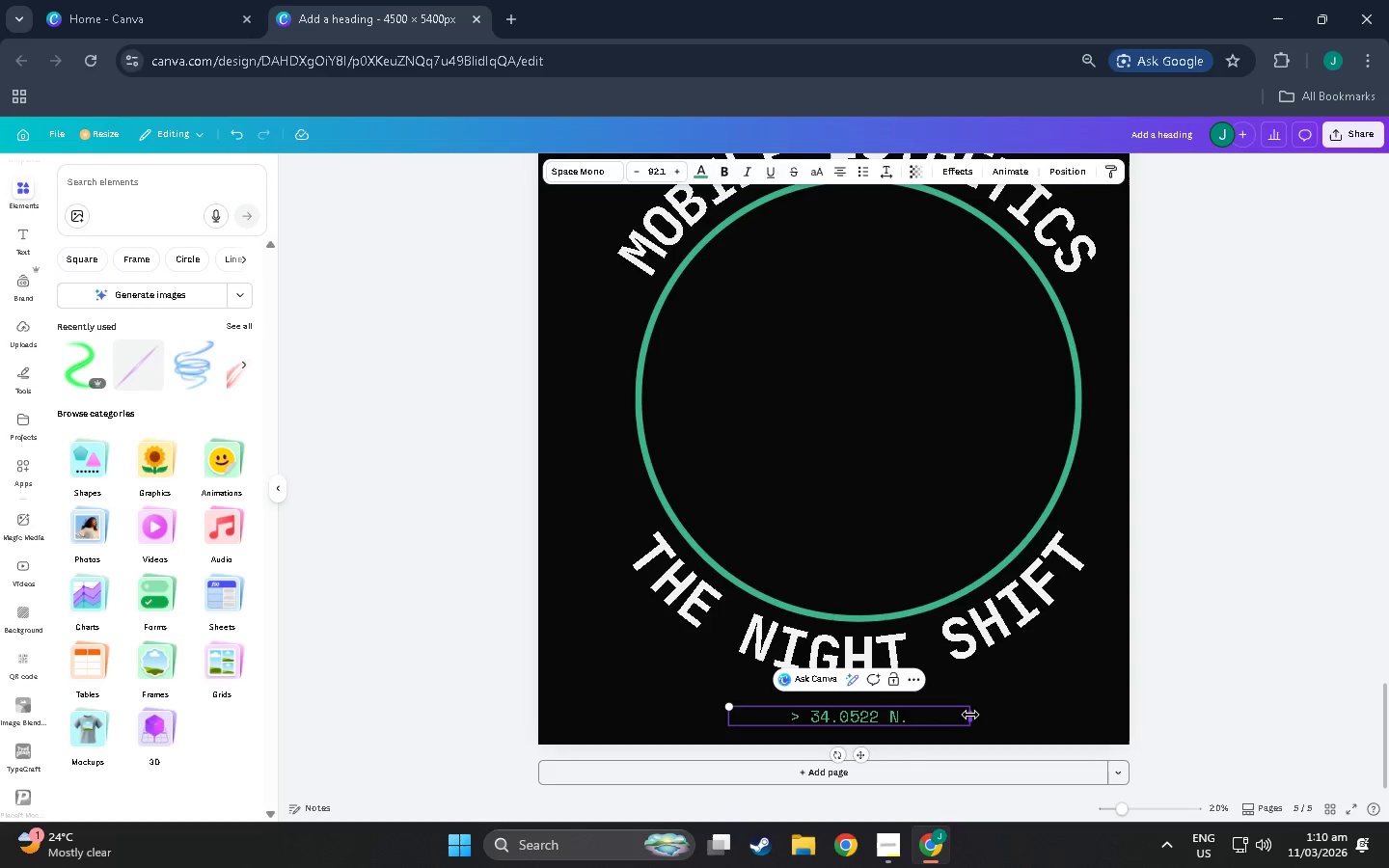 
left_click_drag(start_coordinate=[970, 715], to_coordinate=[860, 718])
 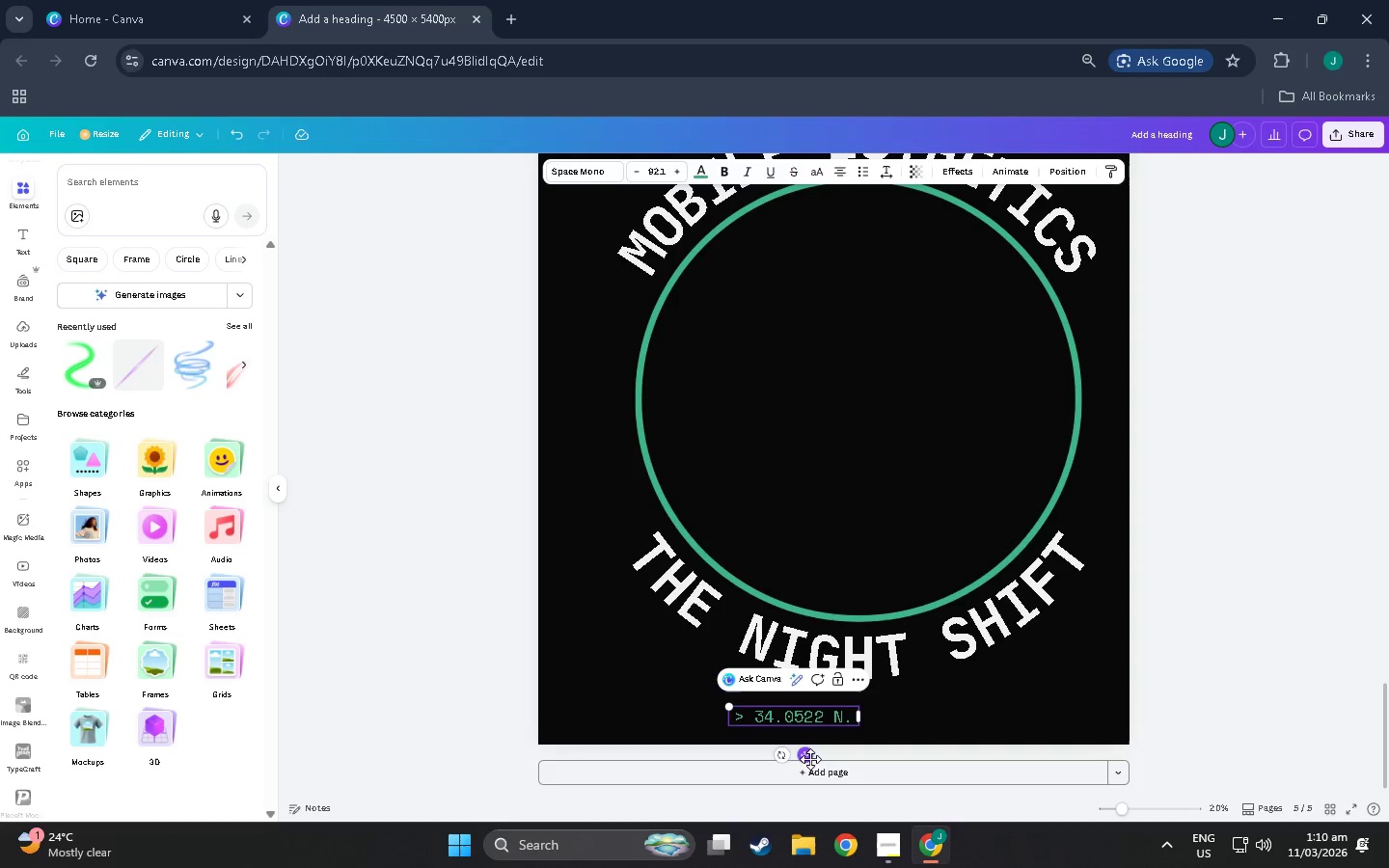 
left_click_drag(start_coordinate=[810, 759], to_coordinate=[880, 628])
 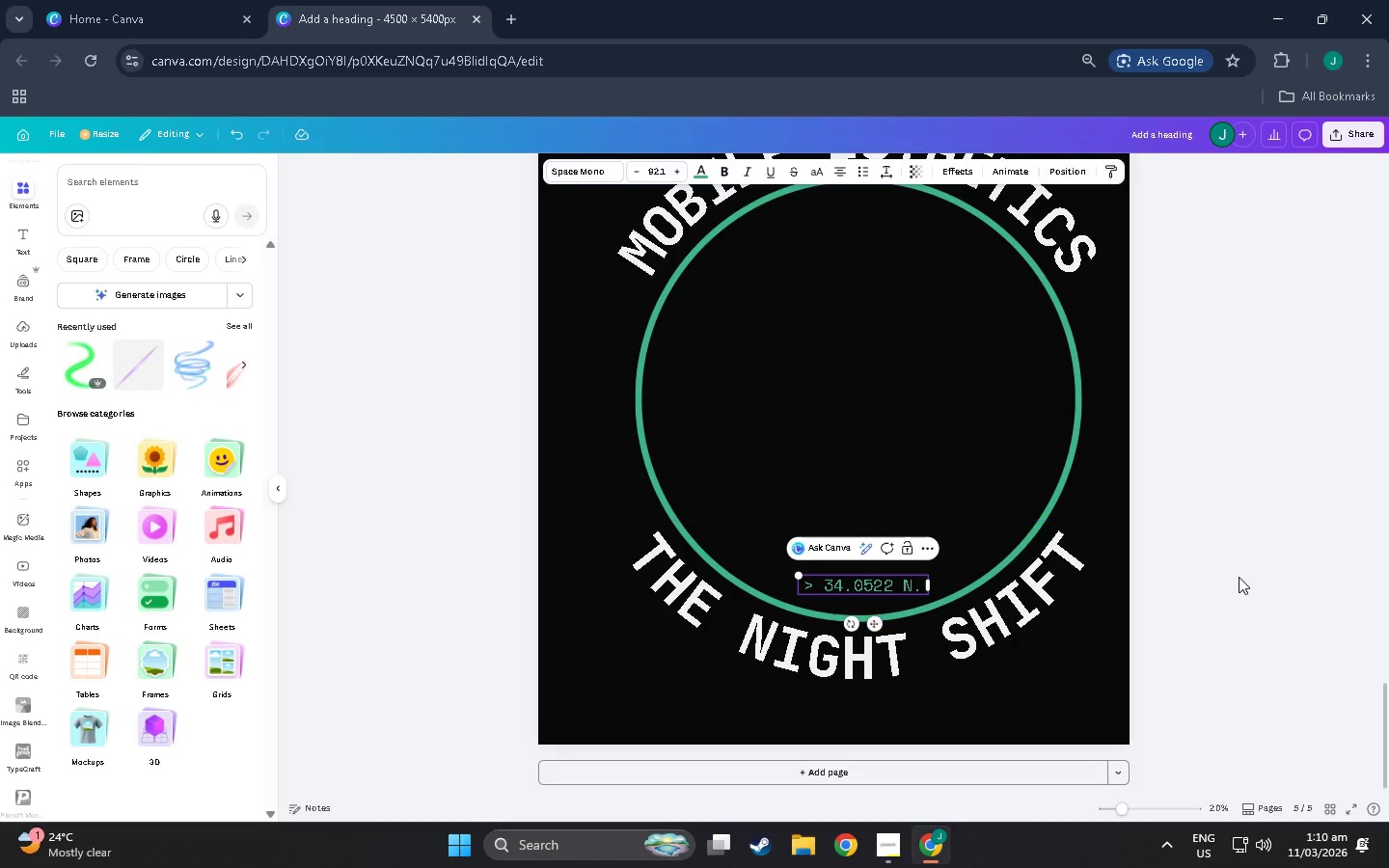 
left_click([1239, 577])
 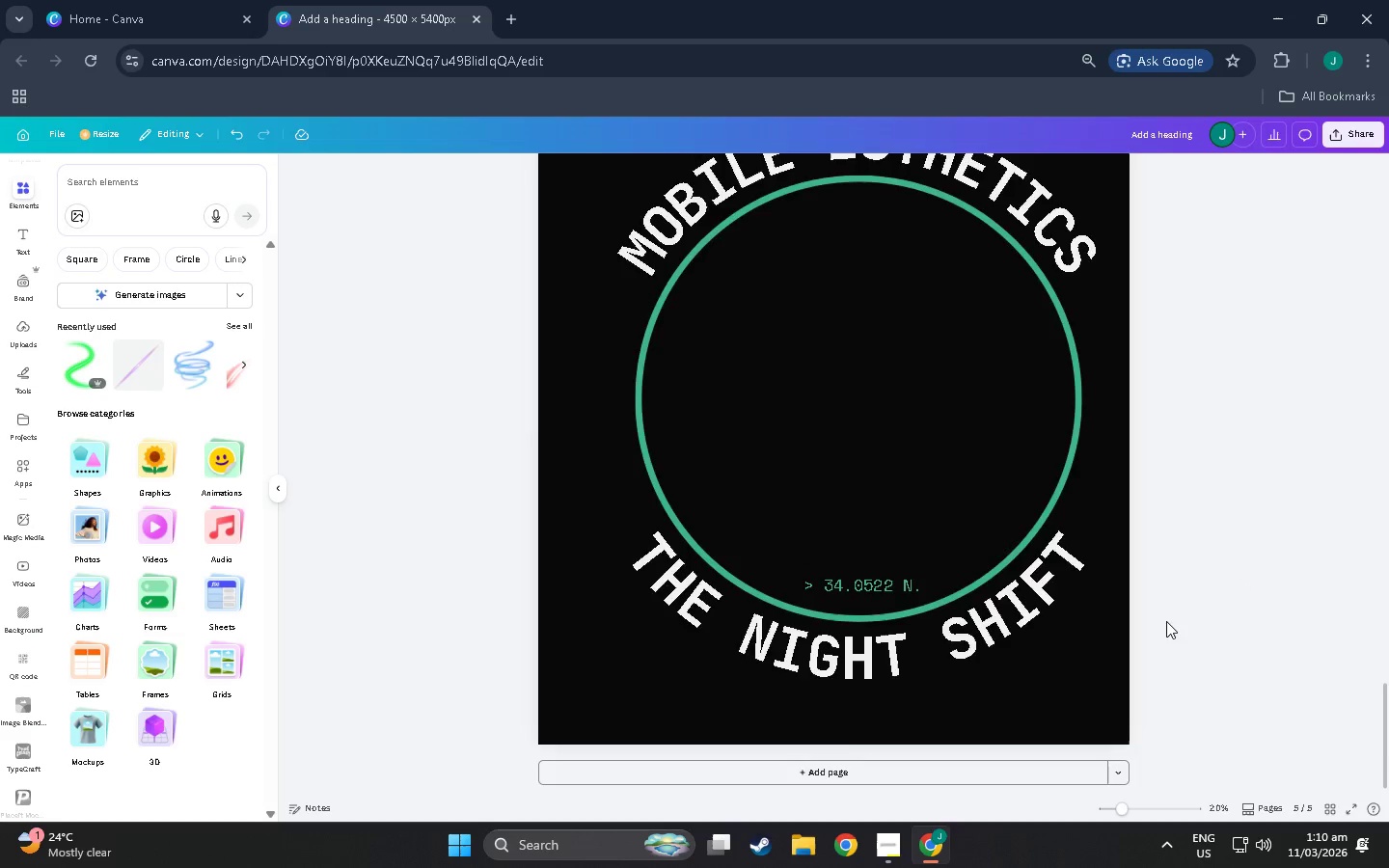 
scroll: coordinate [1121, 627], scroll_direction: up, amount: 7.0
 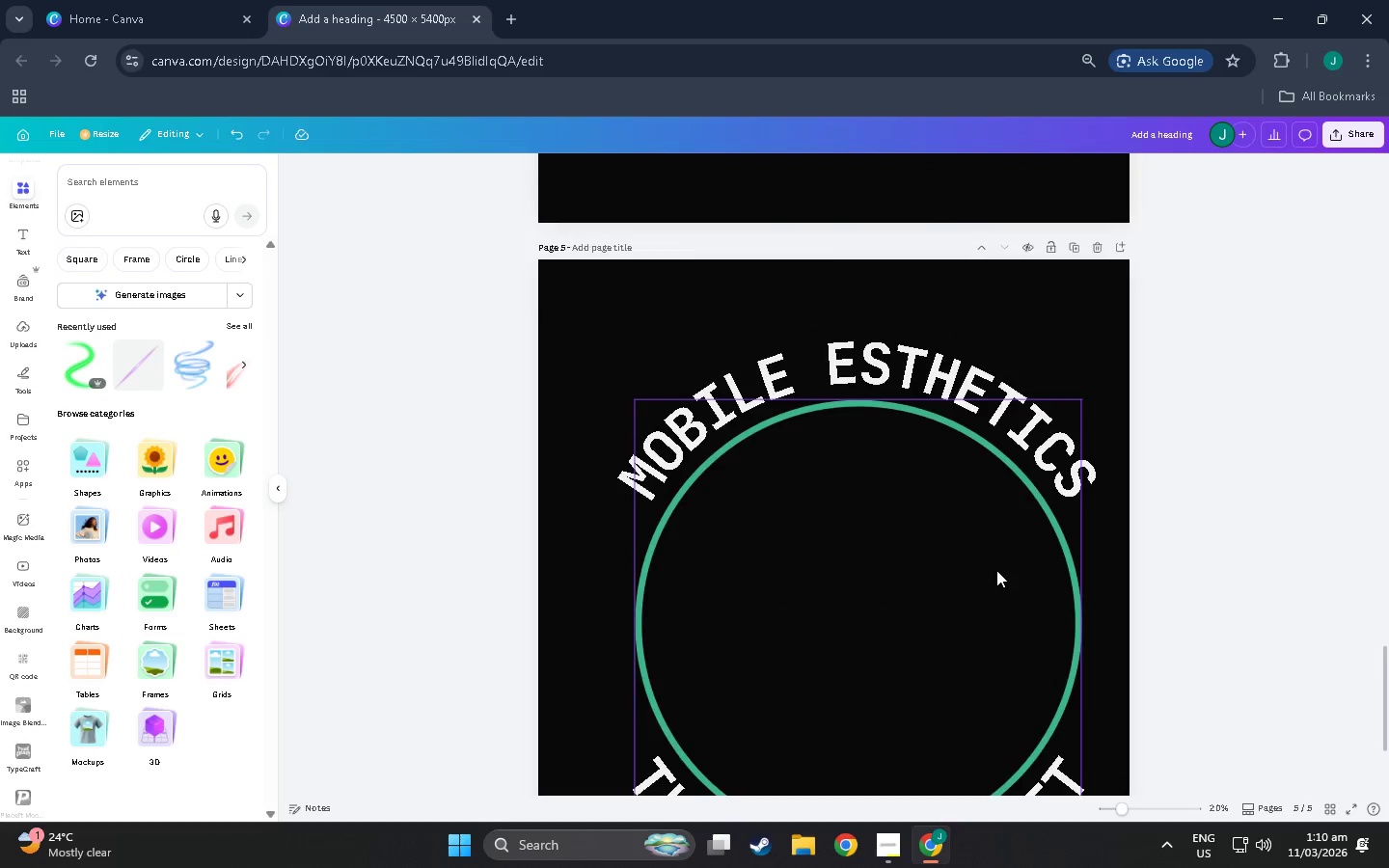 
left_click([821, 377])
 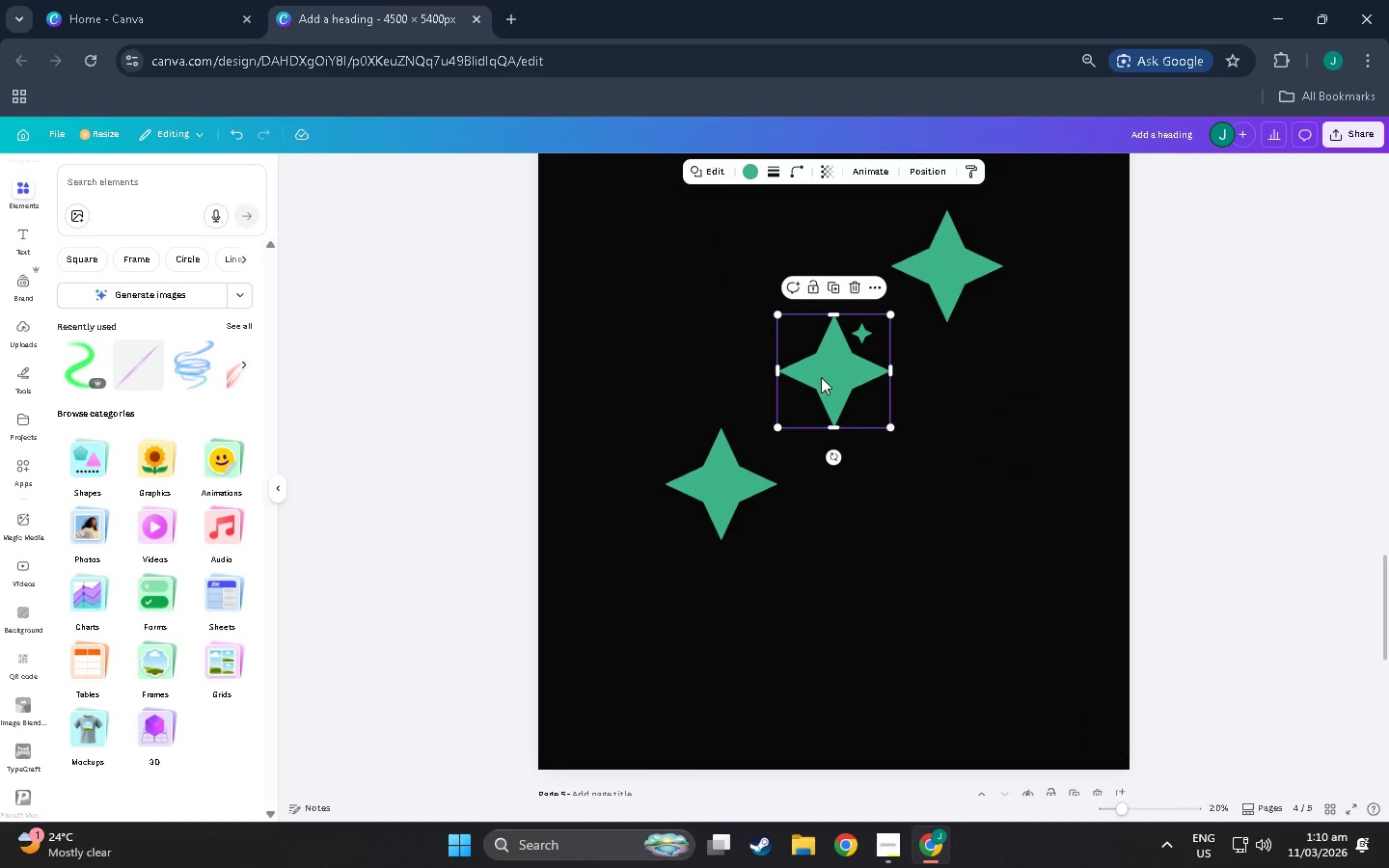 
scroll: coordinate [924, 477], scroll_direction: up, amount: 16.0
 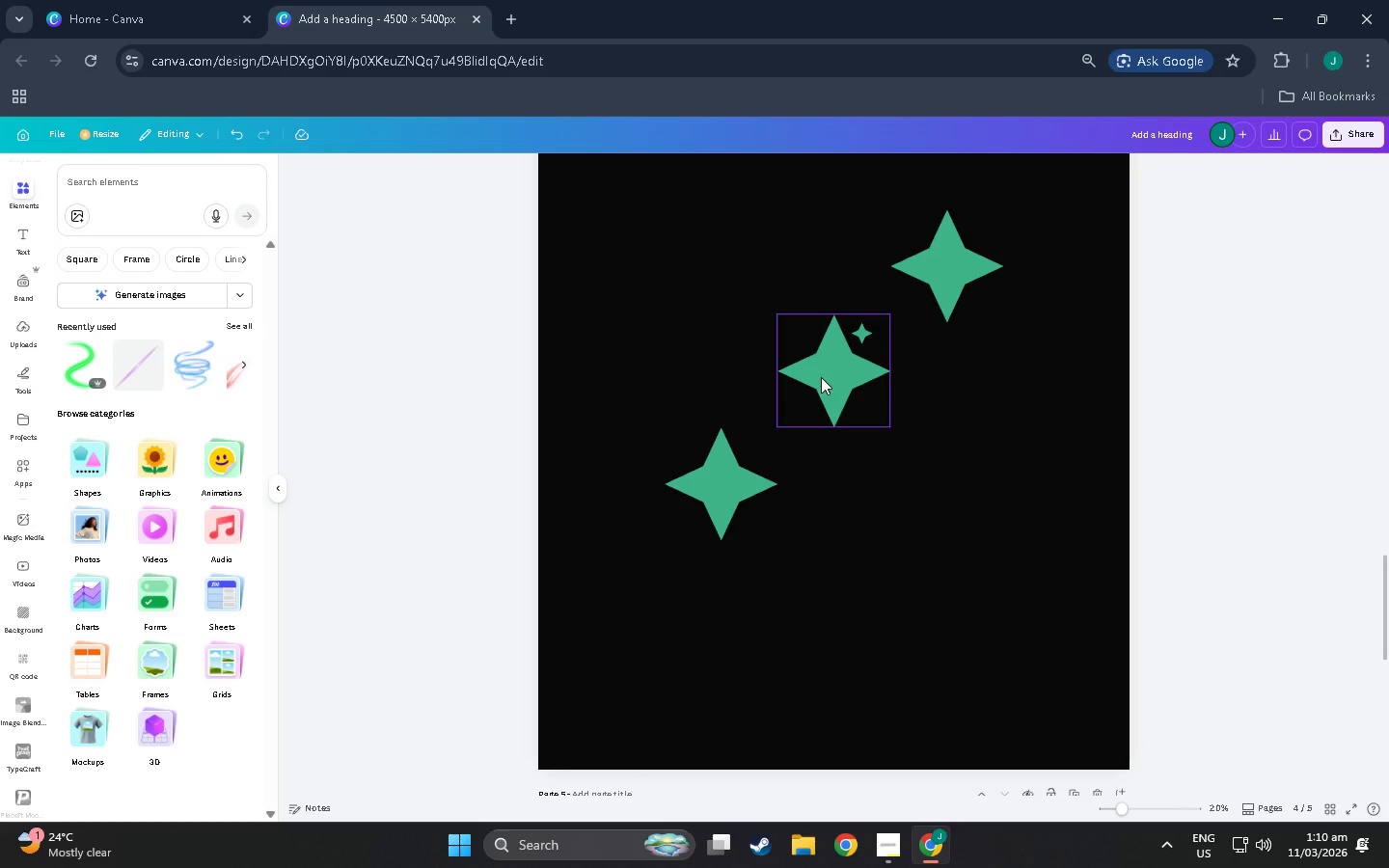 
key(Control+C)
 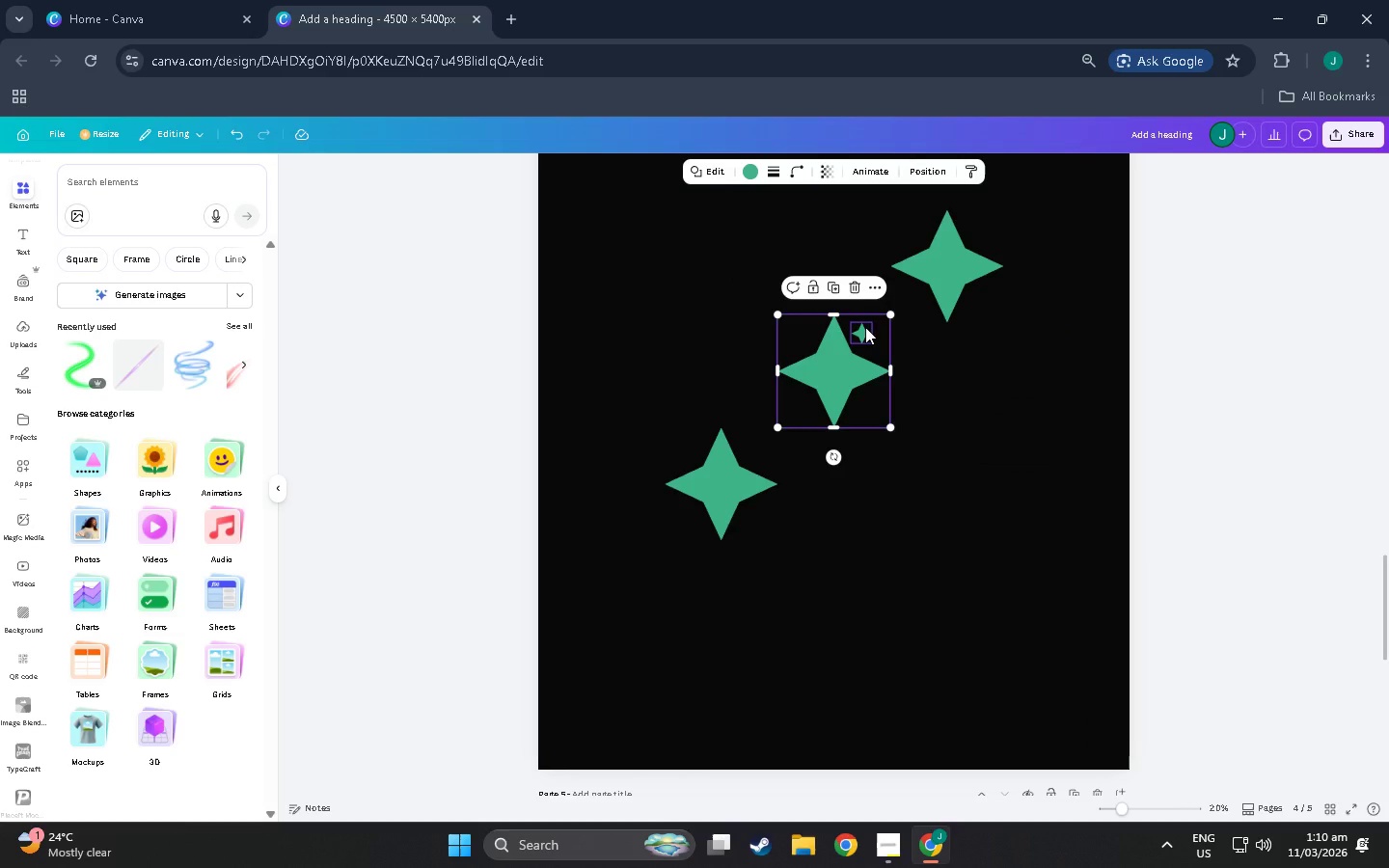 
hold_key(key=ShiftLeft, duration=0.88)
left_click([865, 327])
 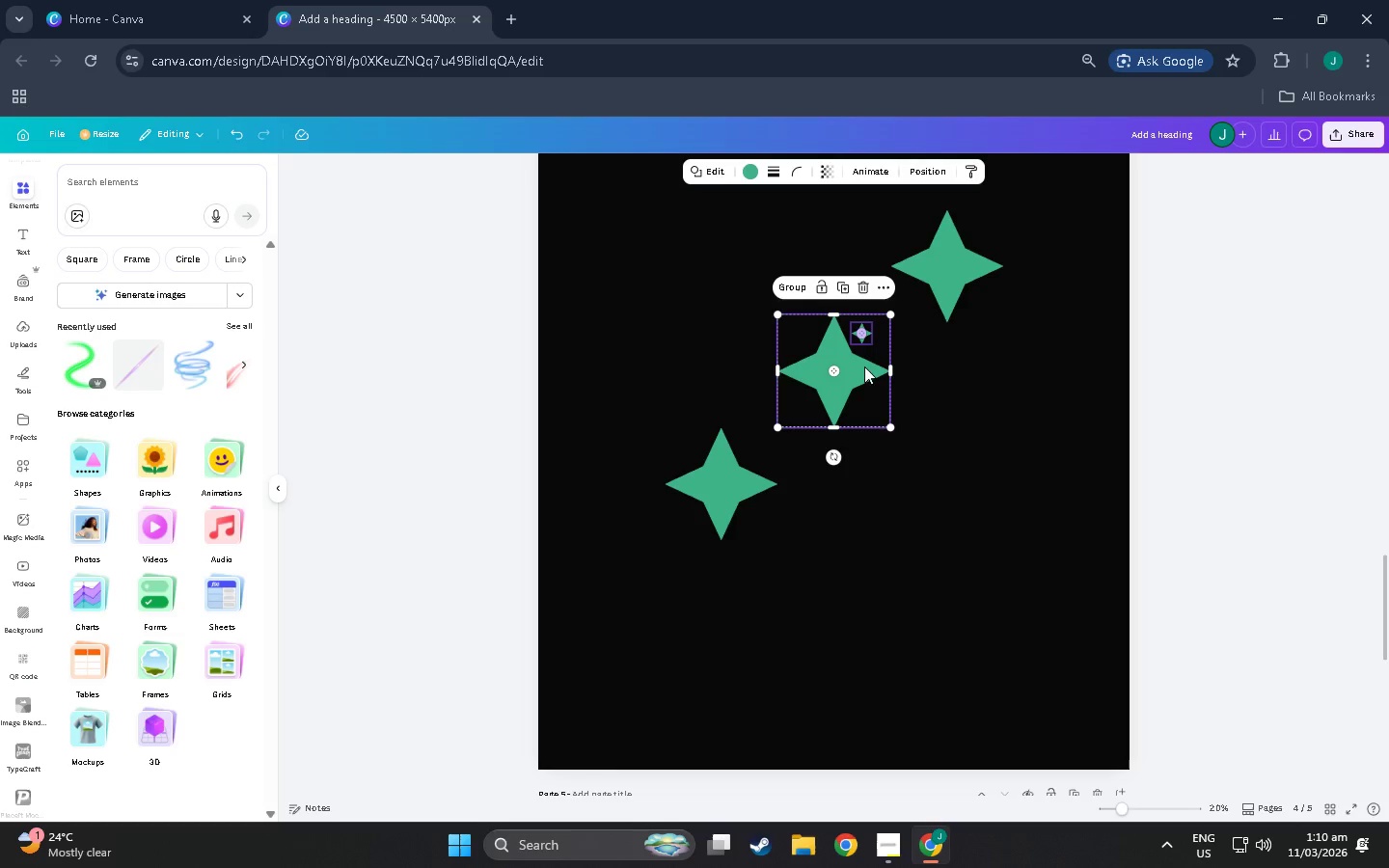 
key(Control+C)
 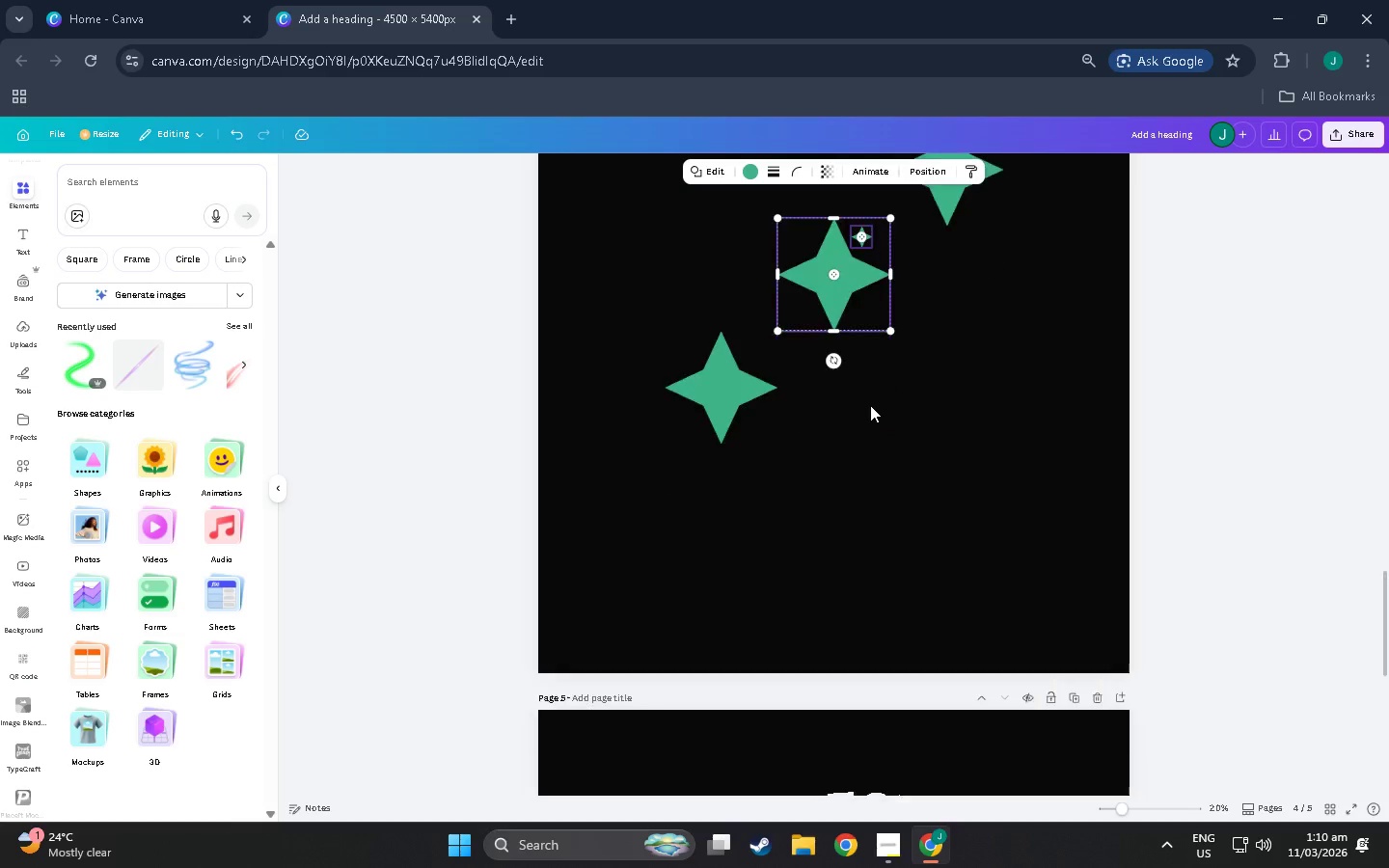 
scroll: coordinate [866, 449], scroll_direction: down, amount: 22.0
 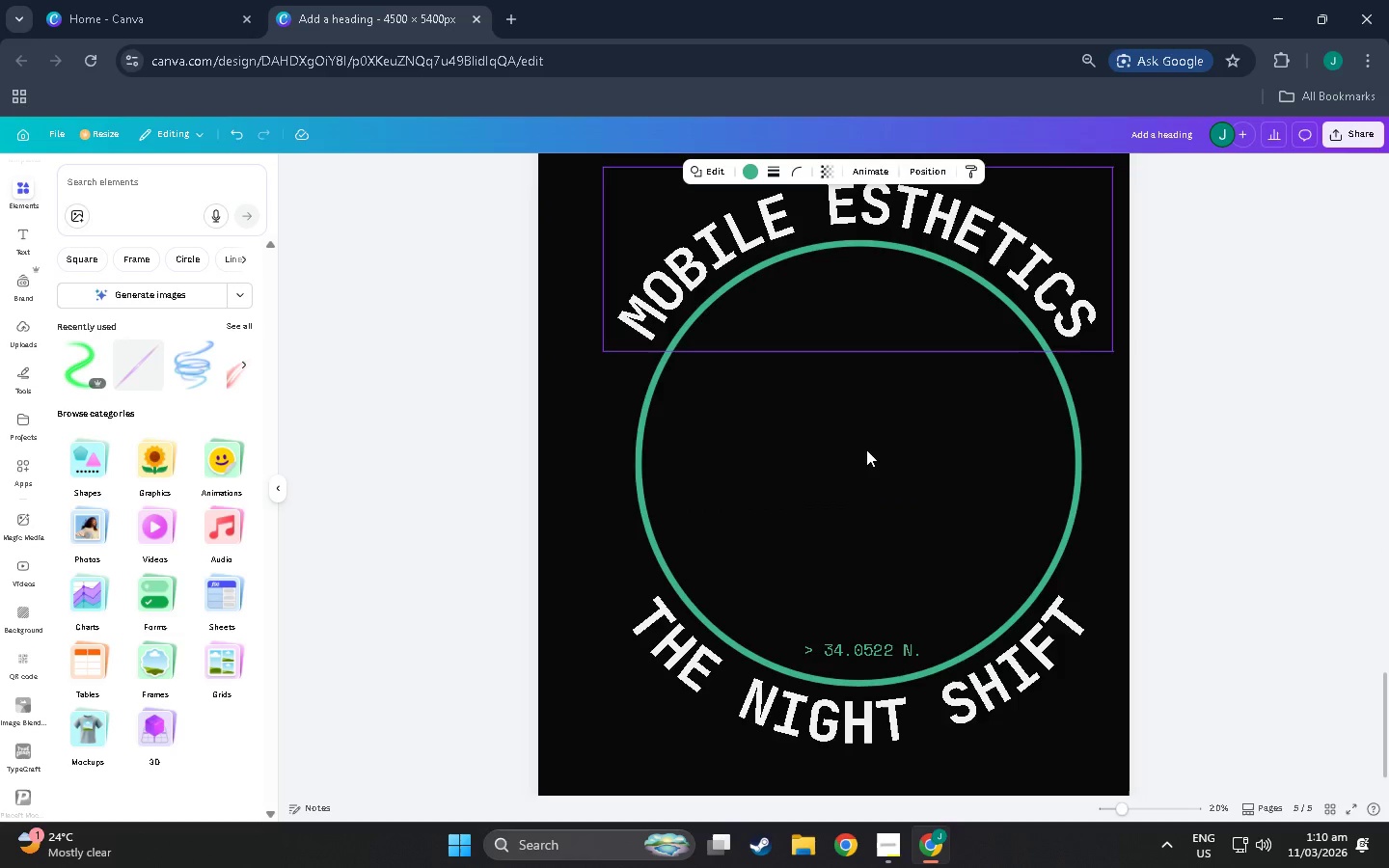 
key(Control+V)
 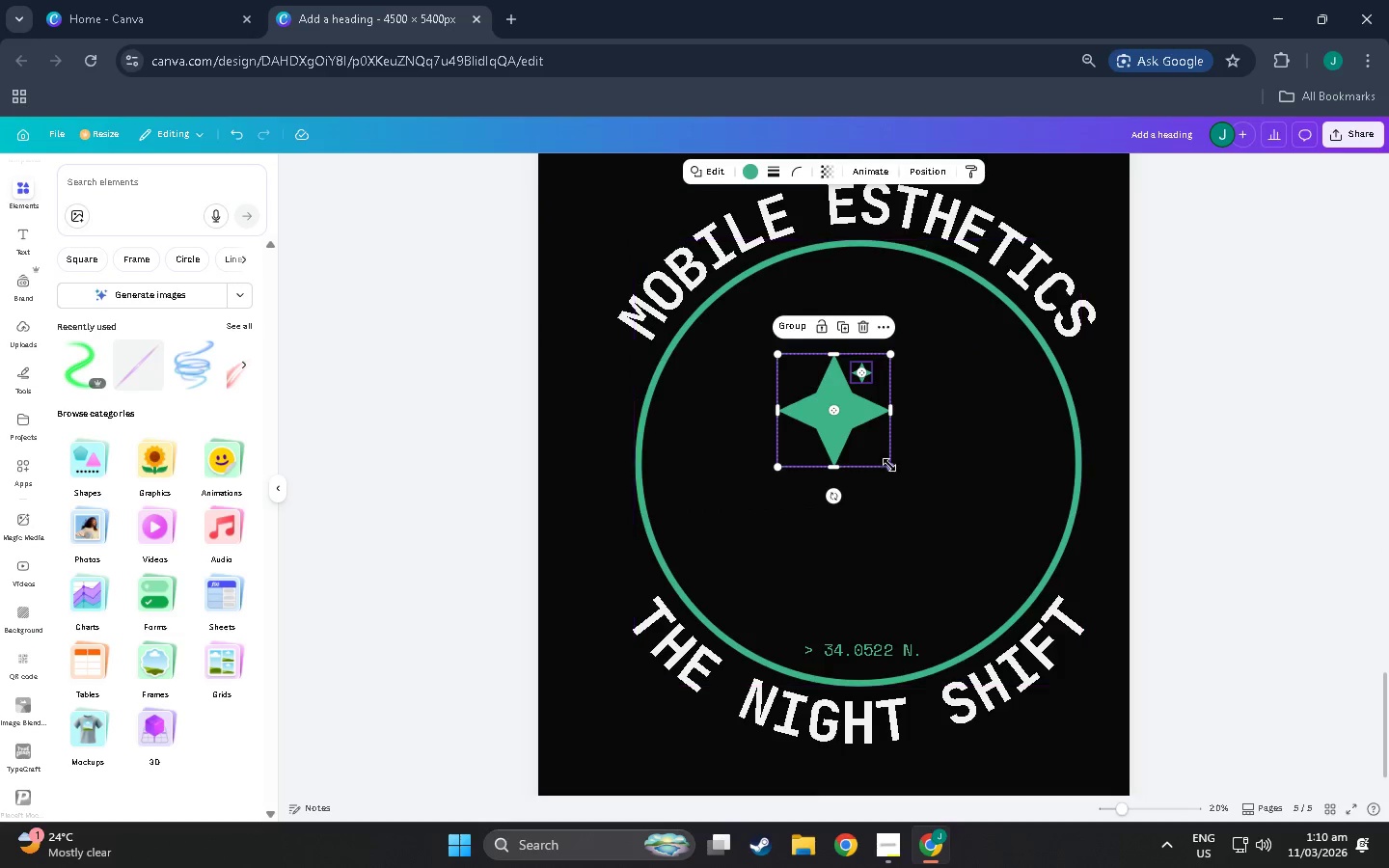 
left_click_drag(start_coordinate=[891, 465], to_coordinate=[1013, 621])
 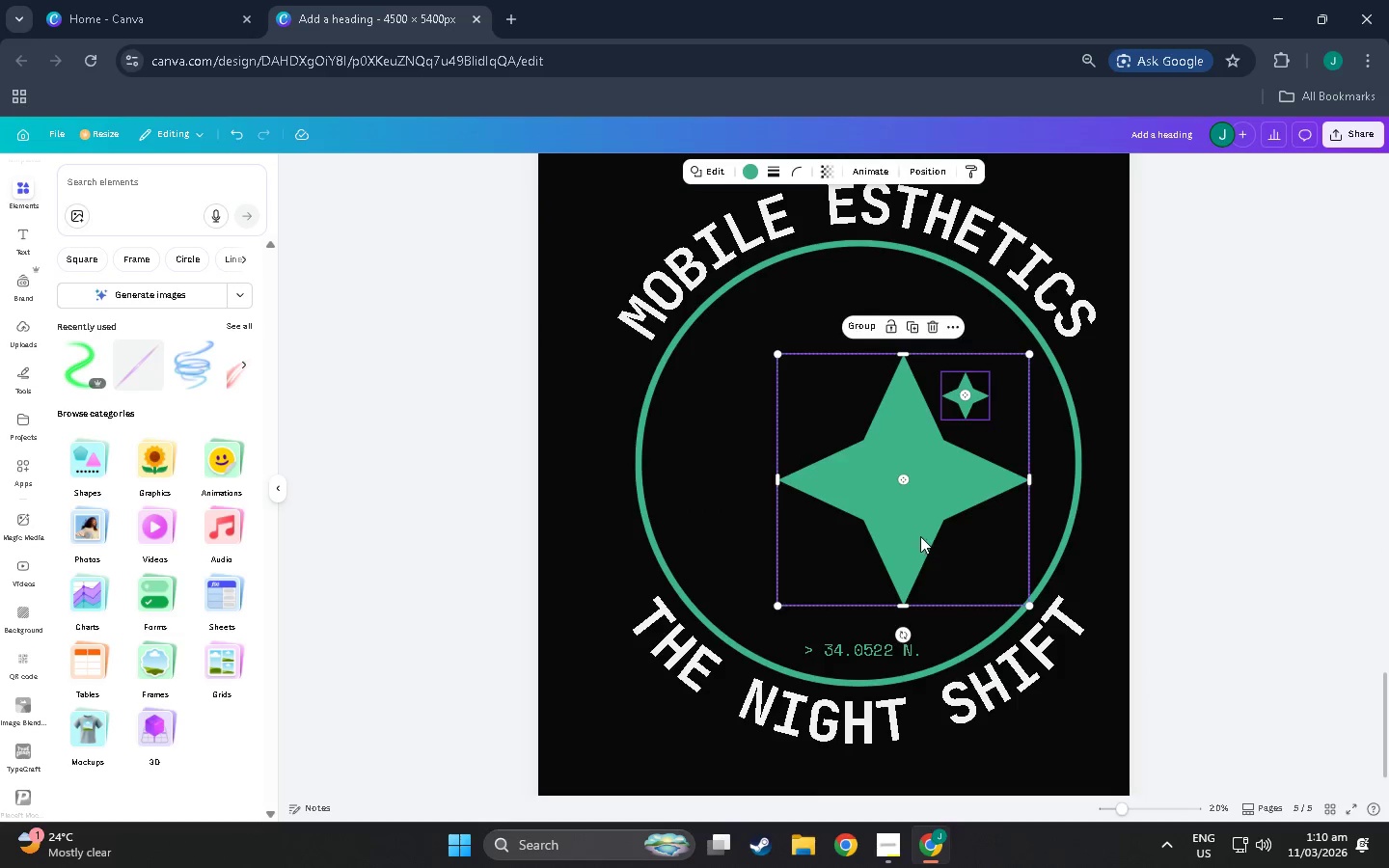 
left_click_drag(start_coordinate=[920, 536], to_coordinate=[879, 520])
 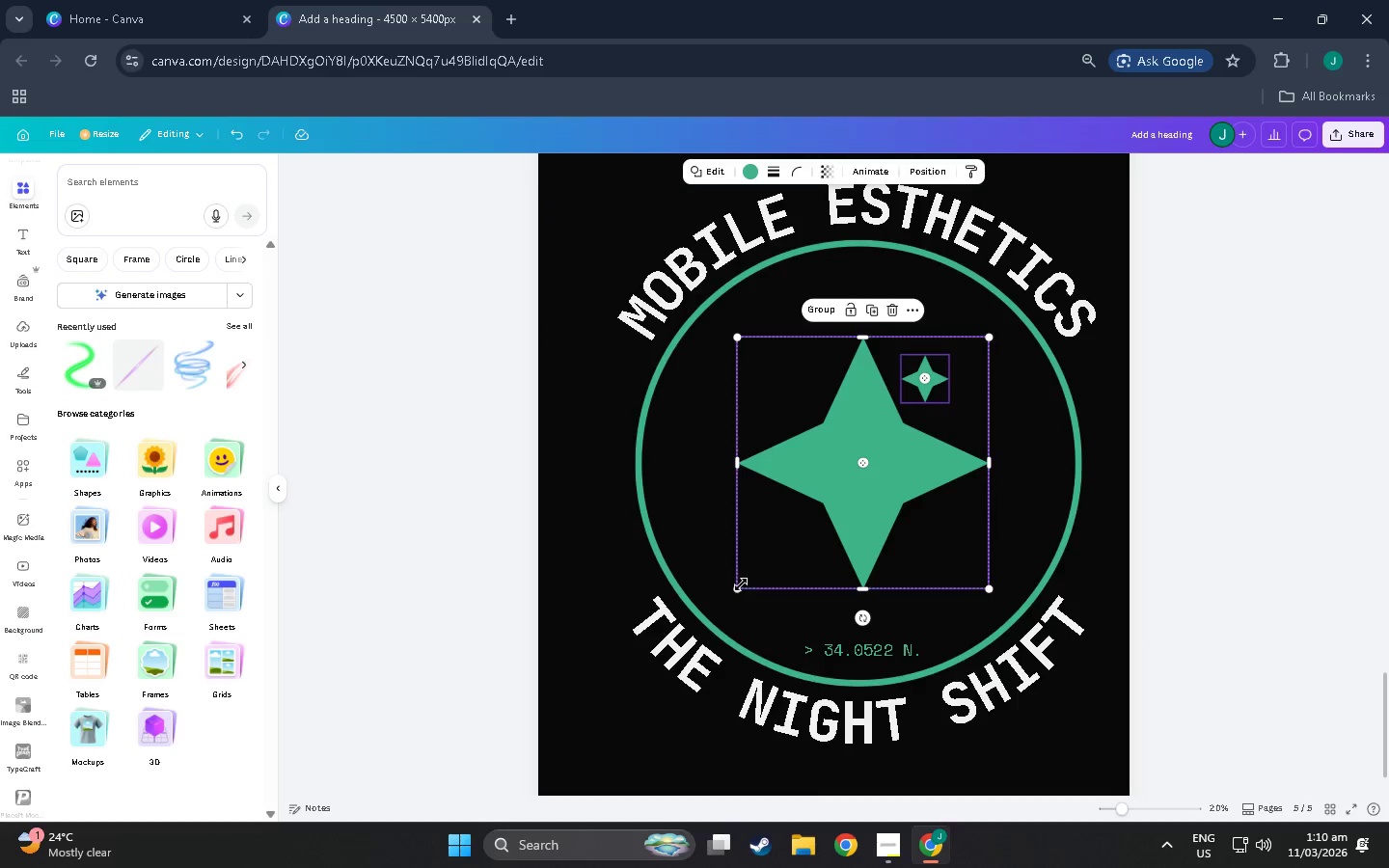 
left_click_drag(start_coordinate=[741, 584], to_coordinate=[690, 642])
 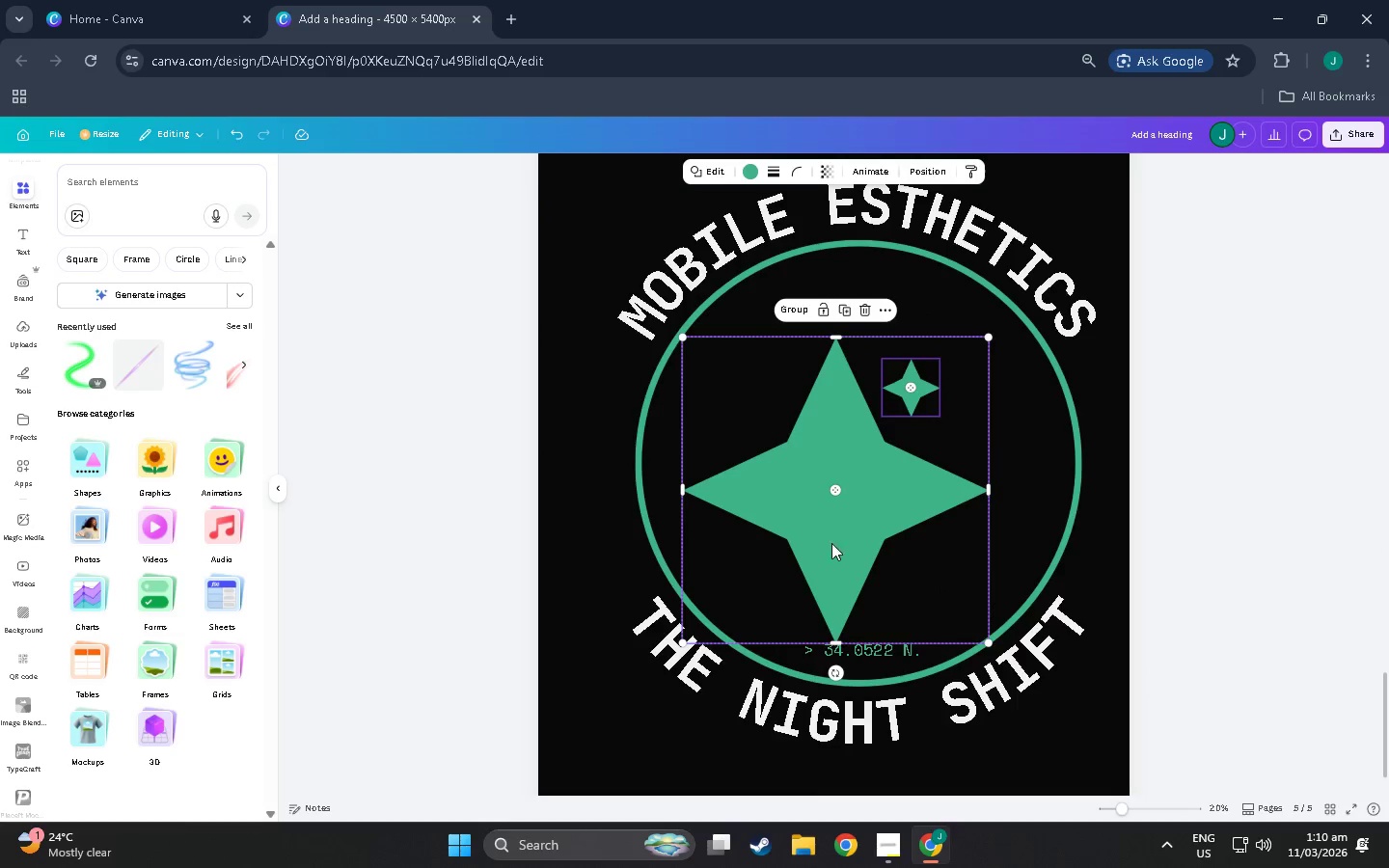 
left_click_drag(start_coordinate=[845, 529], to_coordinate=[871, 500])
 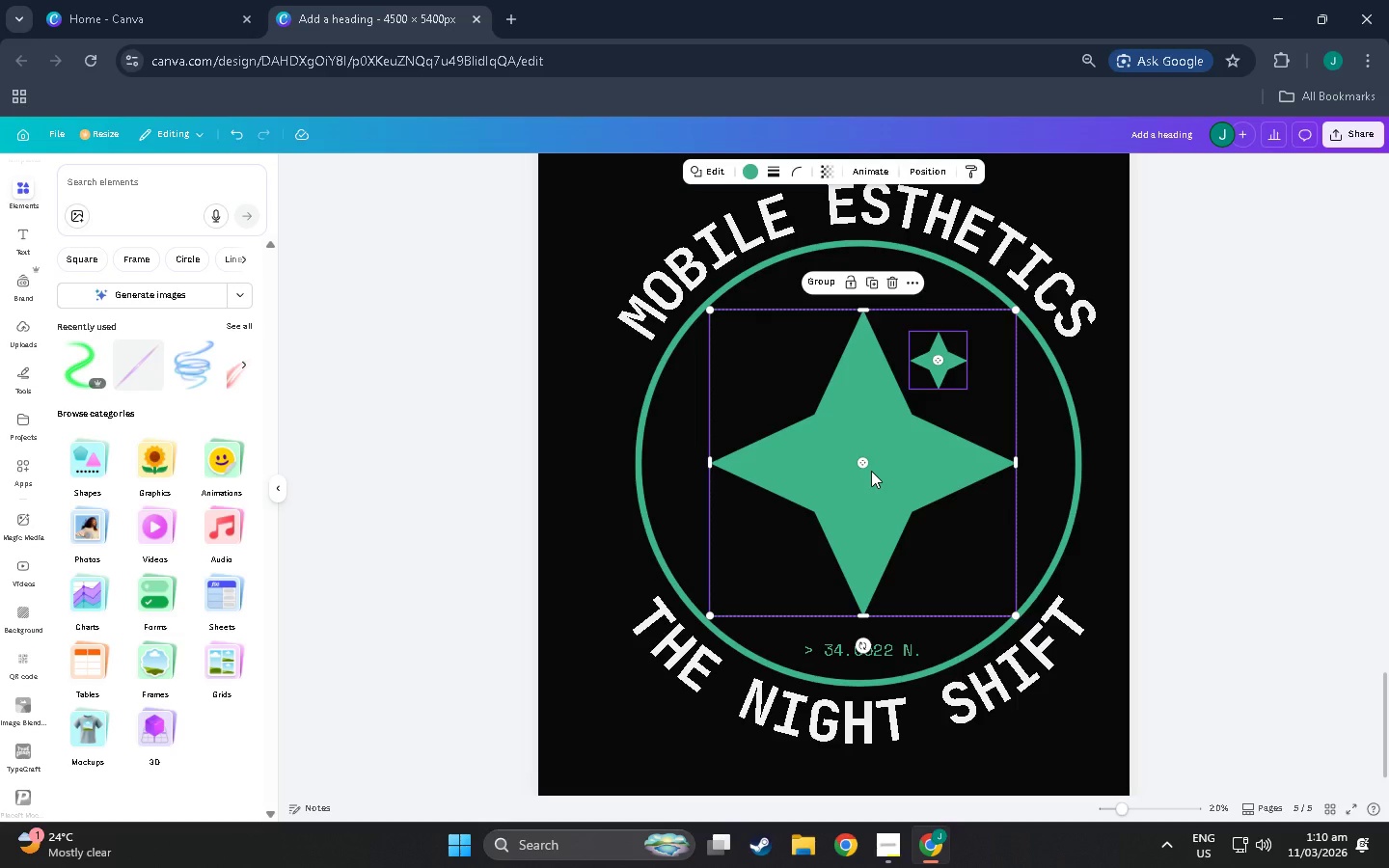 
wait(6.73)
 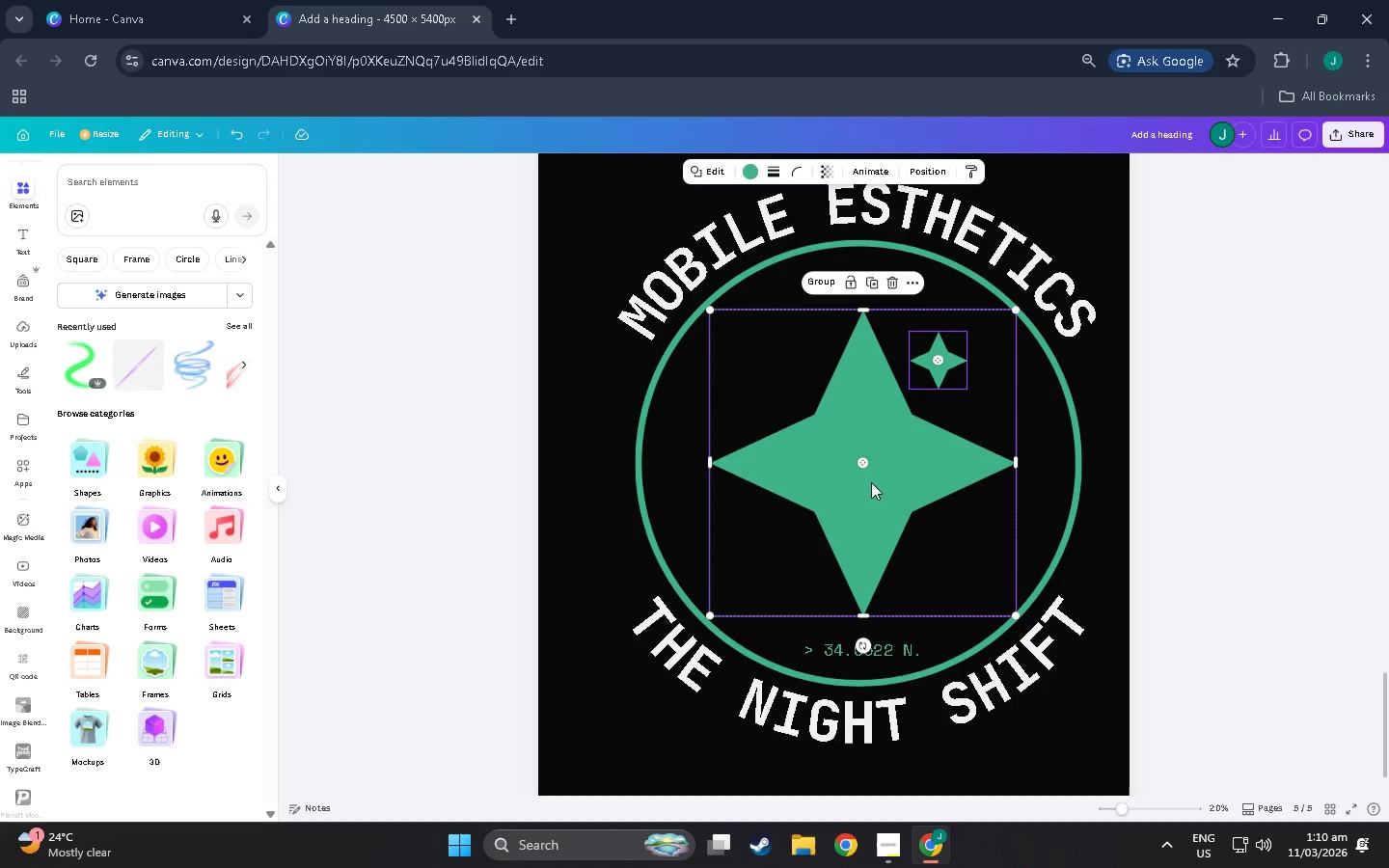 
left_click_drag(start_coordinate=[877, 462], to_coordinate=[873, 447])
 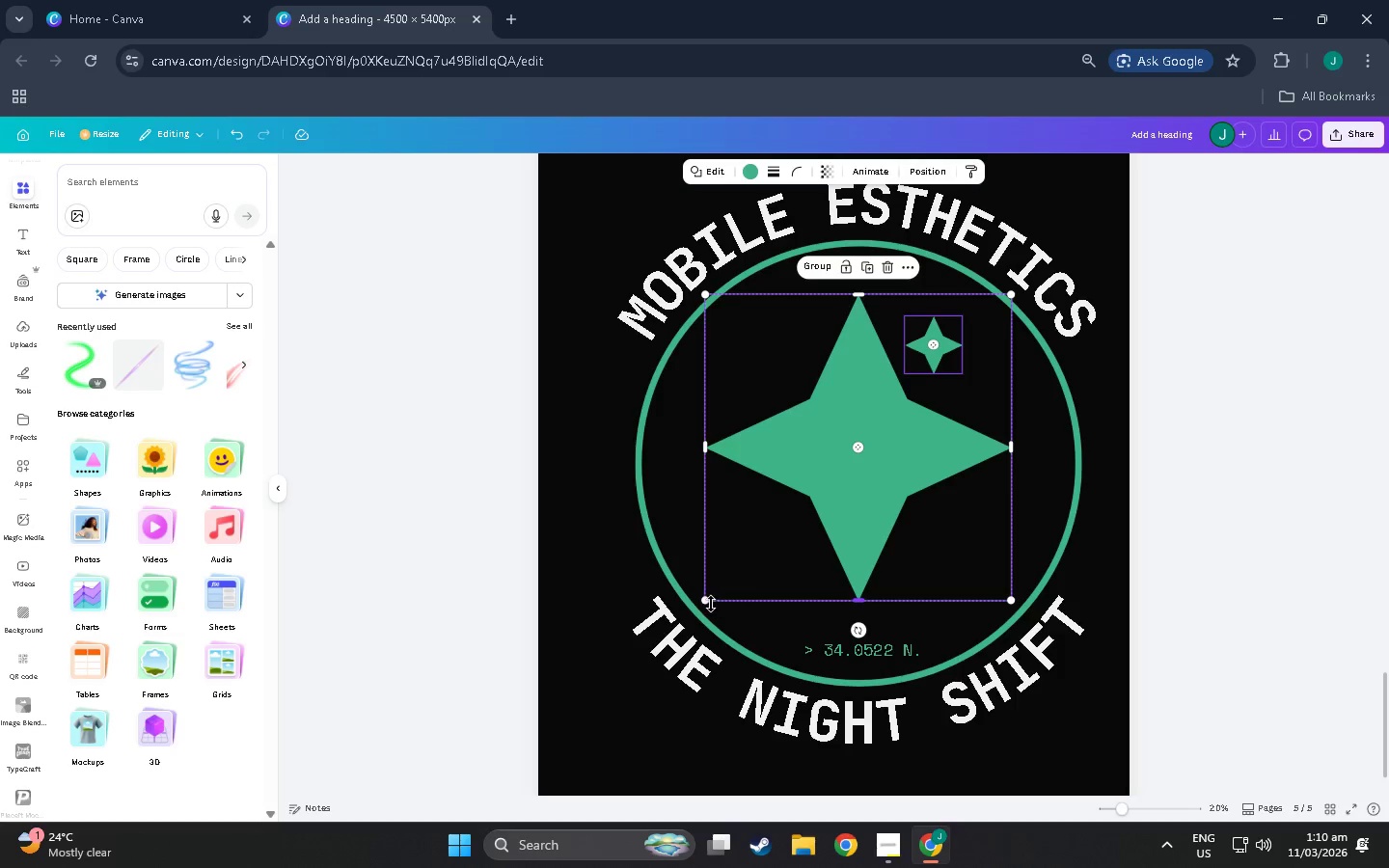 
left_click_drag(start_coordinate=[710, 603], to_coordinate=[702, 606])
 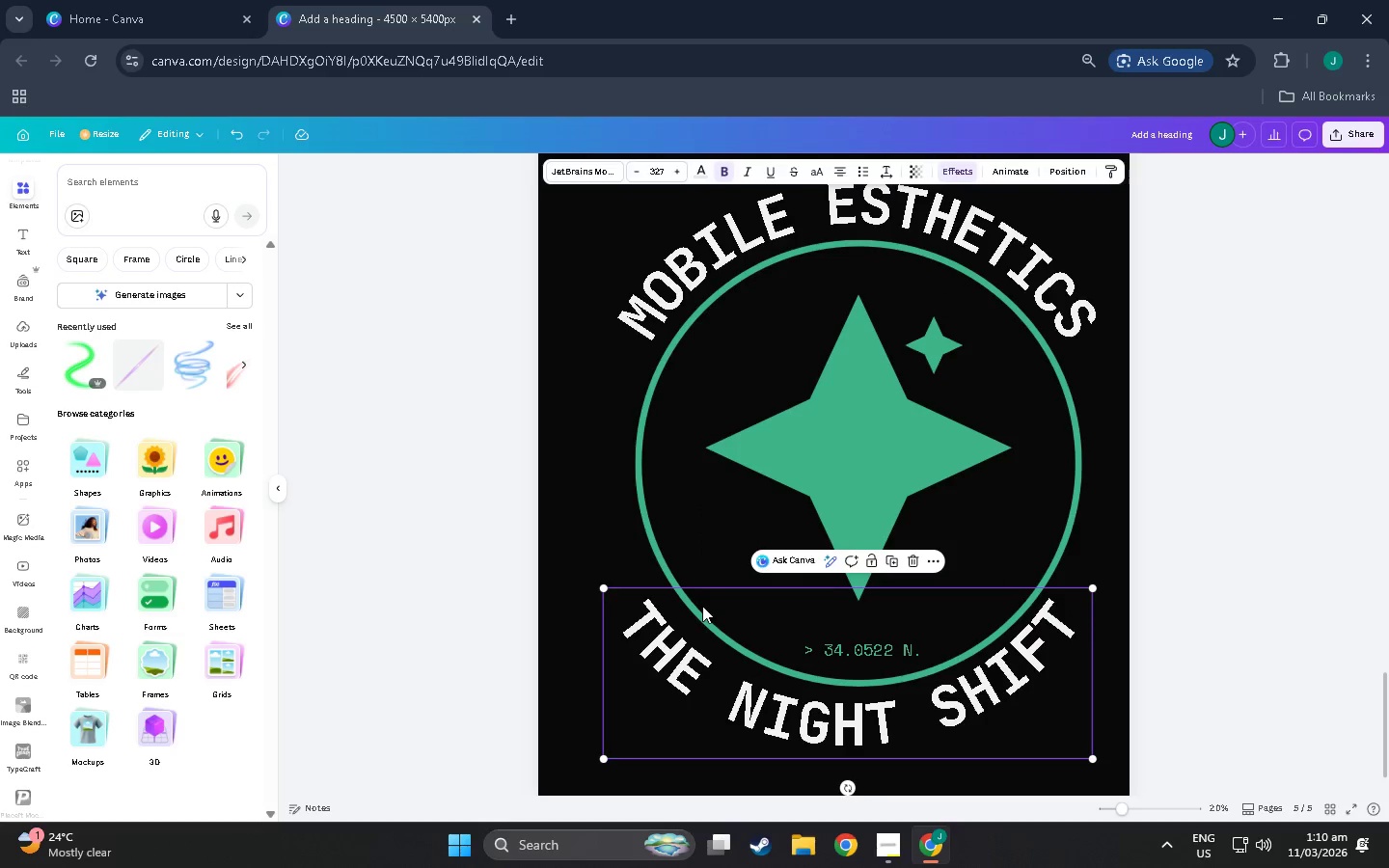 
key(Control+Z)
 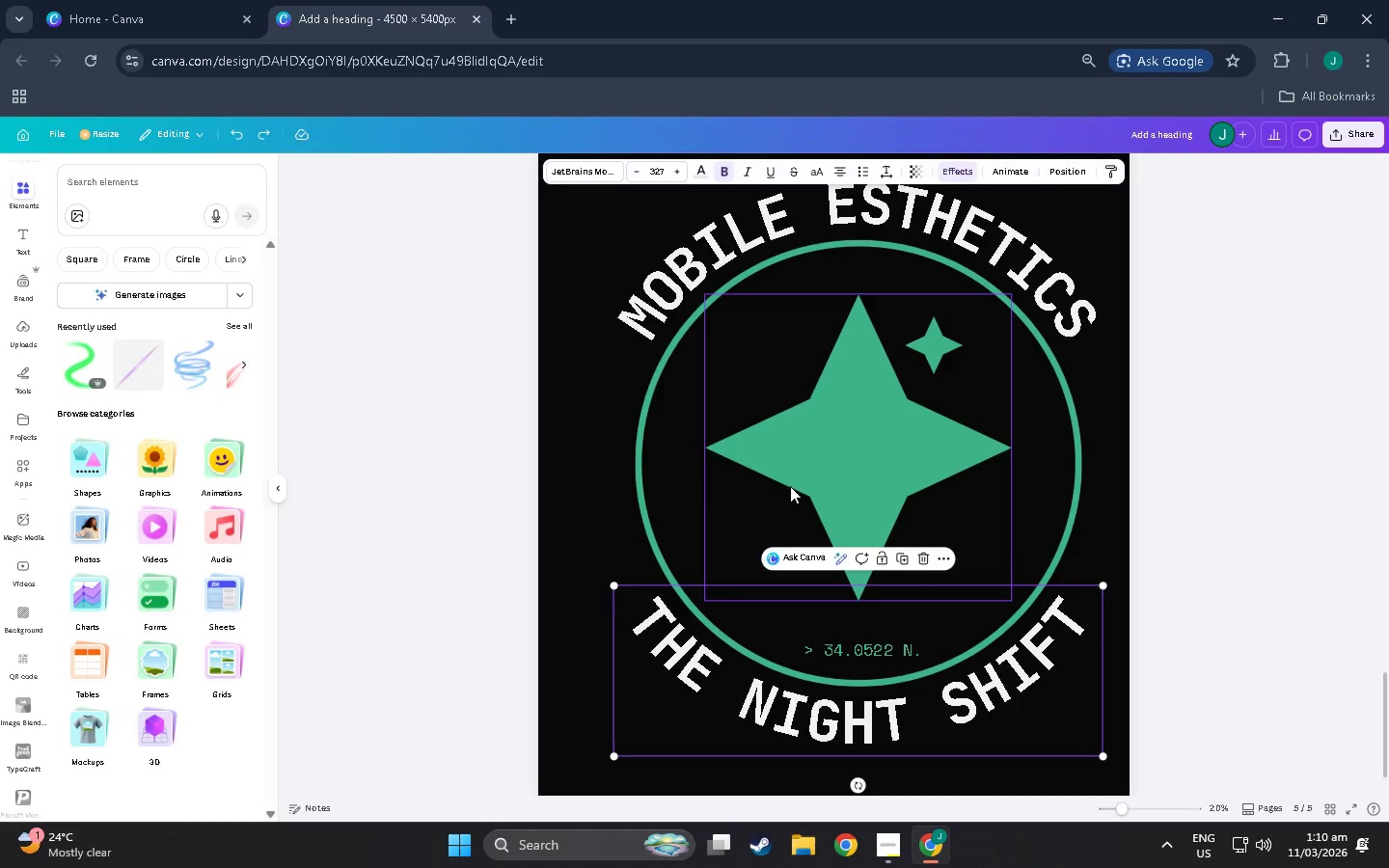 
left_click([839, 433])
 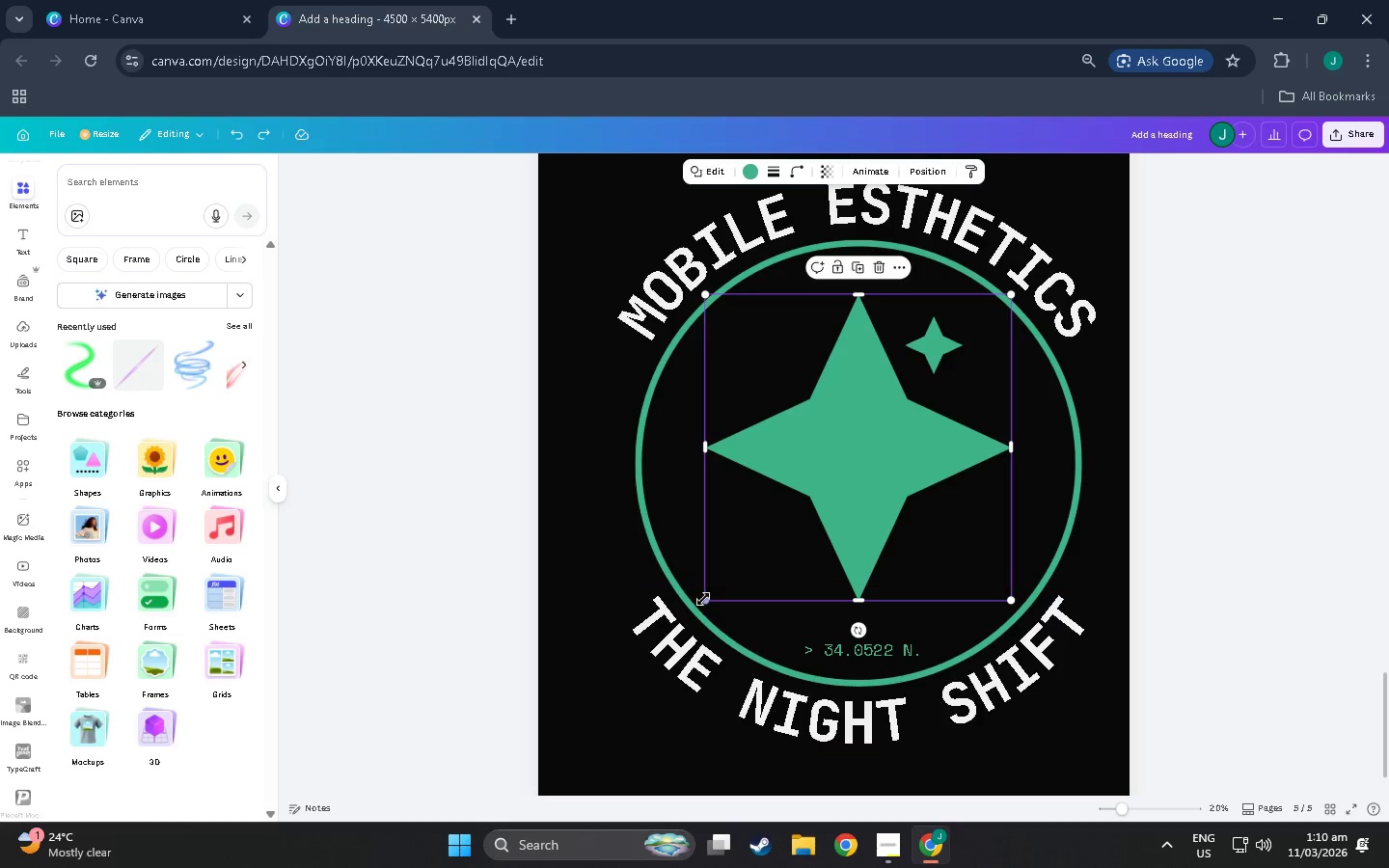 
left_click_drag(start_coordinate=[703, 599], to_coordinate=[681, 622])
 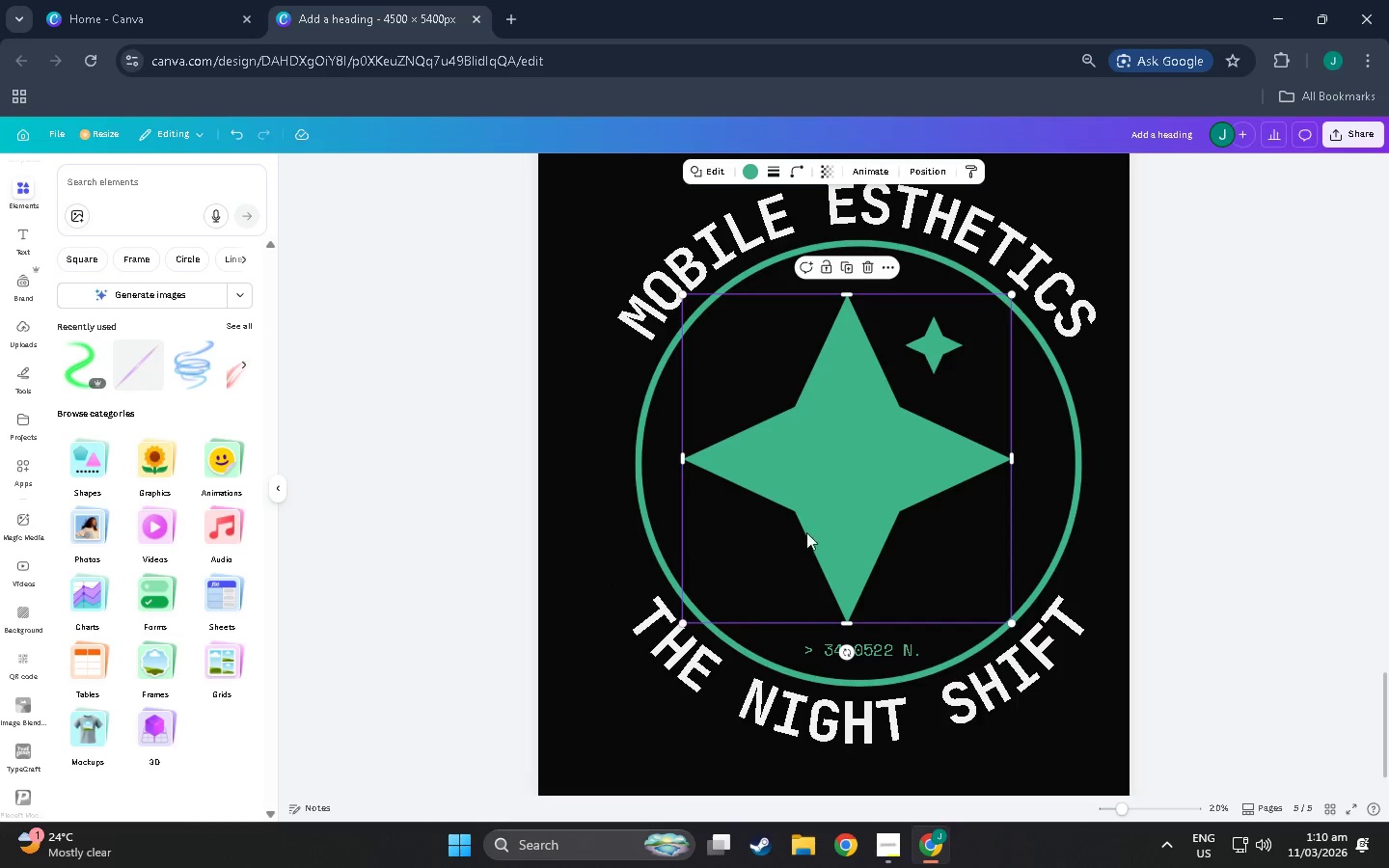 
left_click_drag(start_coordinate=[810, 529], to_coordinate=[823, 528])
 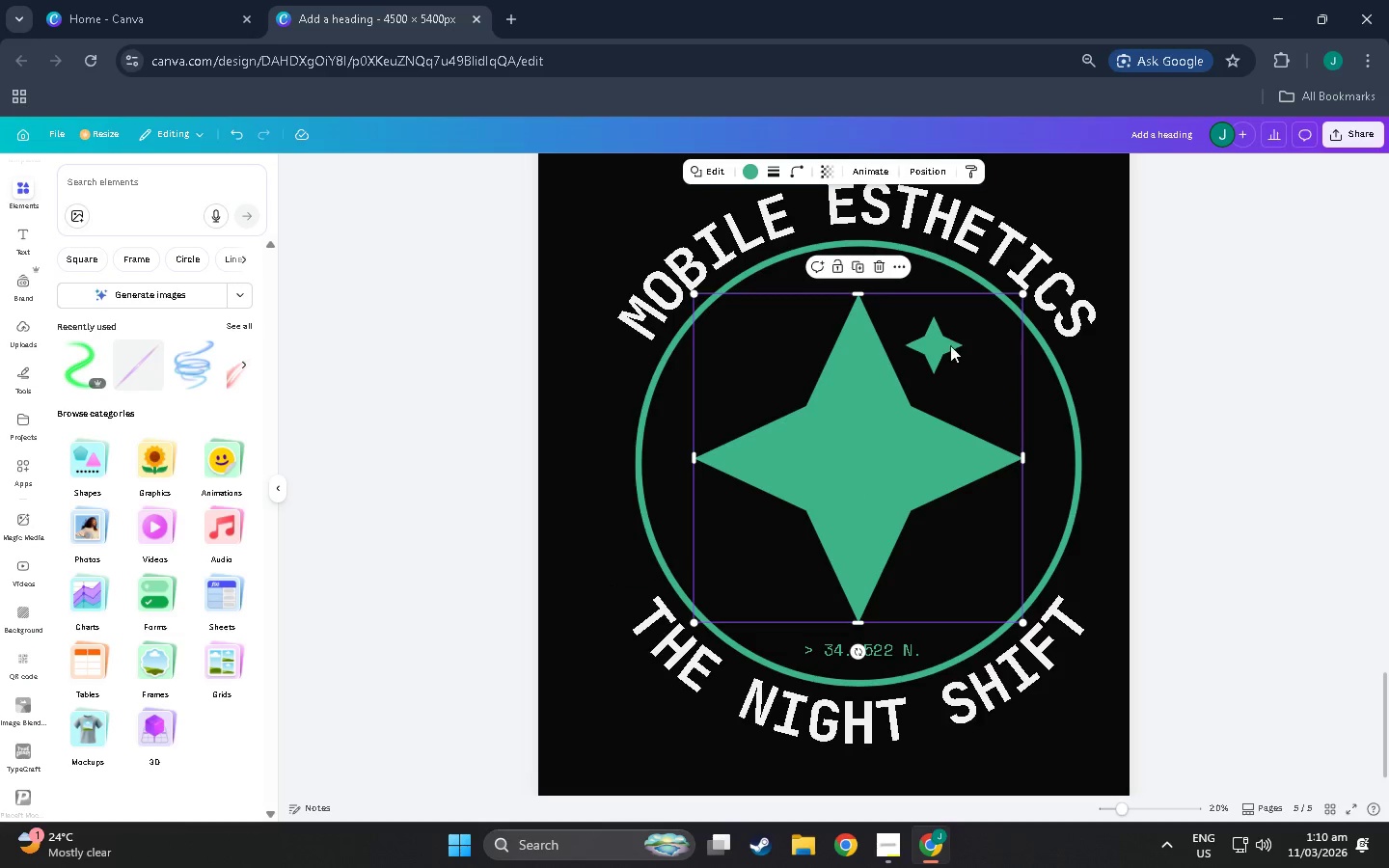 
left_click([941, 344])
 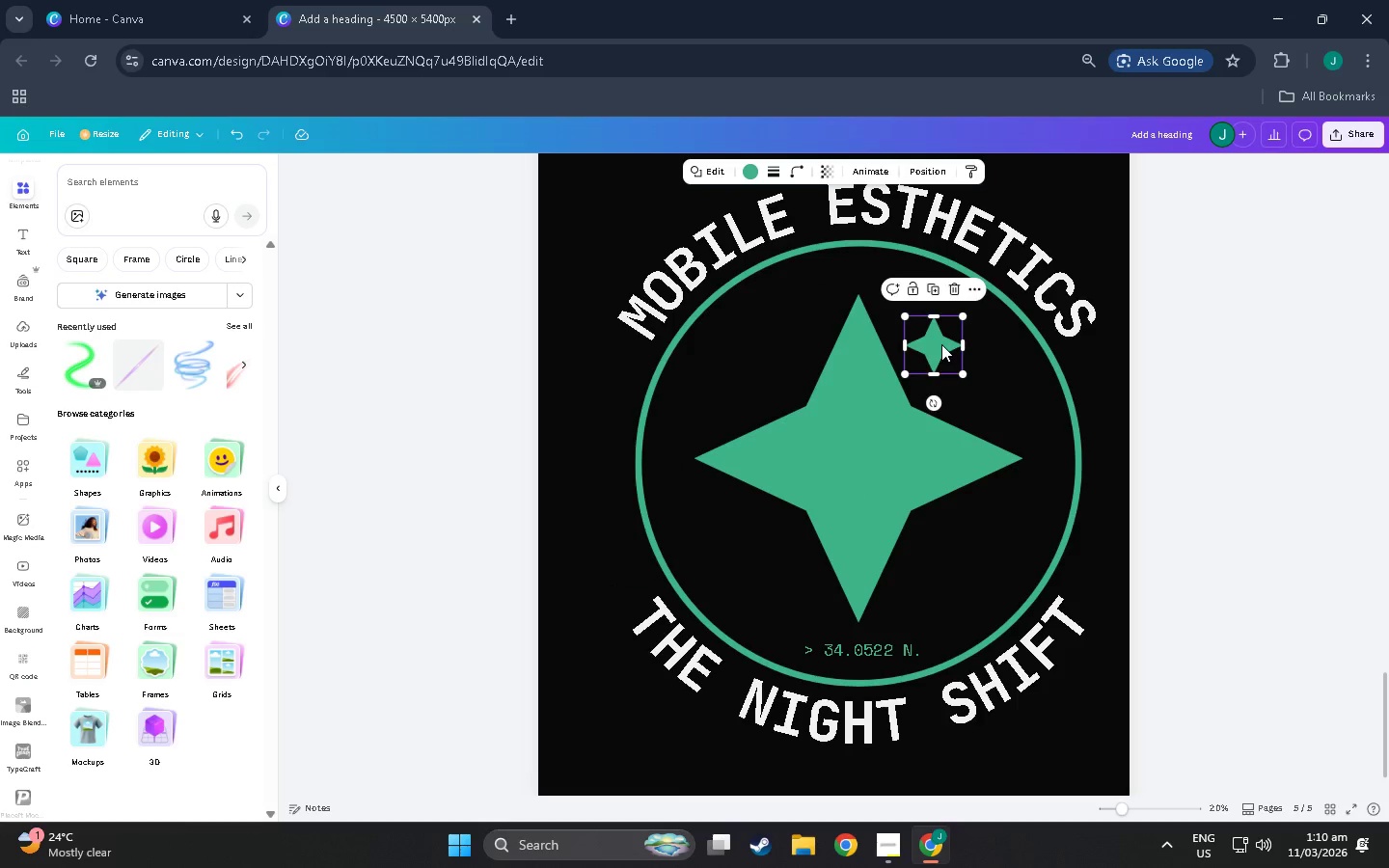 
left_click_drag(start_coordinate=[941, 344], to_coordinate=[949, 351])
 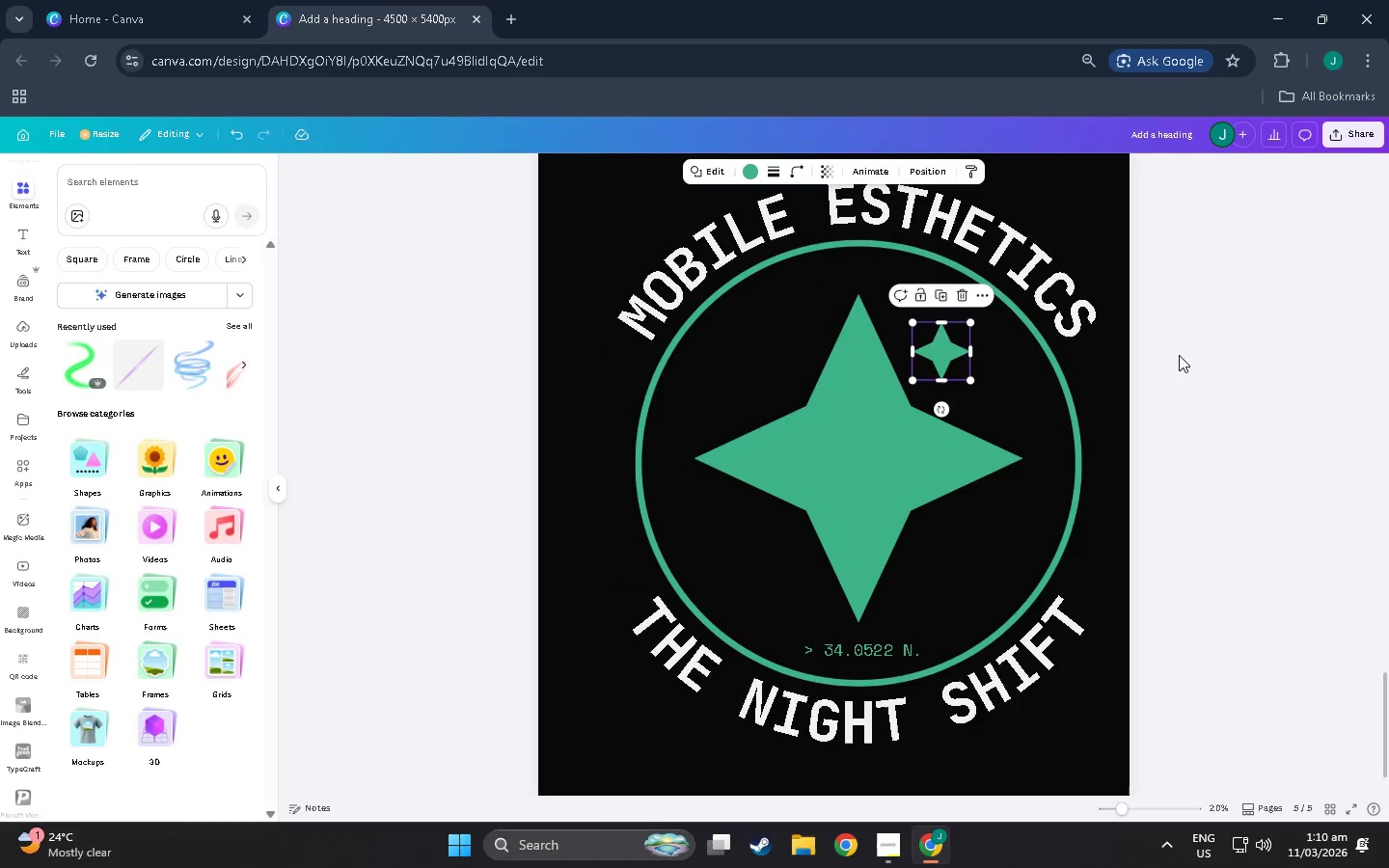 
left_click([1179, 355])
 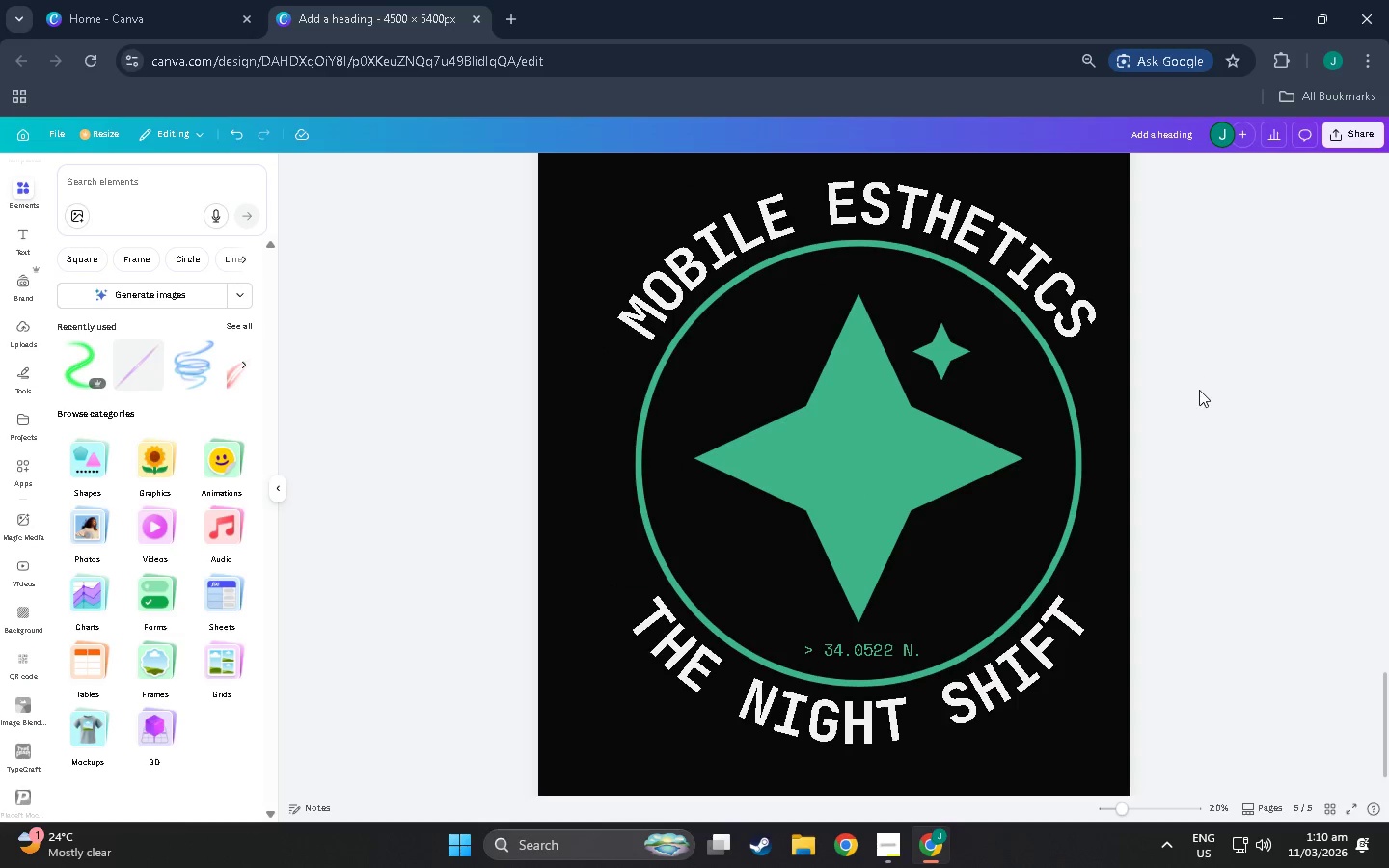 
scroll: coordinate [1192, 405], scroll_direction: up, amount: 2.0
 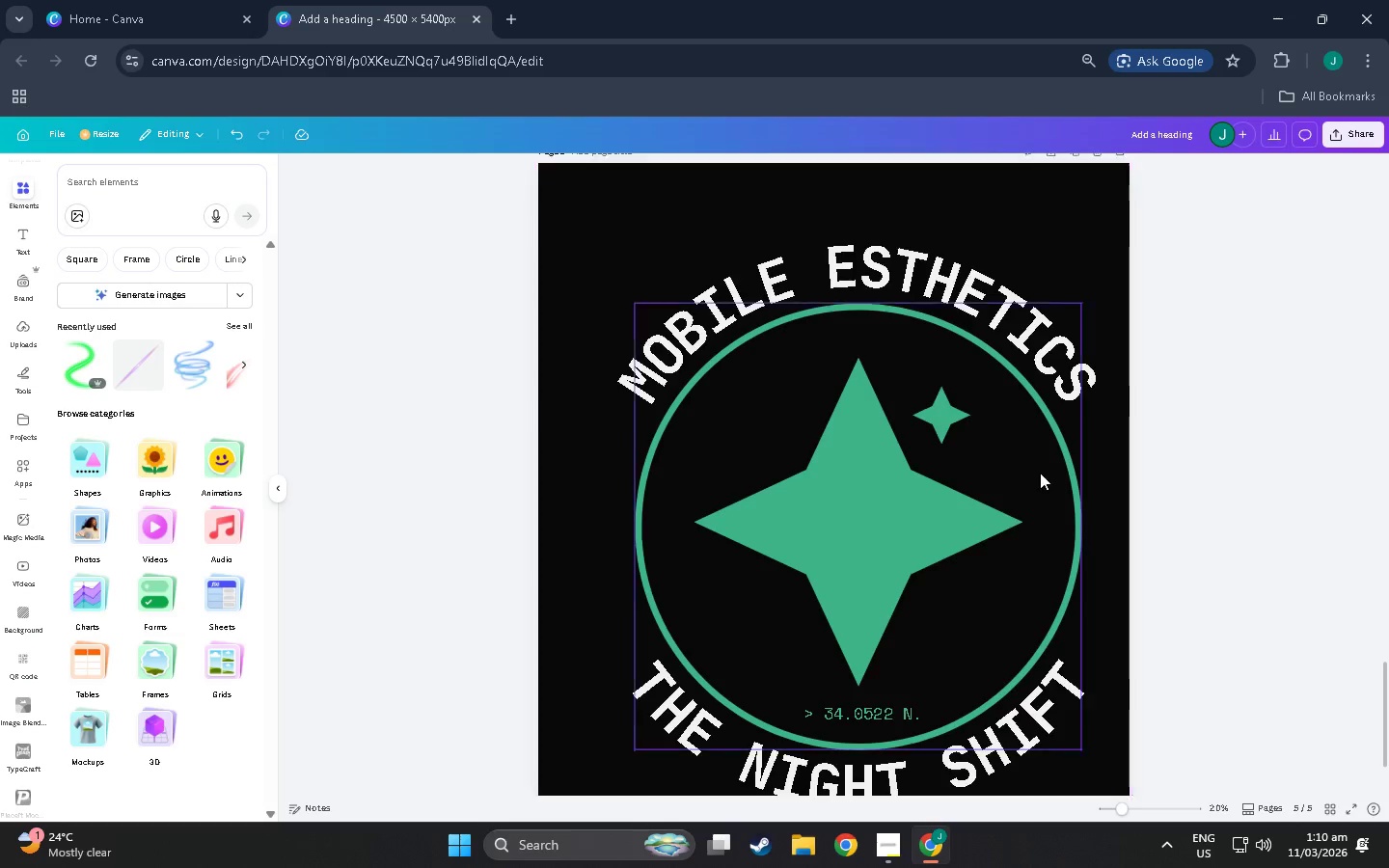 
scroll: coordinate [961, 511], scroll_direction: down, amount: 2.0
 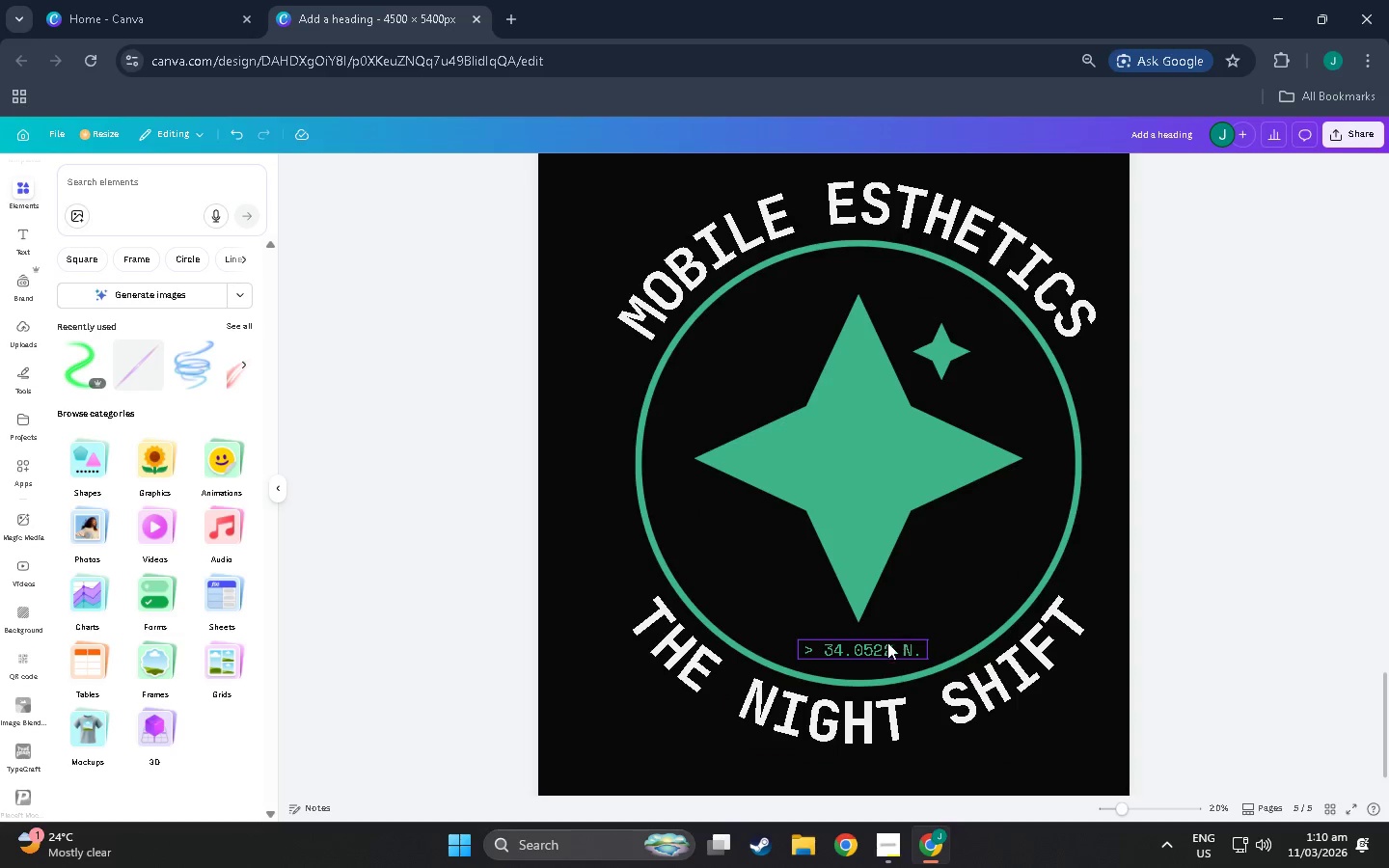 
left_click([886, 652])
 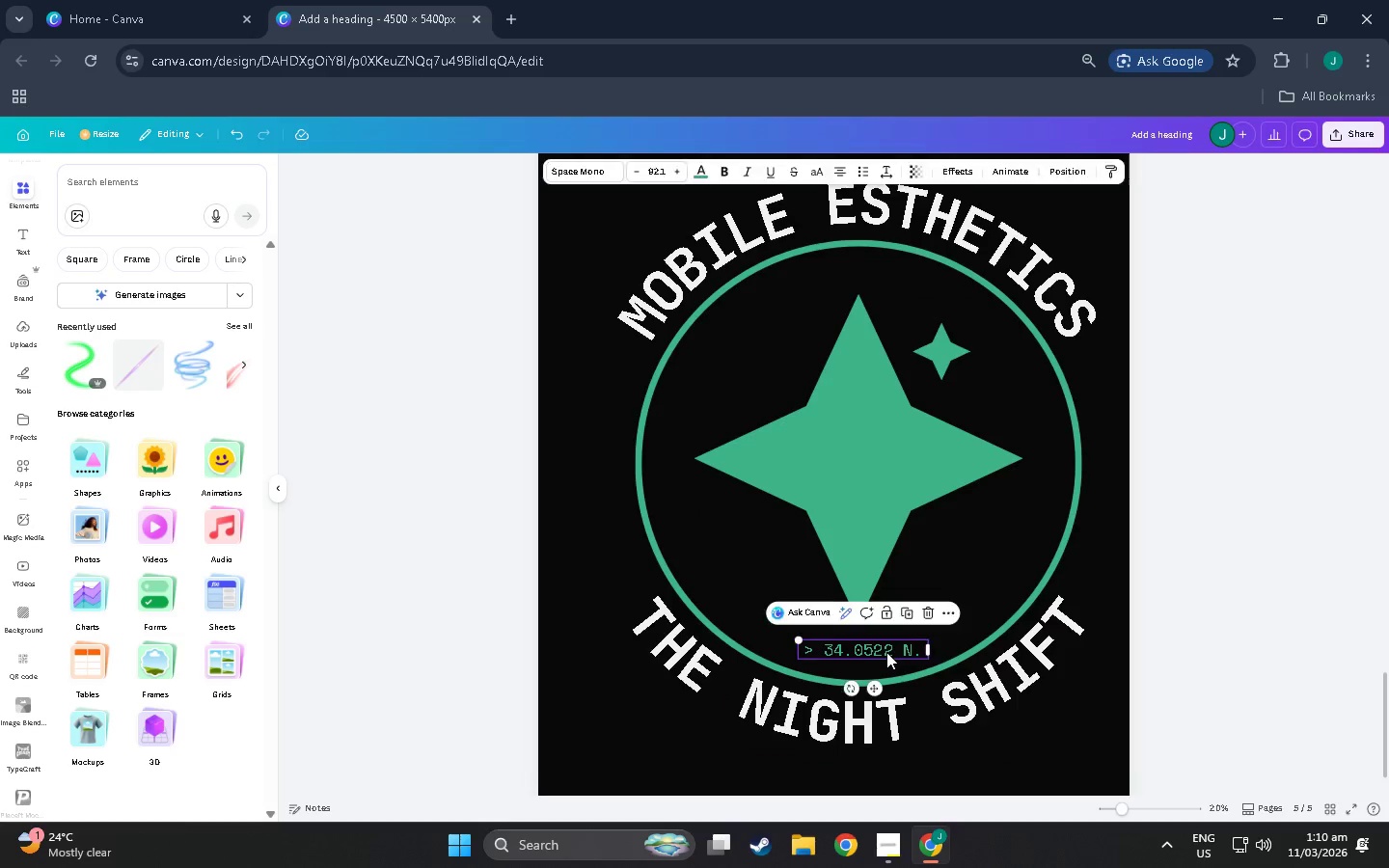 
key(Control+C)
 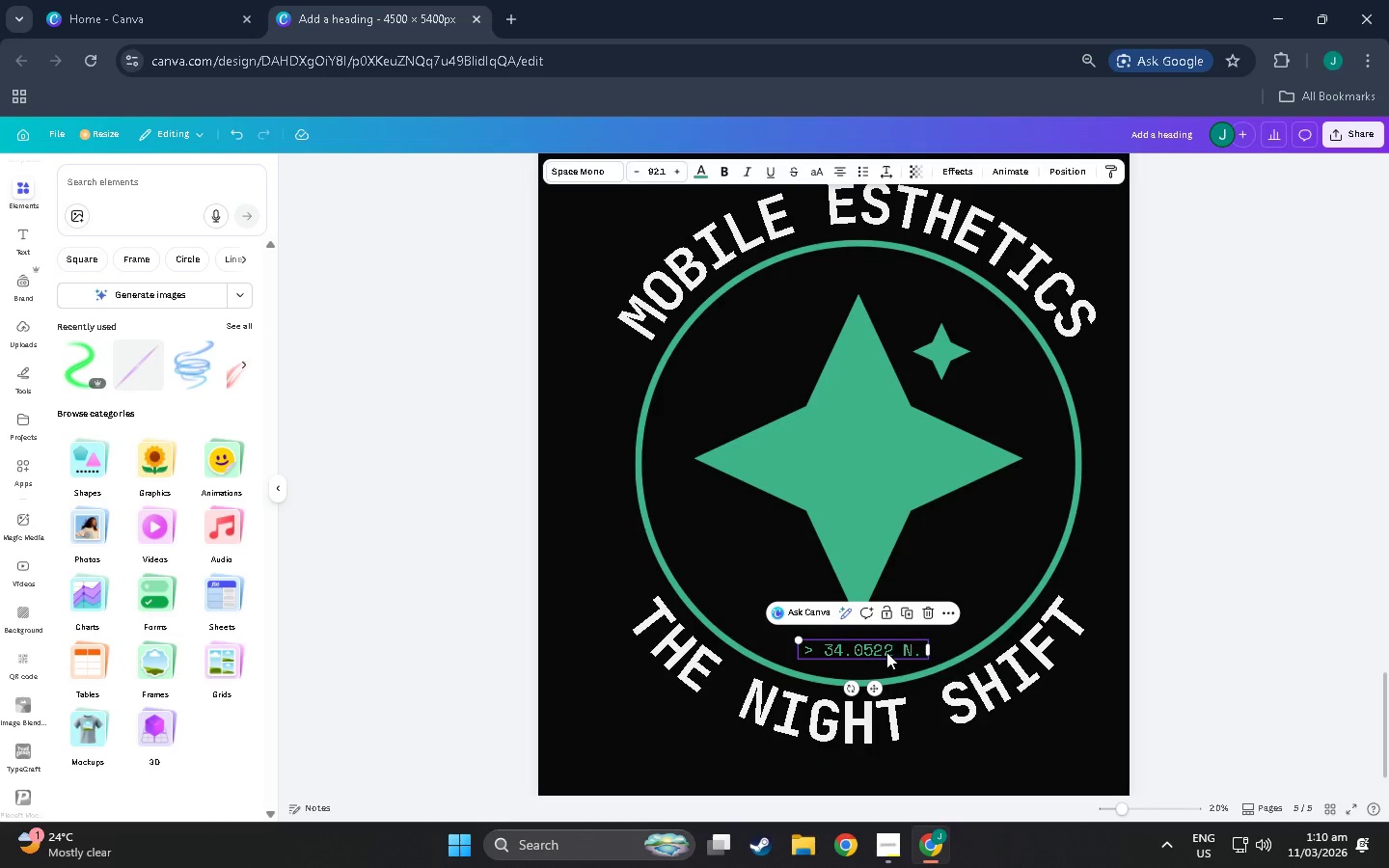 
key(Control+V)
 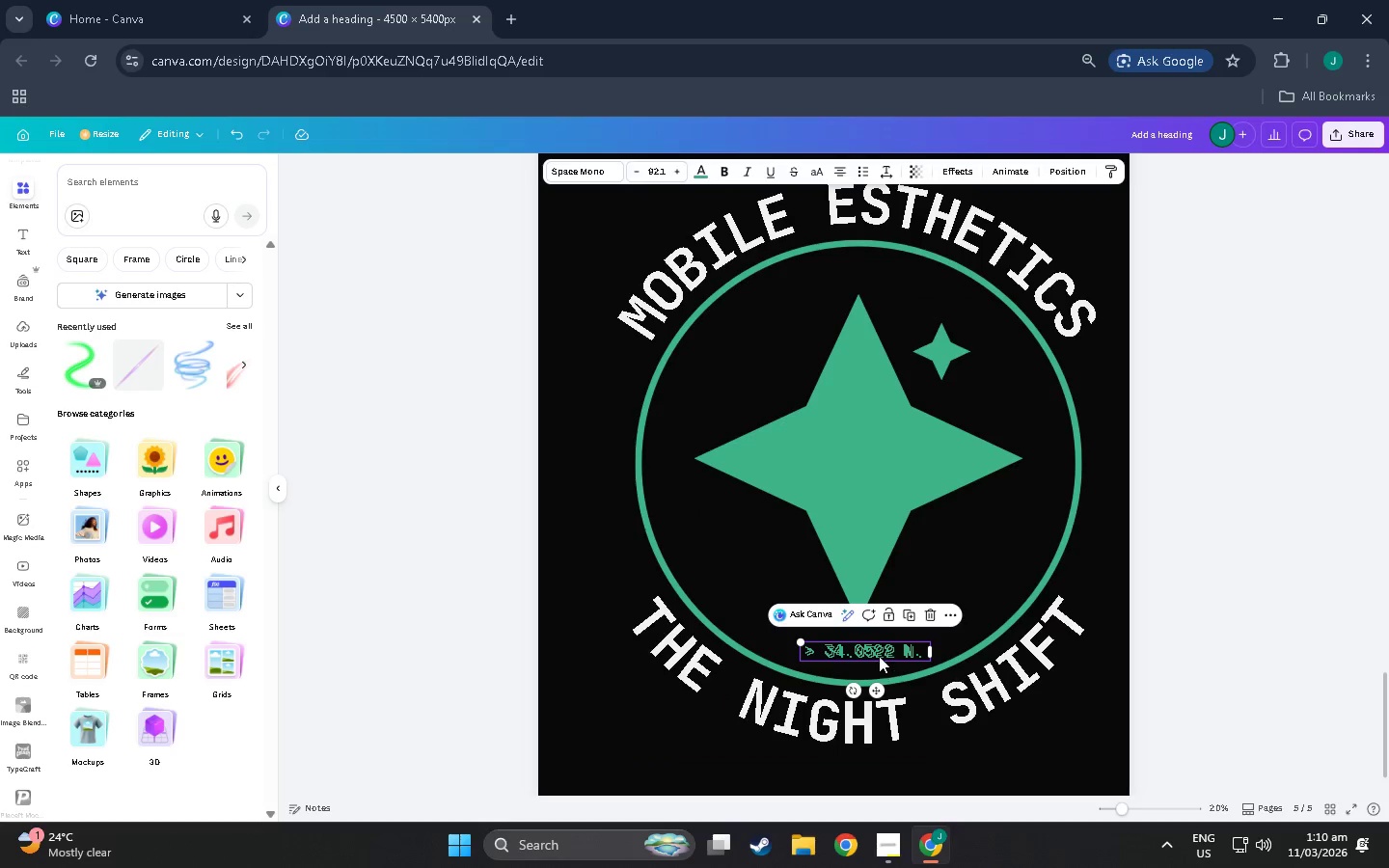 
left_click_drag(start_coordinate=[879, 652], to_coordinate=[867, 277])
 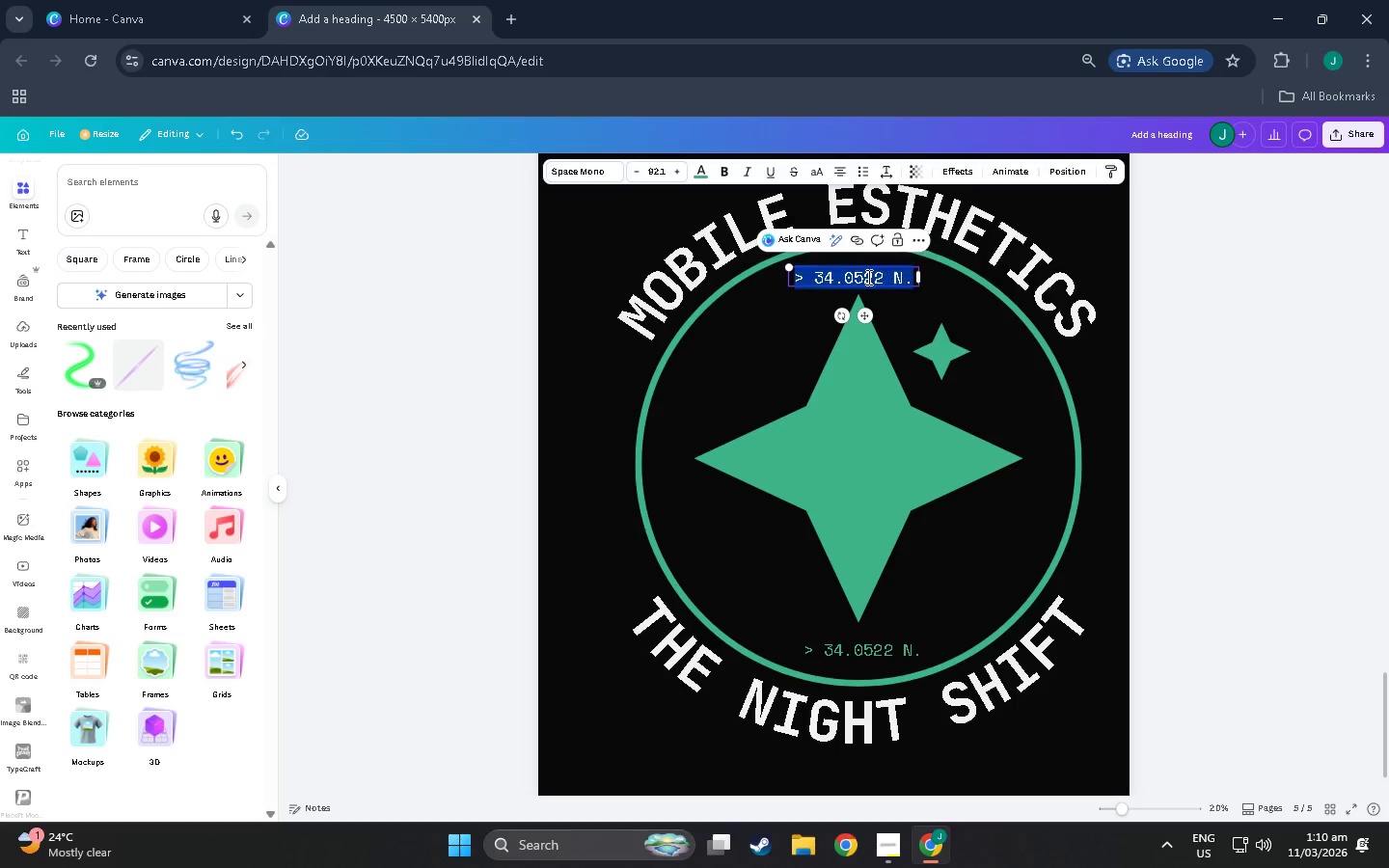 
double_click([867, 277])
 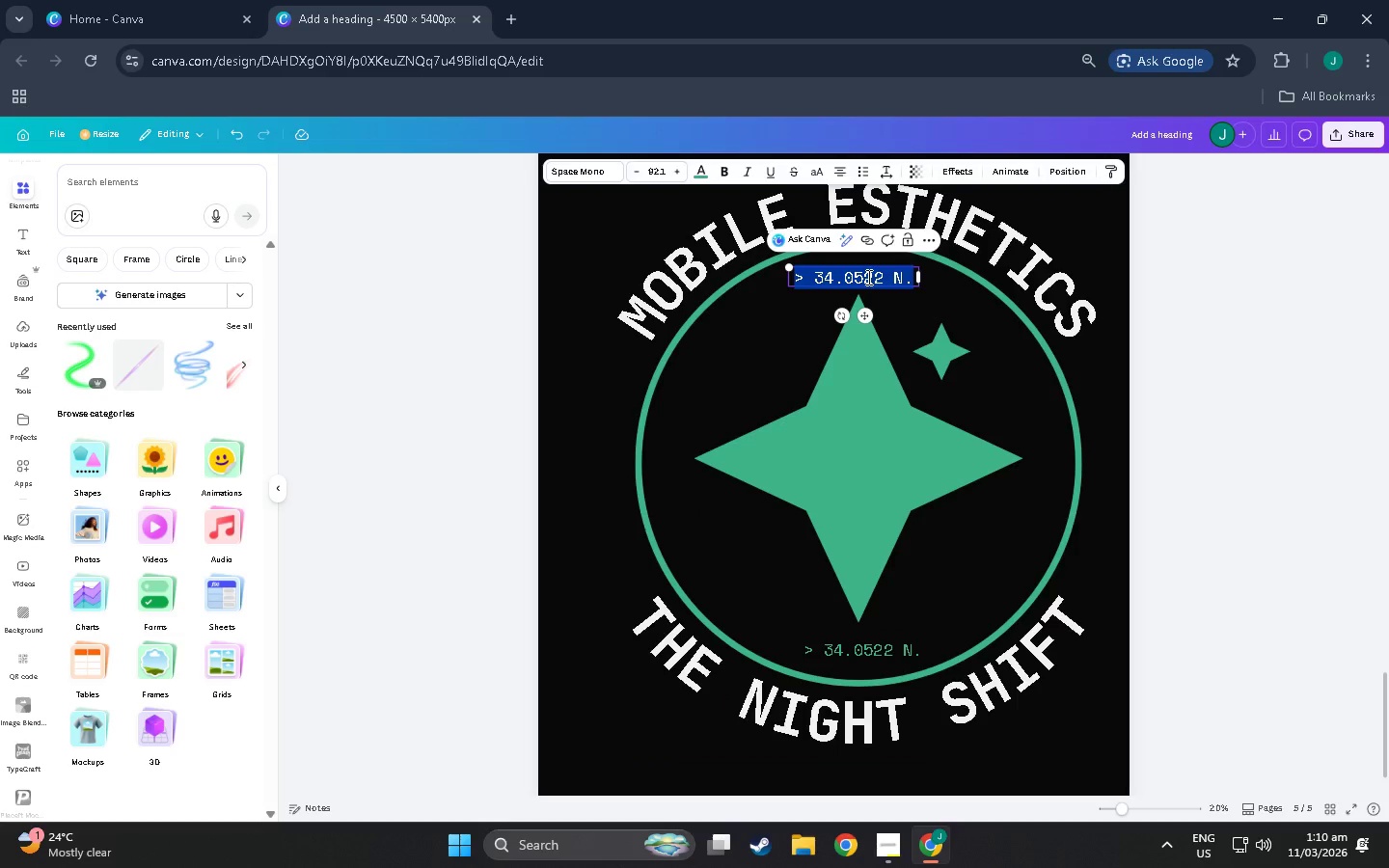 
key(E)
 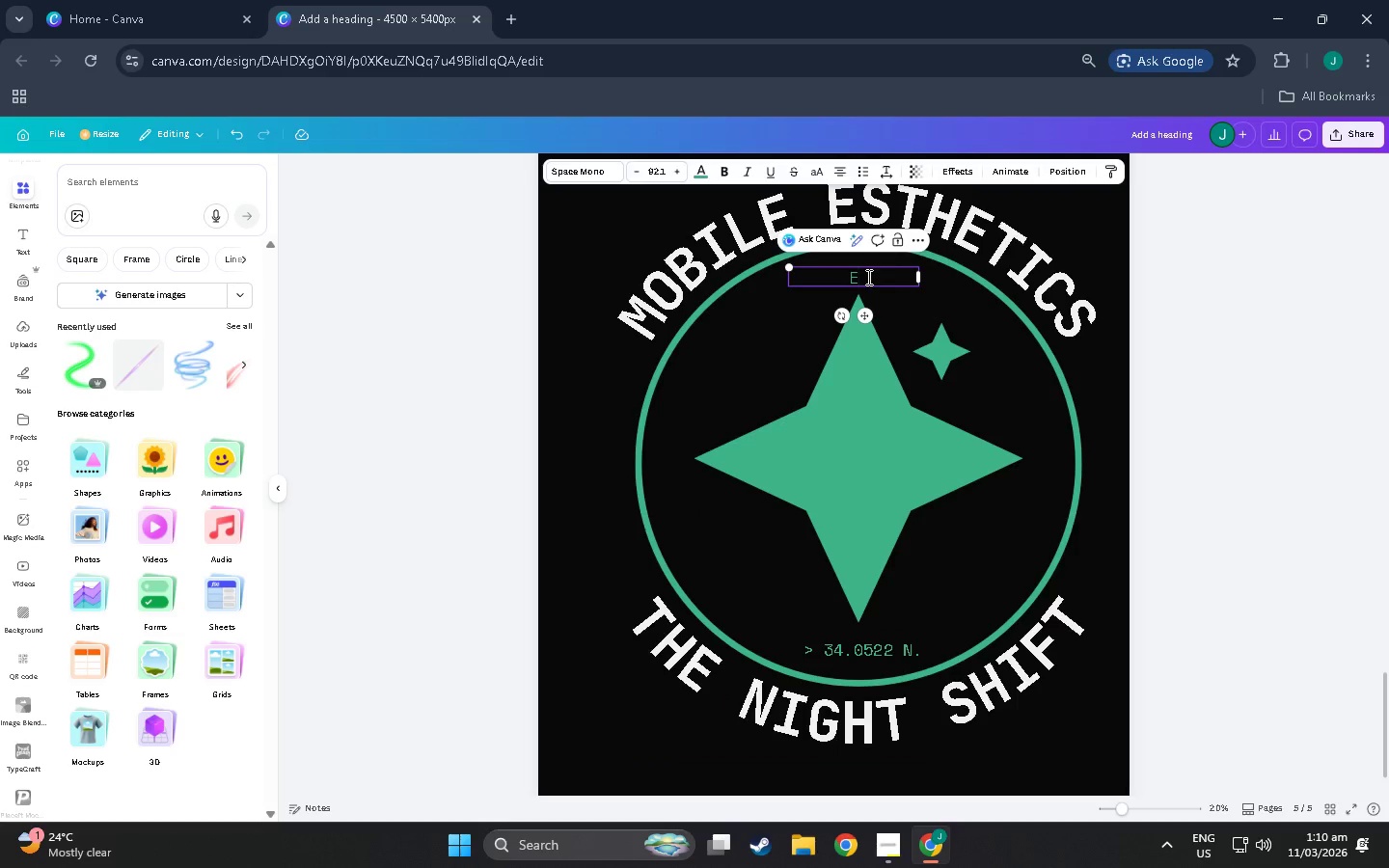 
type(ST. 2026)
 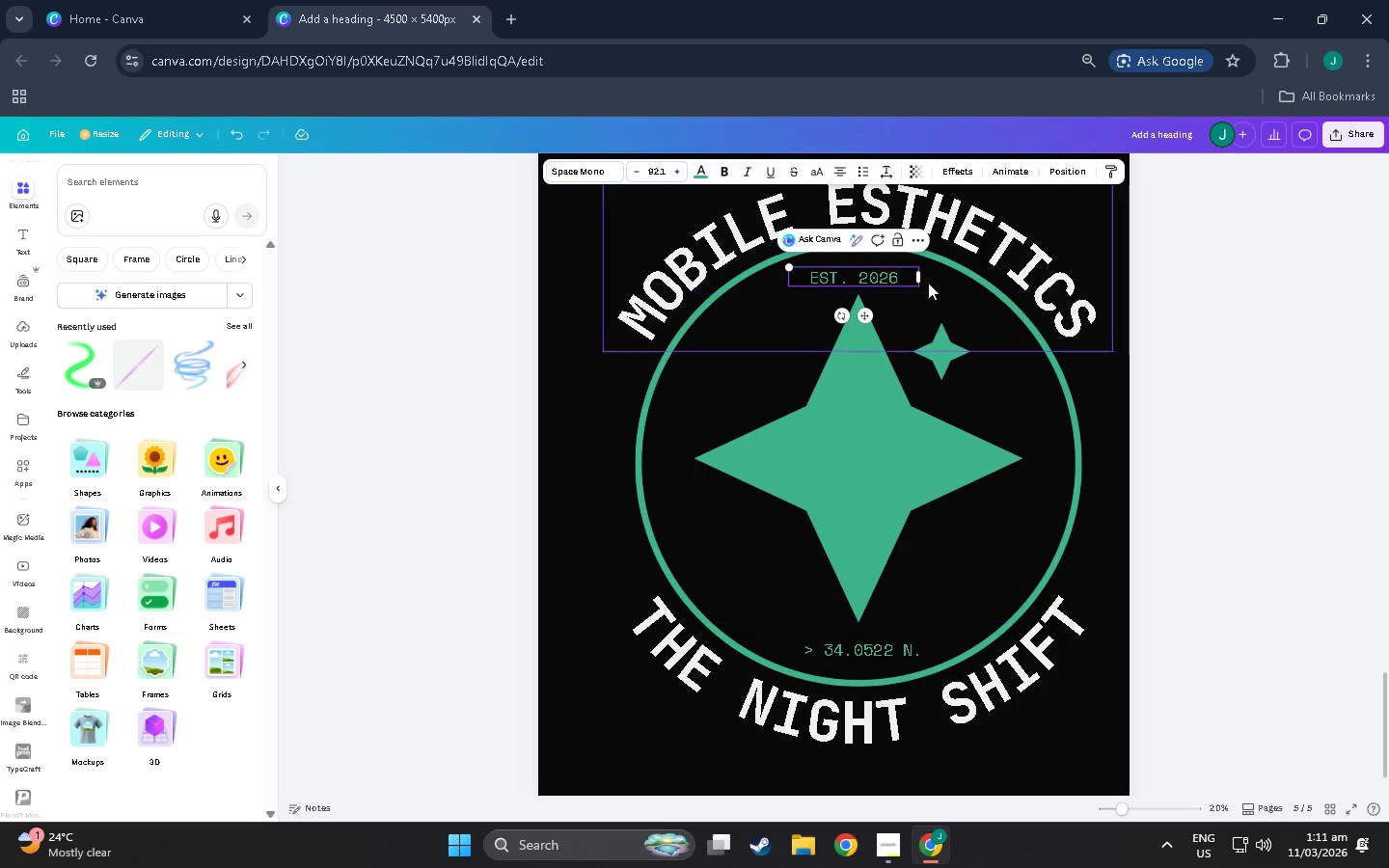 
left_click_drag(start_coordinate=[879, 282], to_coordinate=[889, 282])
 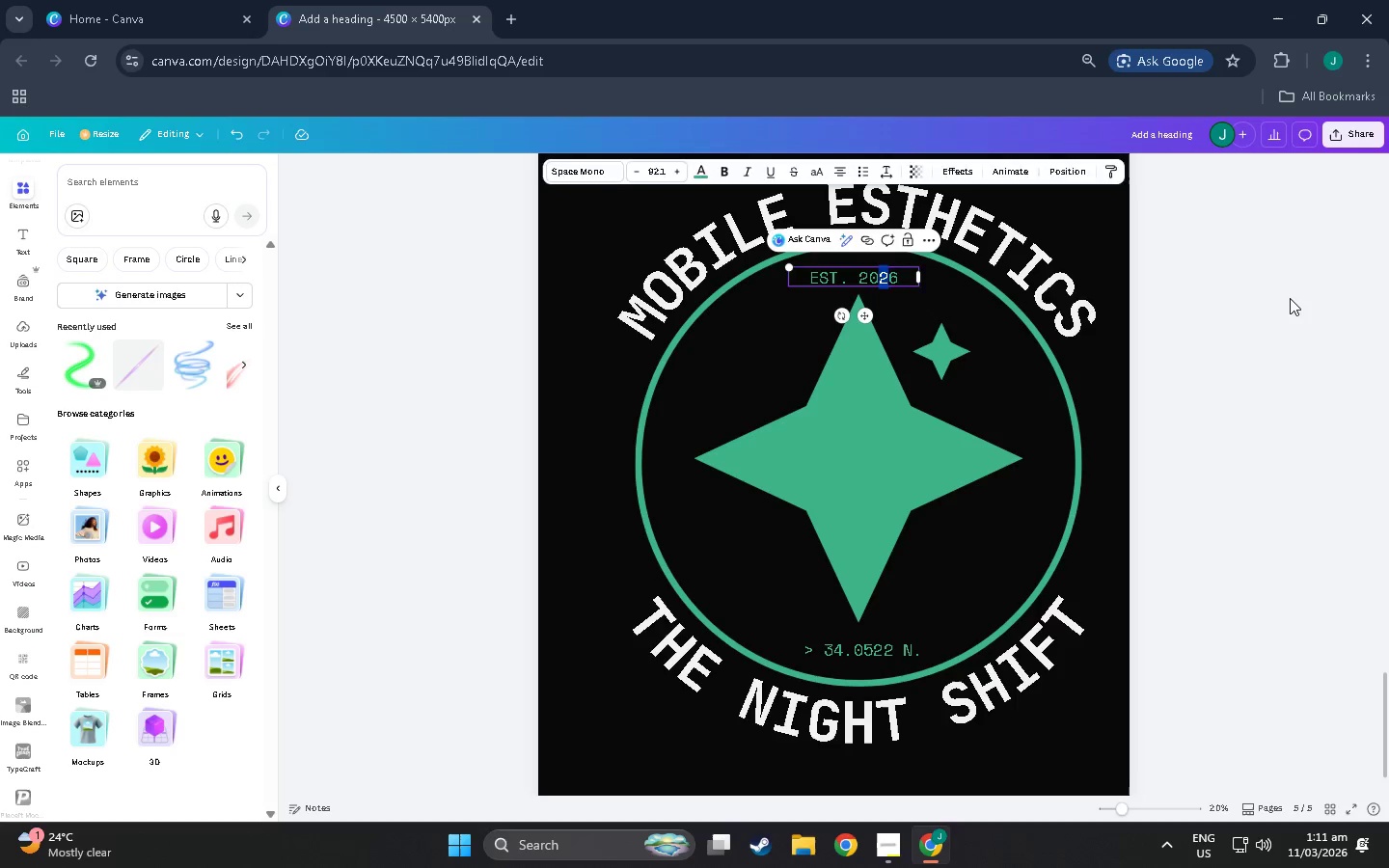 
left_click([1290, 298])
 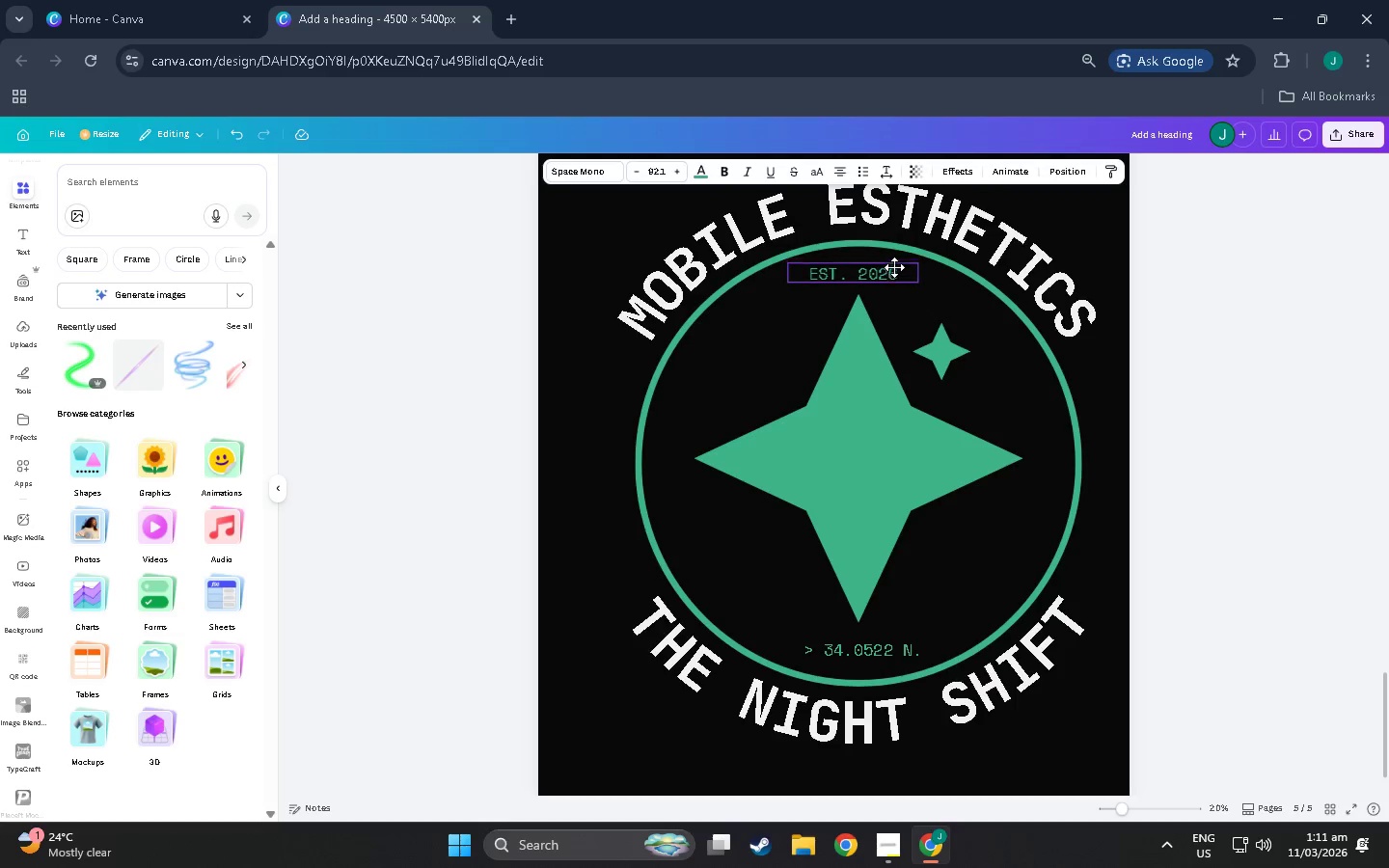 
wait(6.97)
 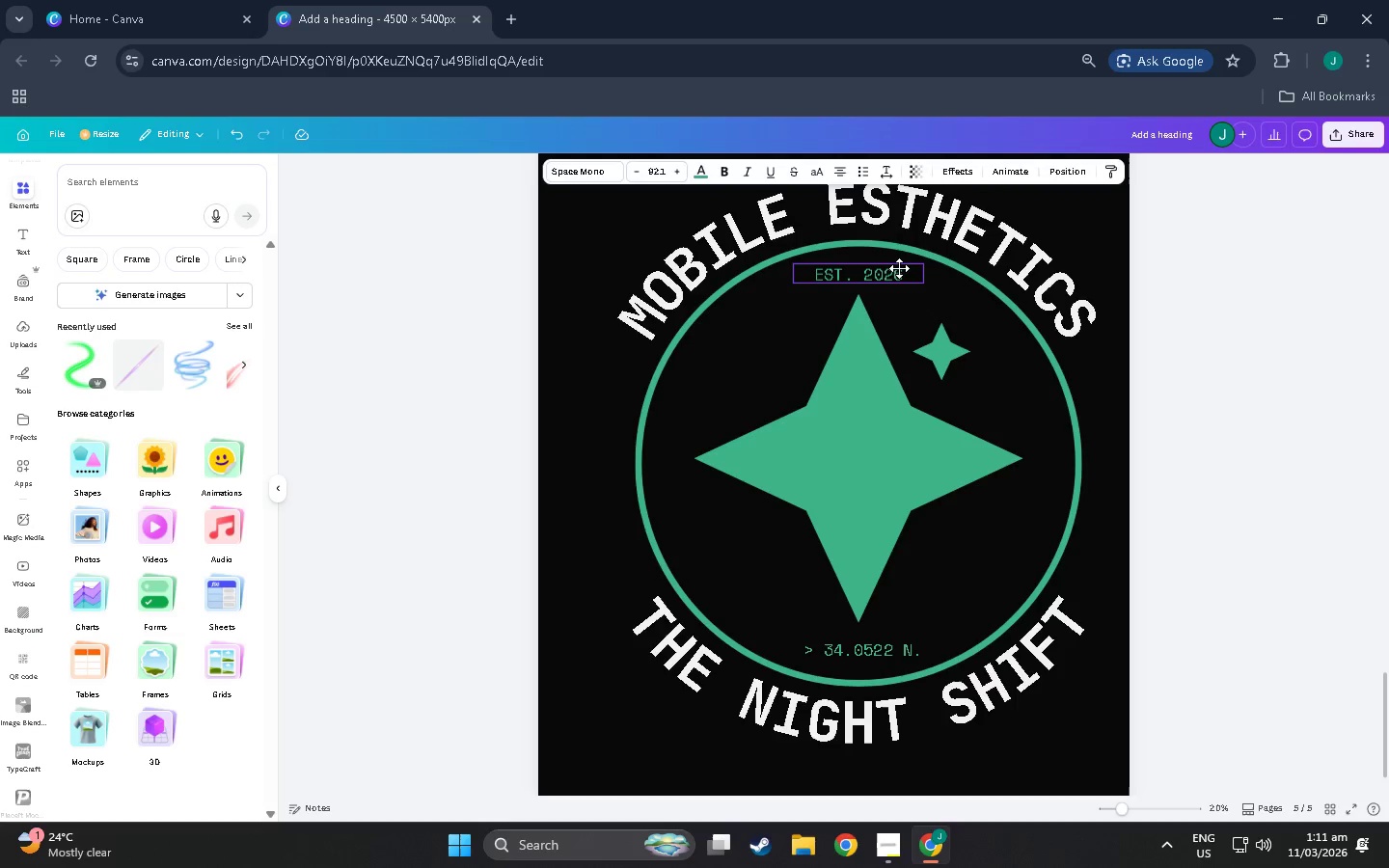 
left_click([1204, 313])
 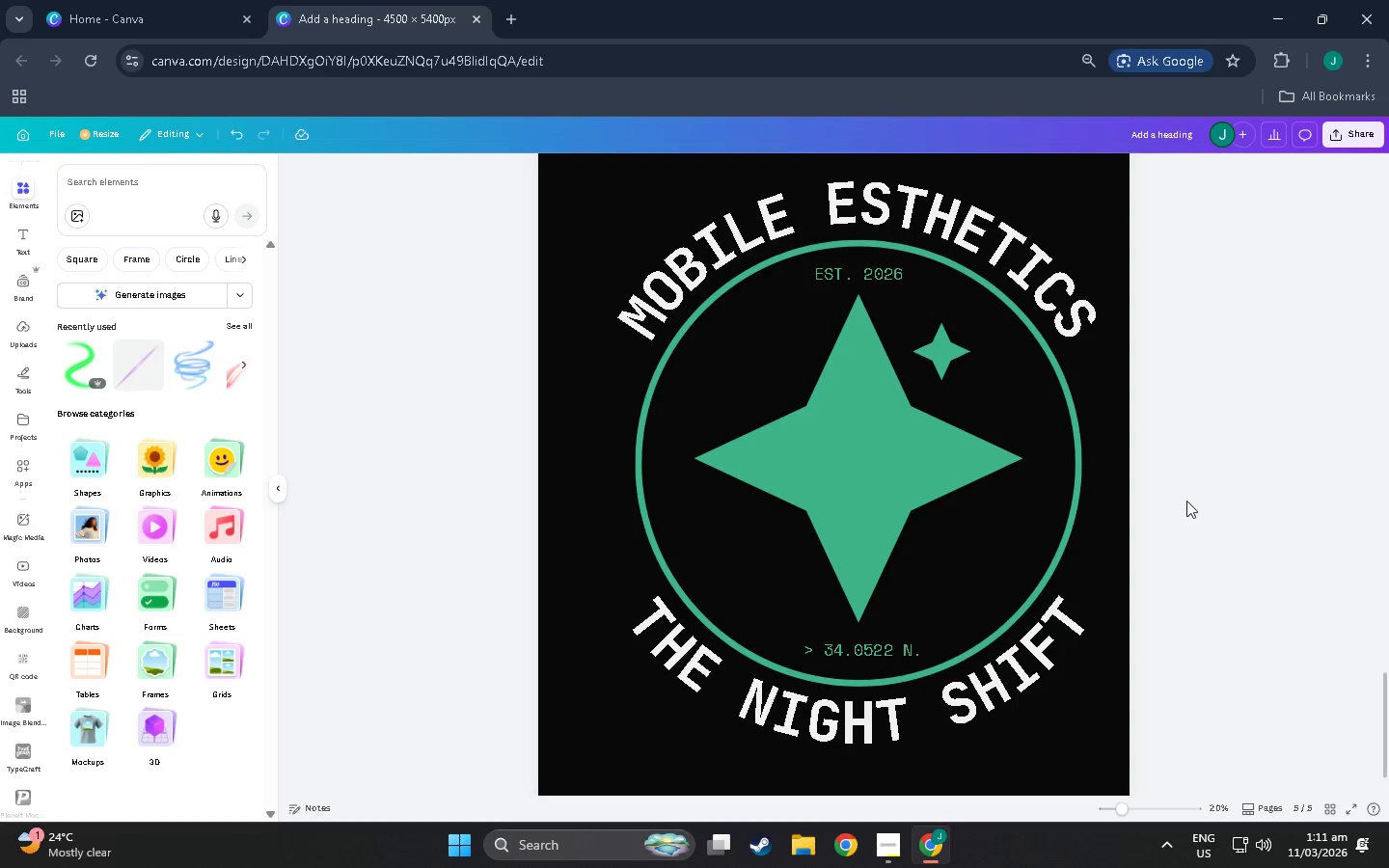 
scroll: coordinate [1146, 594], scroll_direction: up, amount: 9.0
 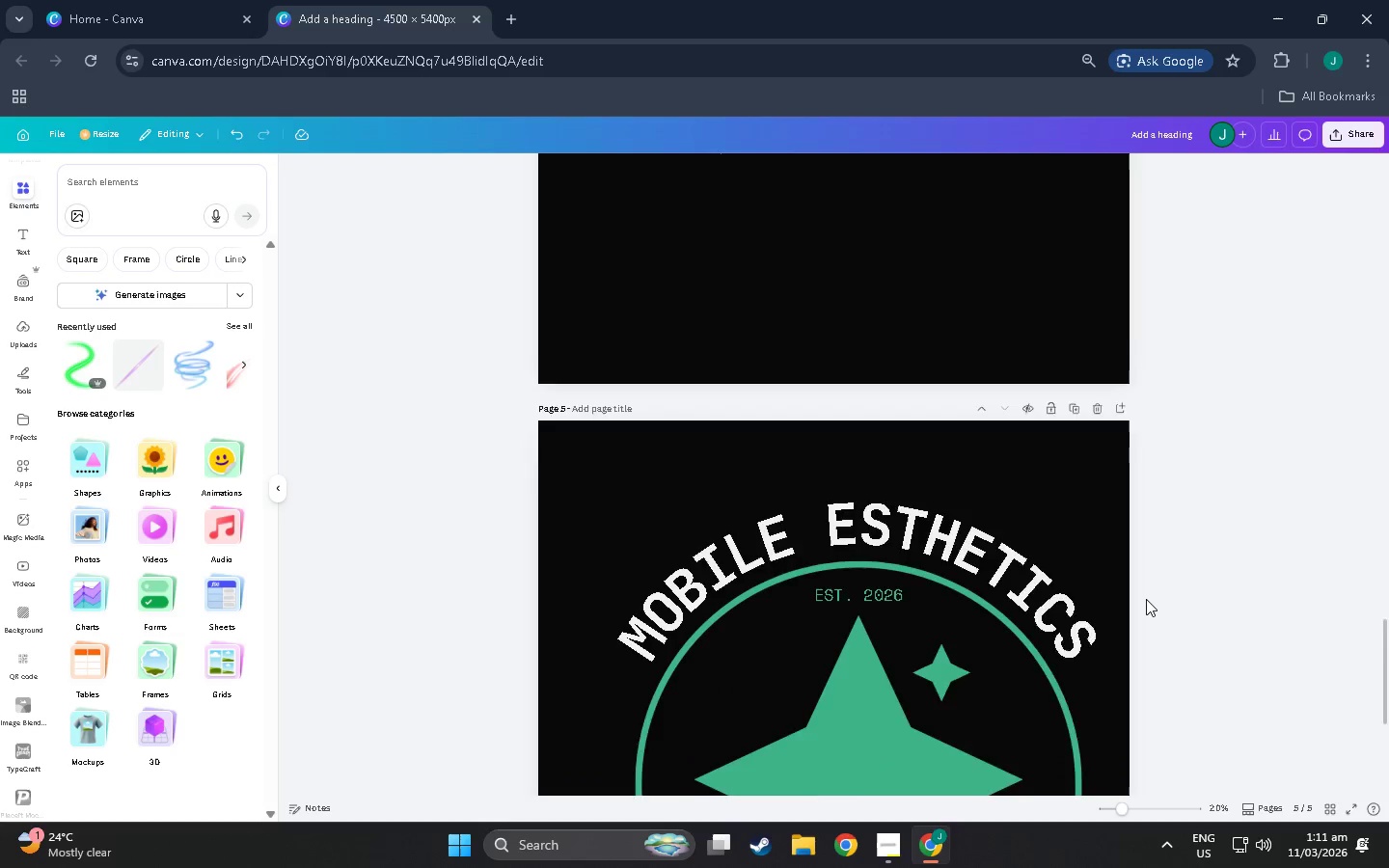 
scroll: coordinate [1153, 544], scroll_direction: down, amount: 11.0
 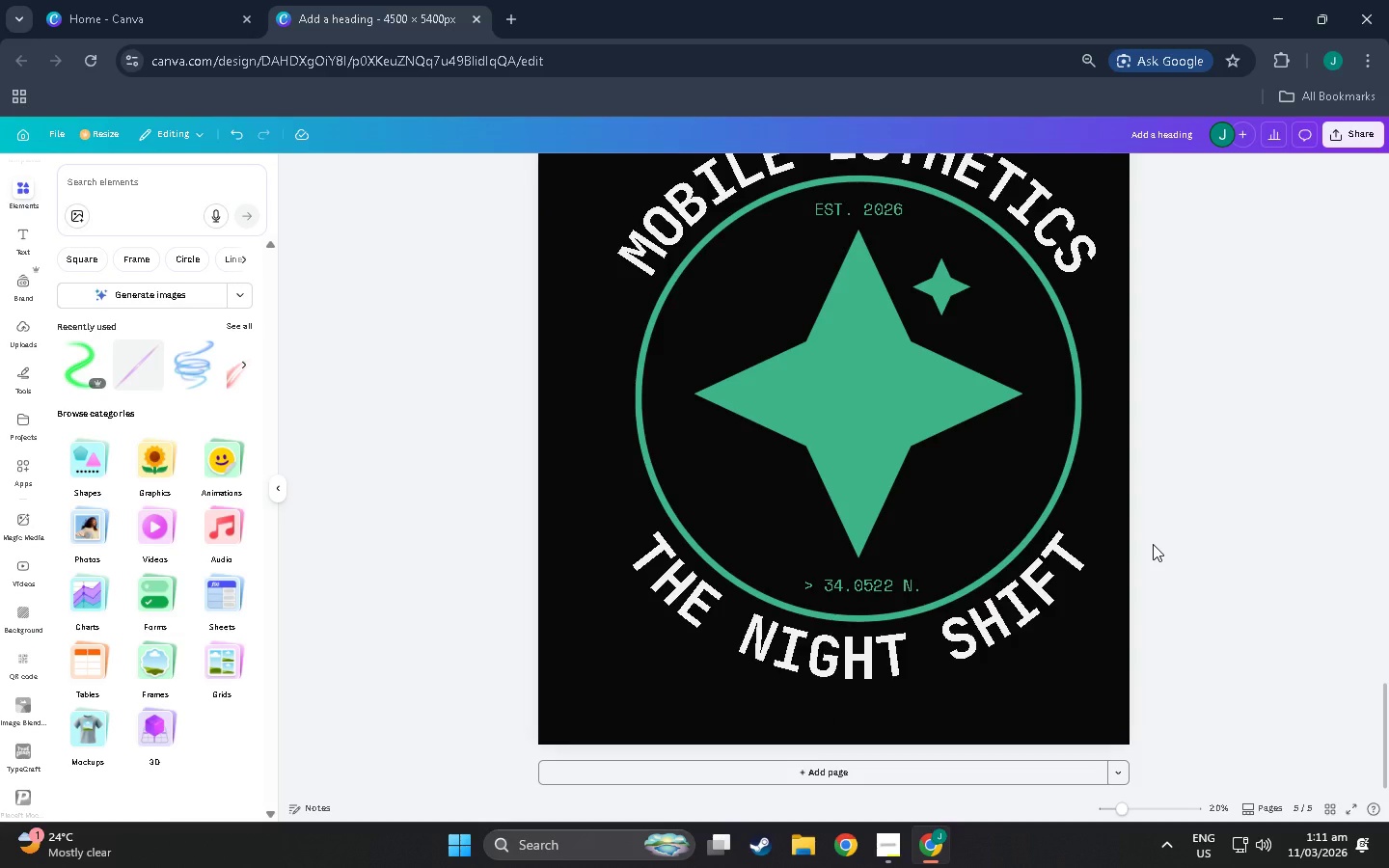 
scroll: coordinate [1096, 614], scroll_direction: up, amount: 35.0
 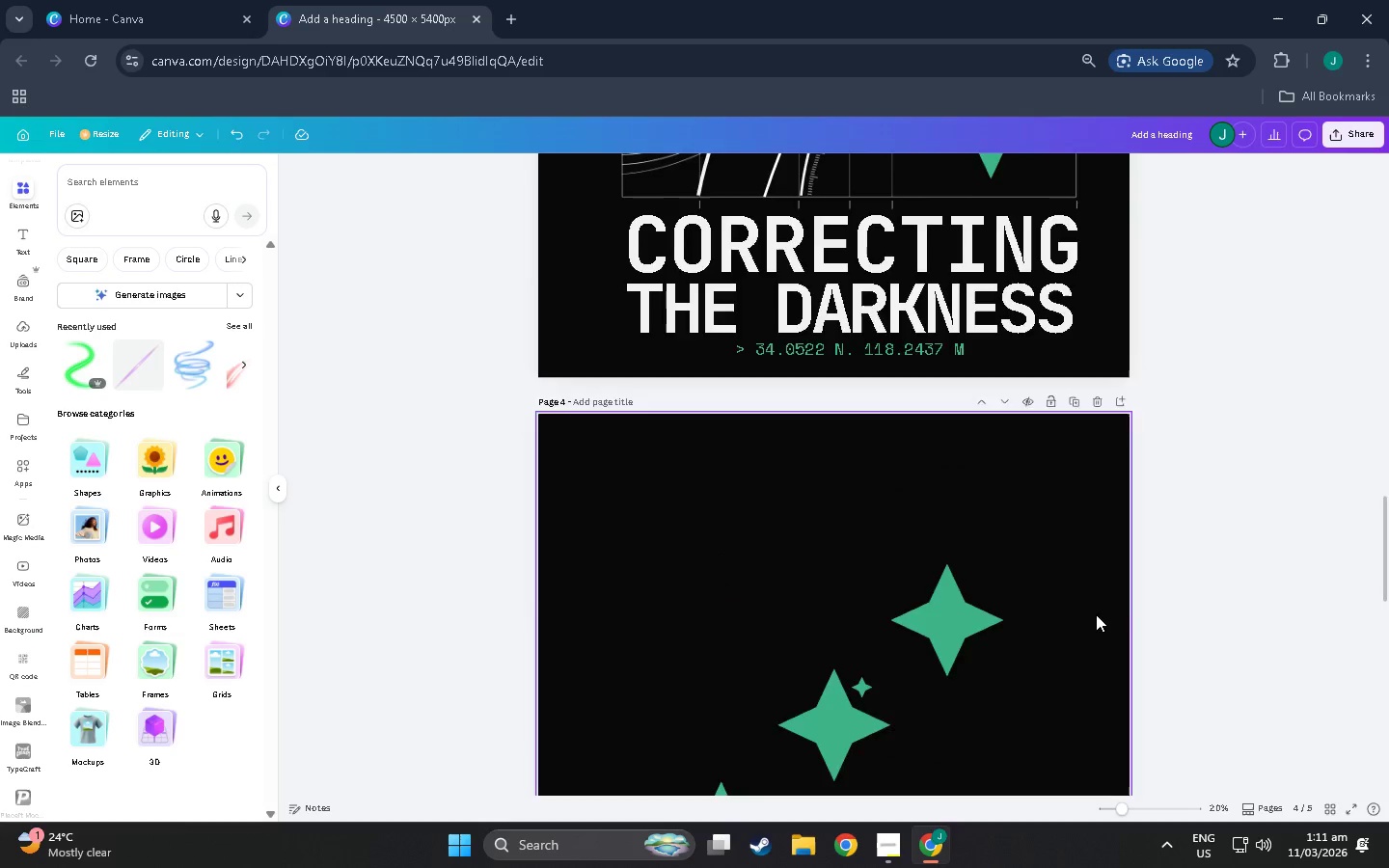 
scroll: coordinate [1070, 711], scroll_direction: down, amount: 45.0
 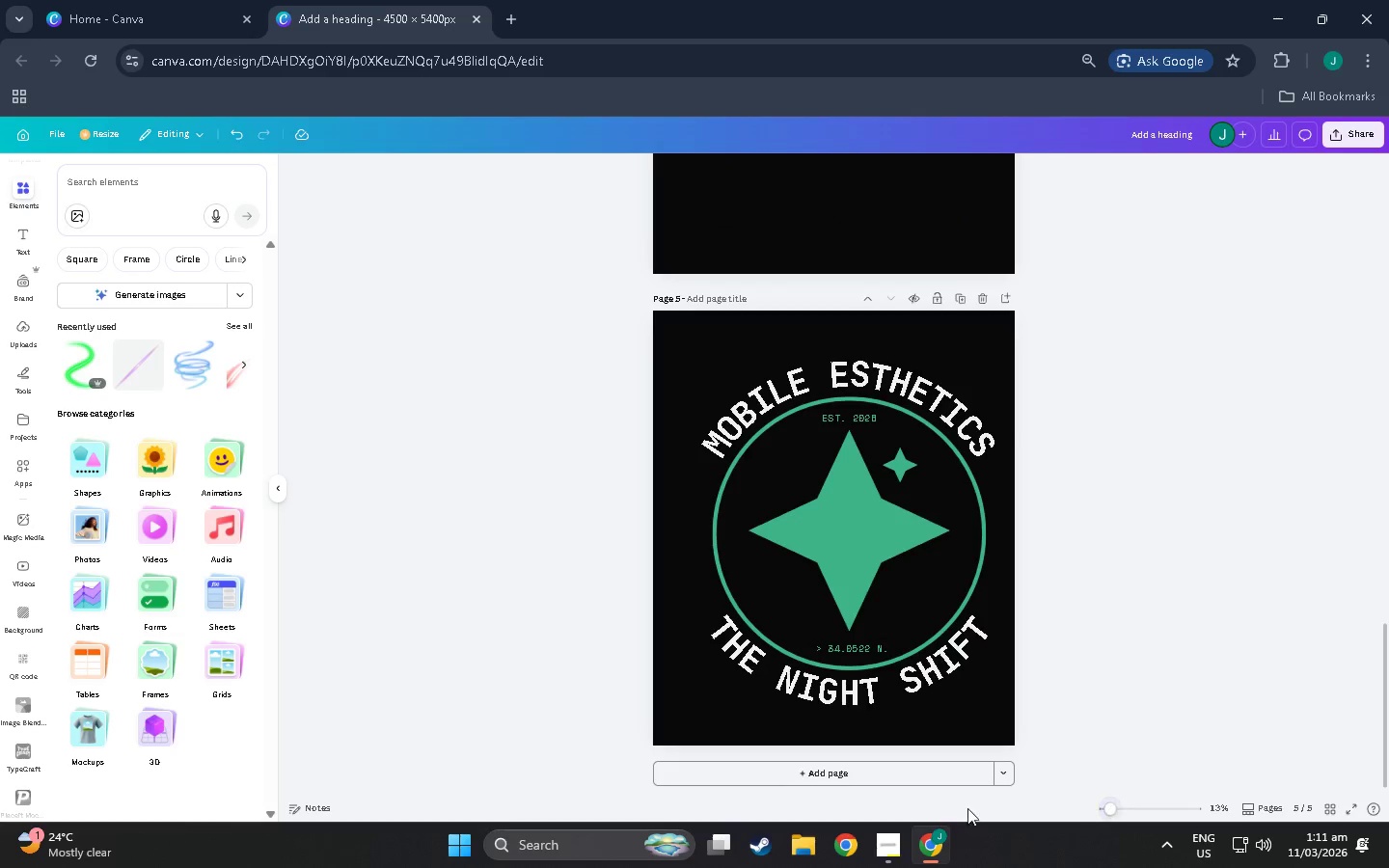 
left_click([893, 838])